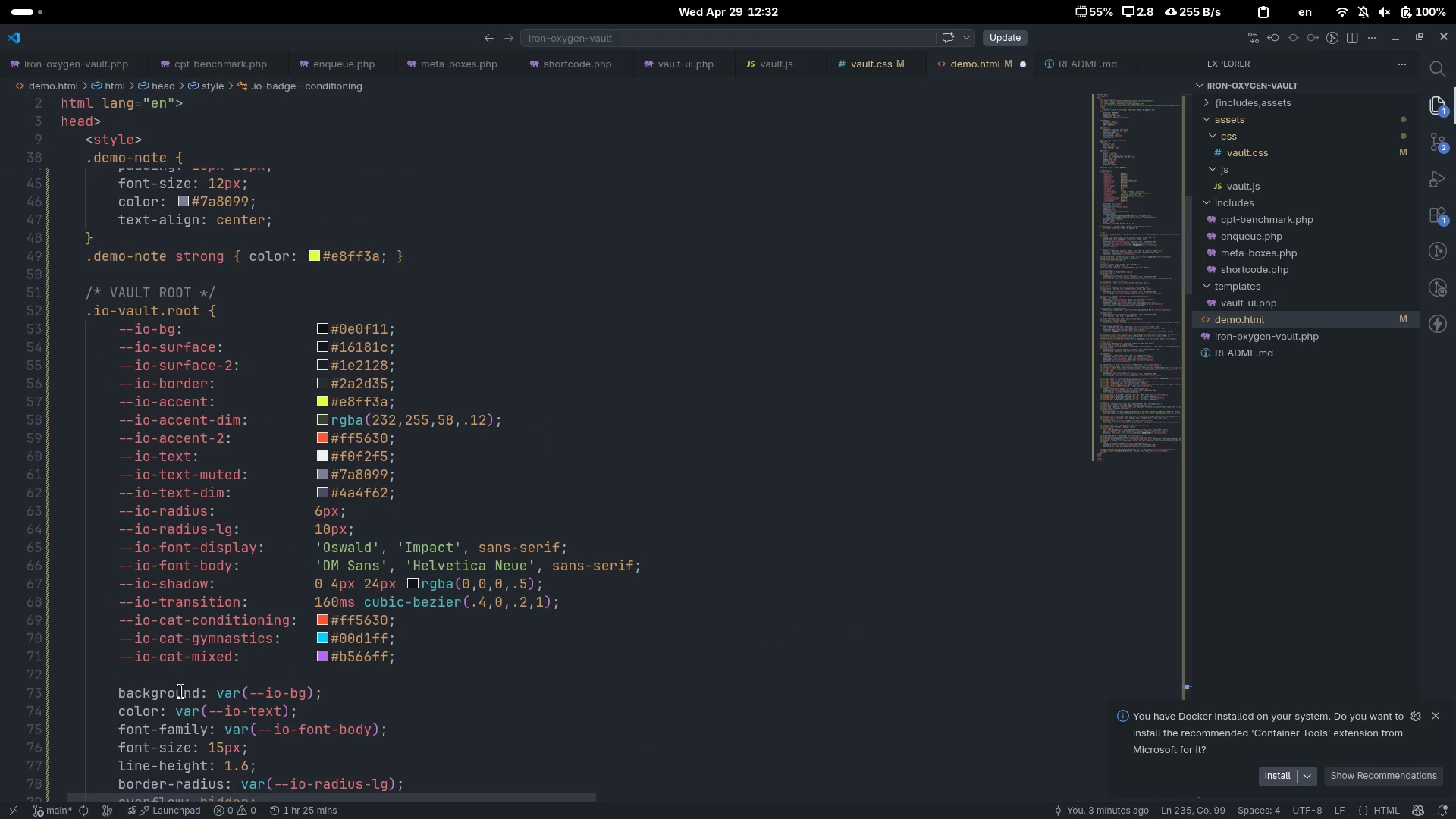 
scroll: coordinate [518, 432], scroll_direction: up, amount: 12.0
 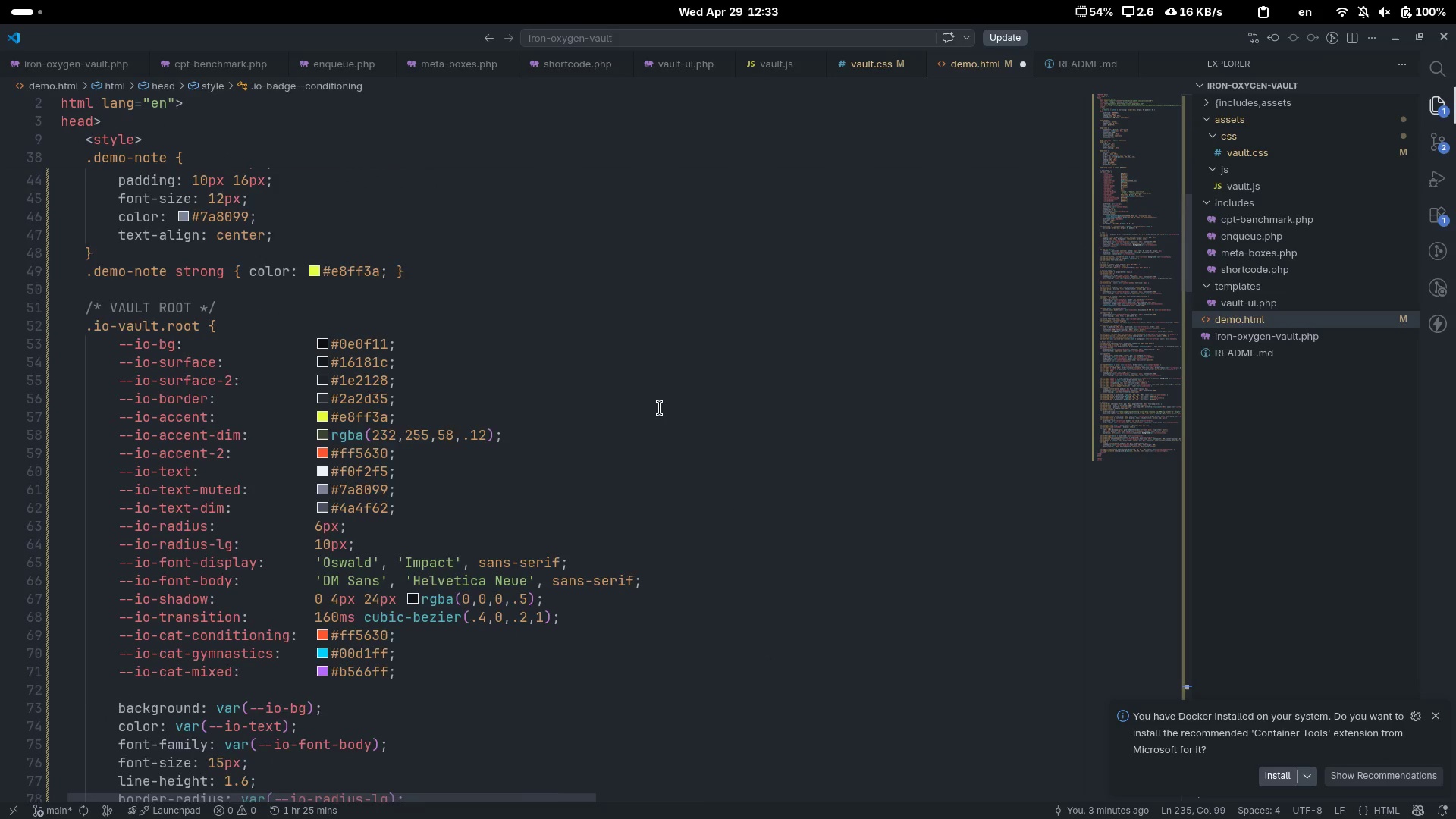 
scroll: coordinate [705, 403], scroll_direction: down, amount: 2.0
 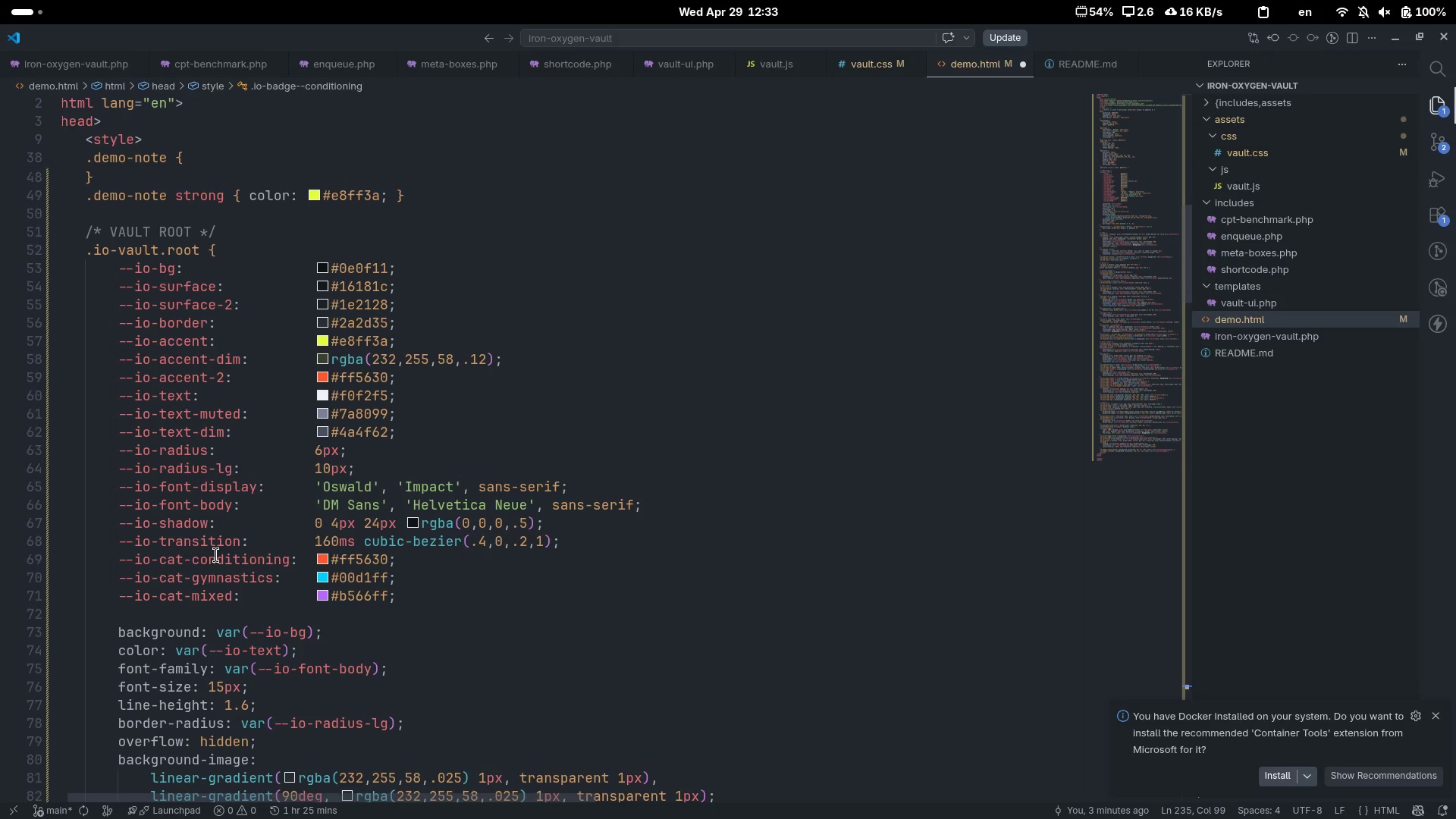 
double_click([216, 555])
 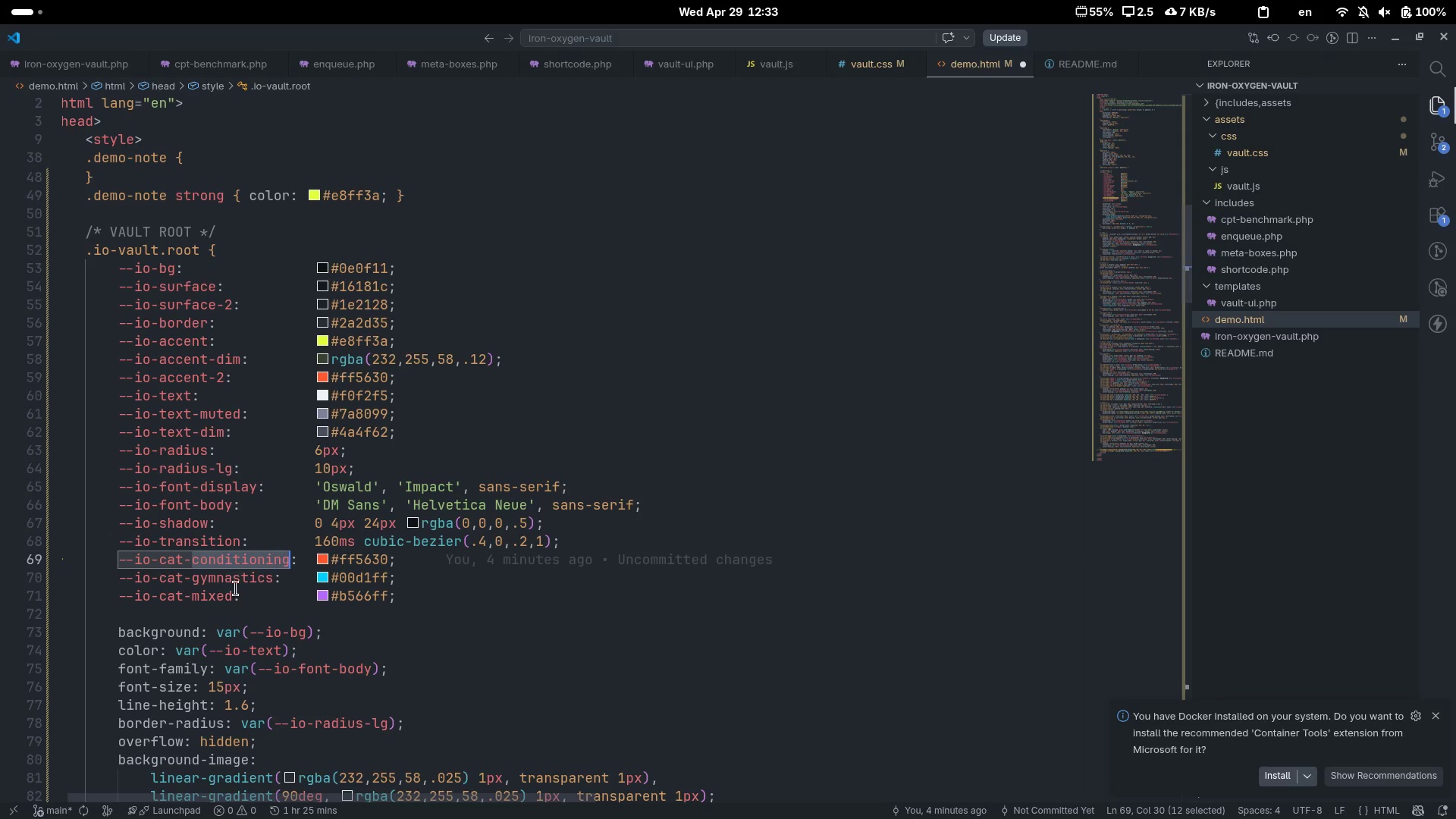 
left_click([236, 588])
 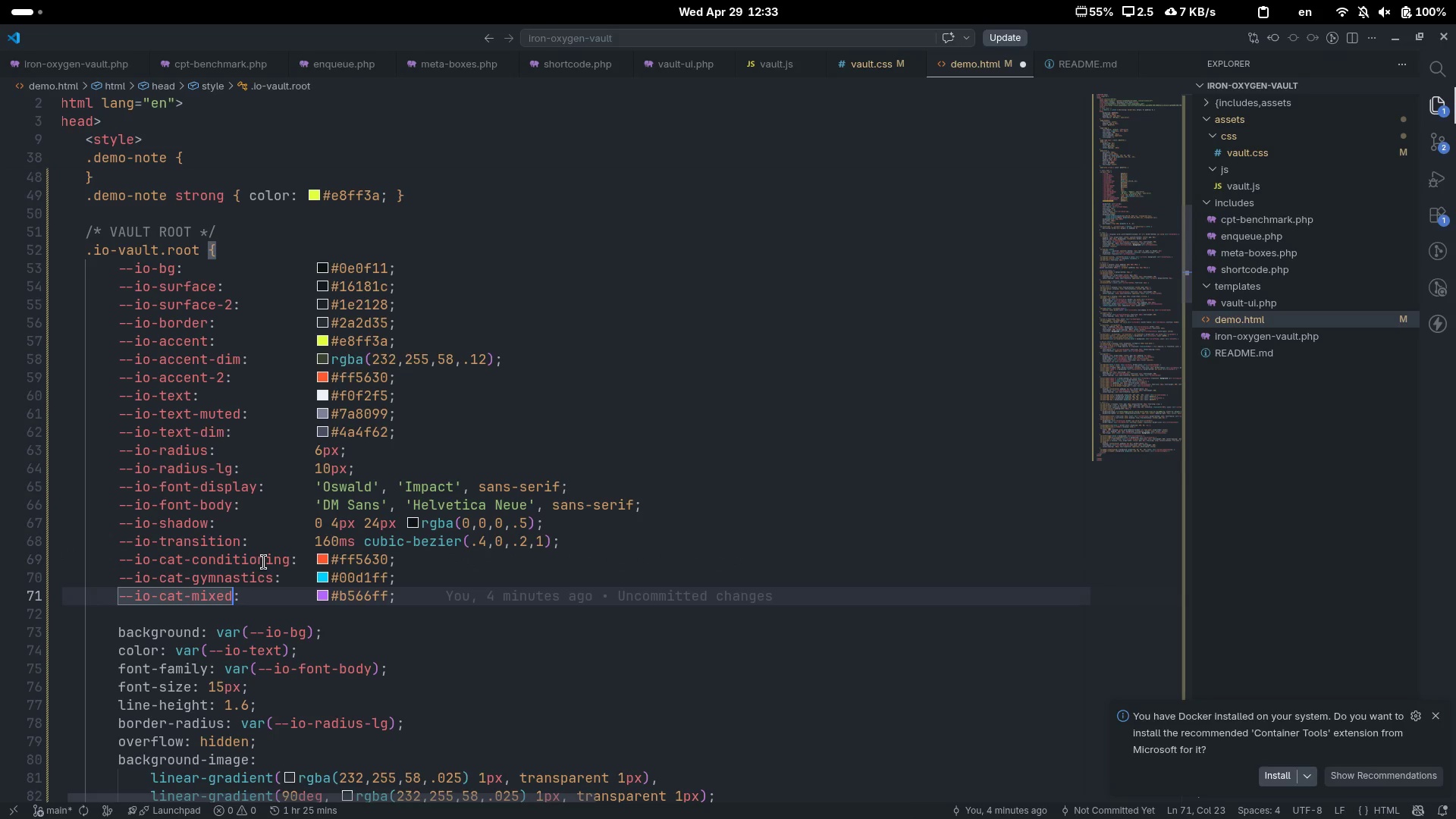 
left_click([265, 561])
 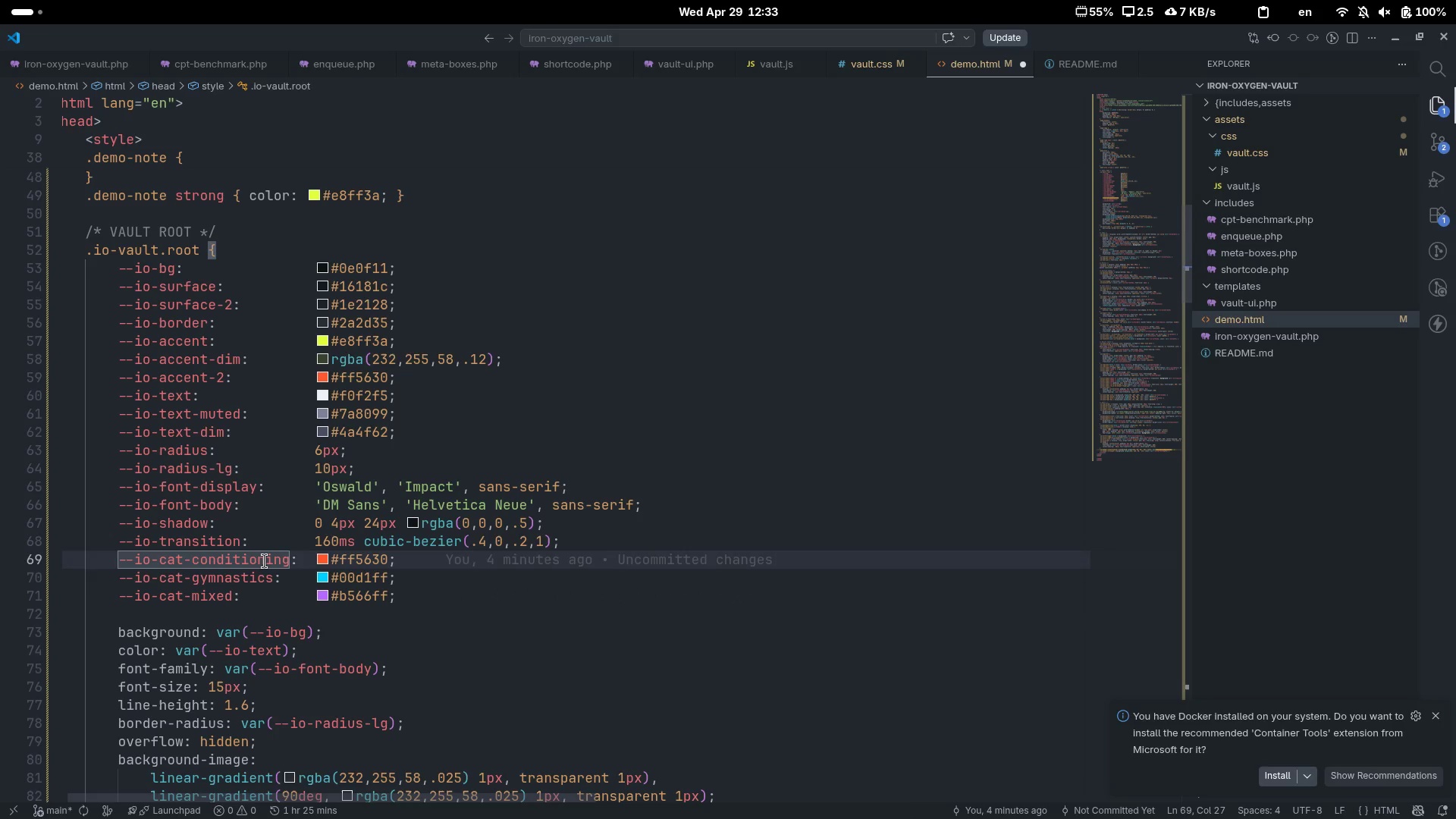 
scroll: coordinate [604, 670], scroll_direction: down, amount: 86.0
 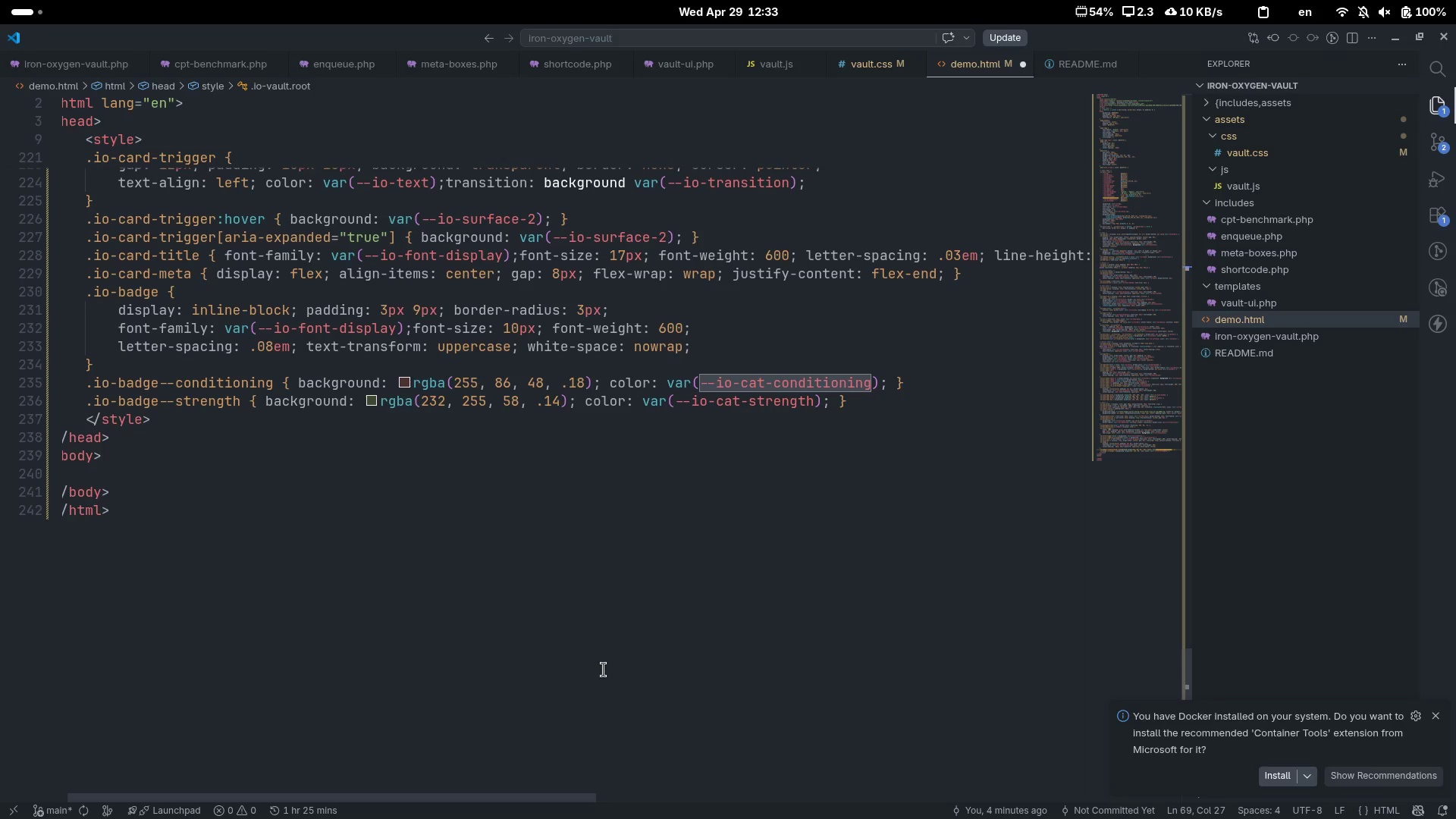 
wait(20.63)
 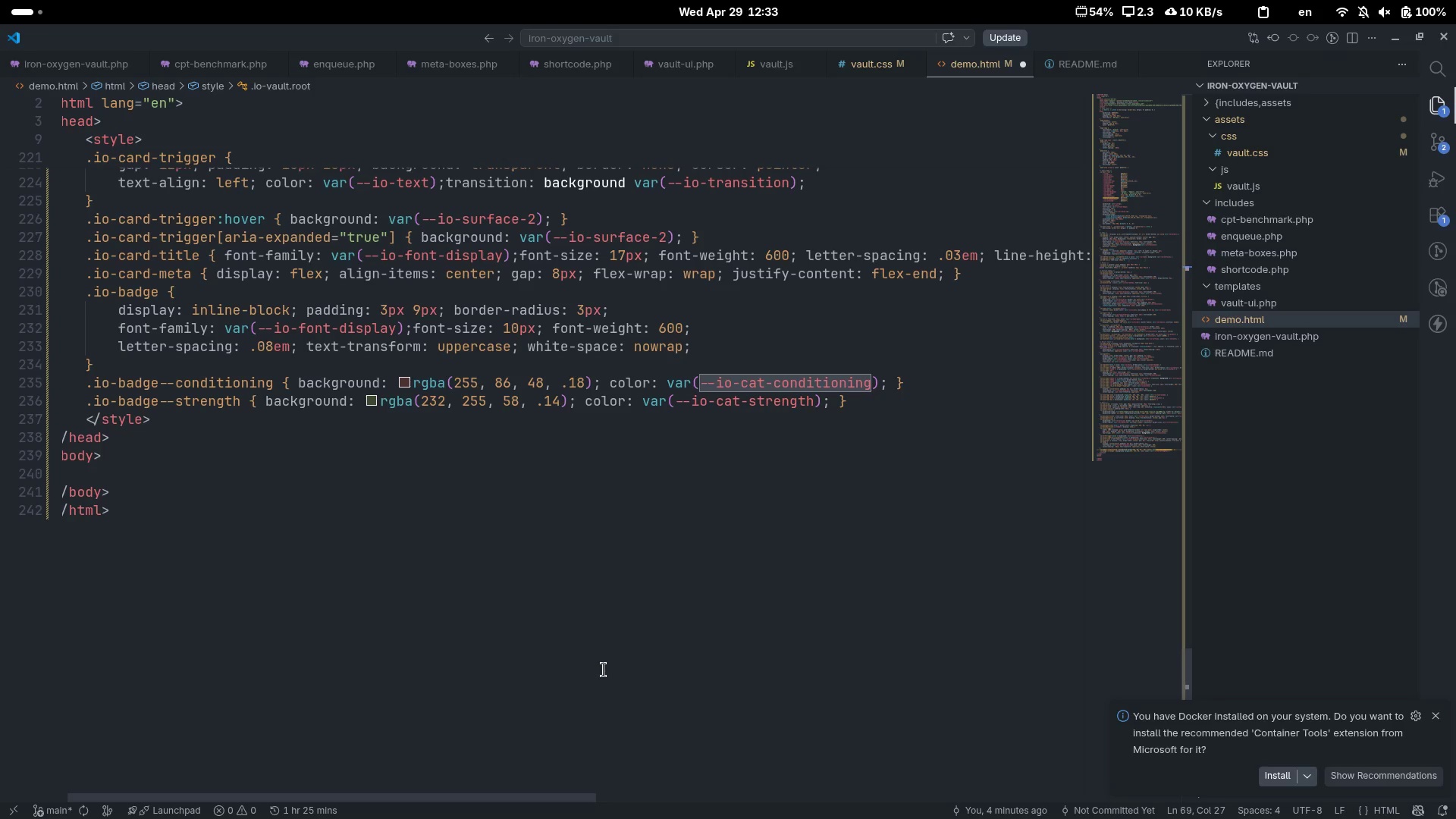 
scroll: coordinate [604, 670], scroll_direction: up, amount: 99.0
 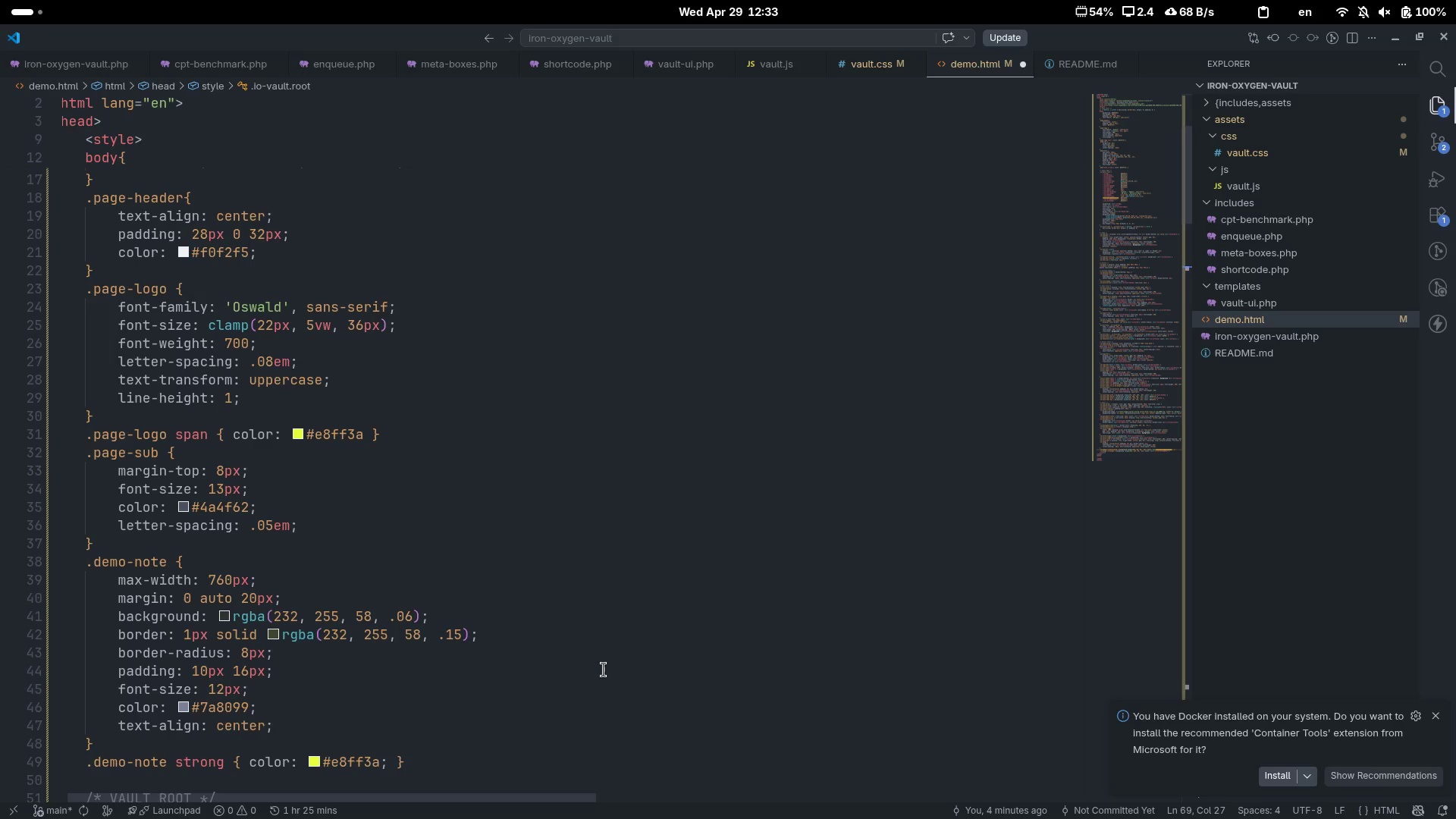 
scroll: coordinate [604, 670], scroll_direction: down, amount: 9.0
 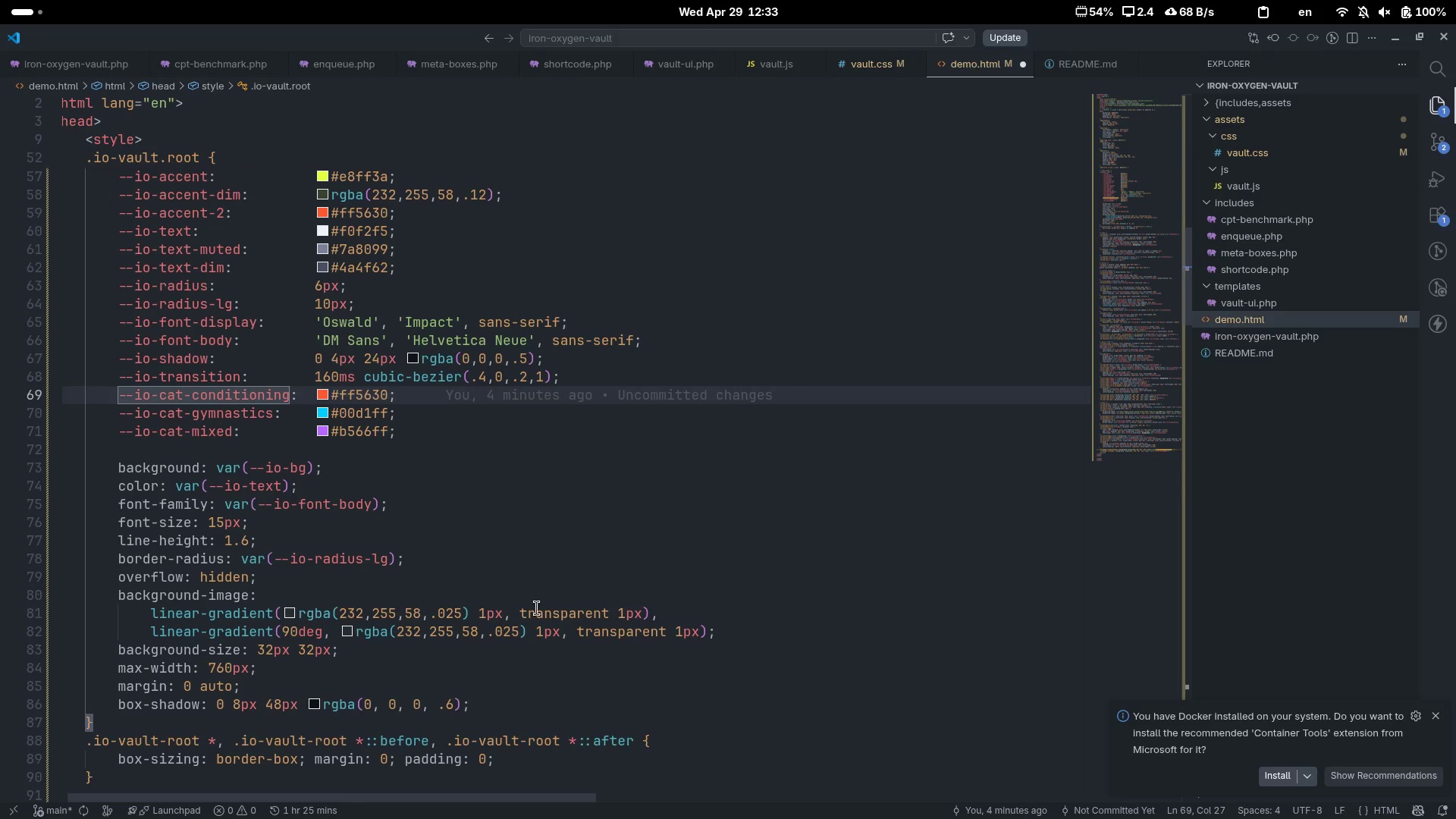 
left_click([435, 406])
 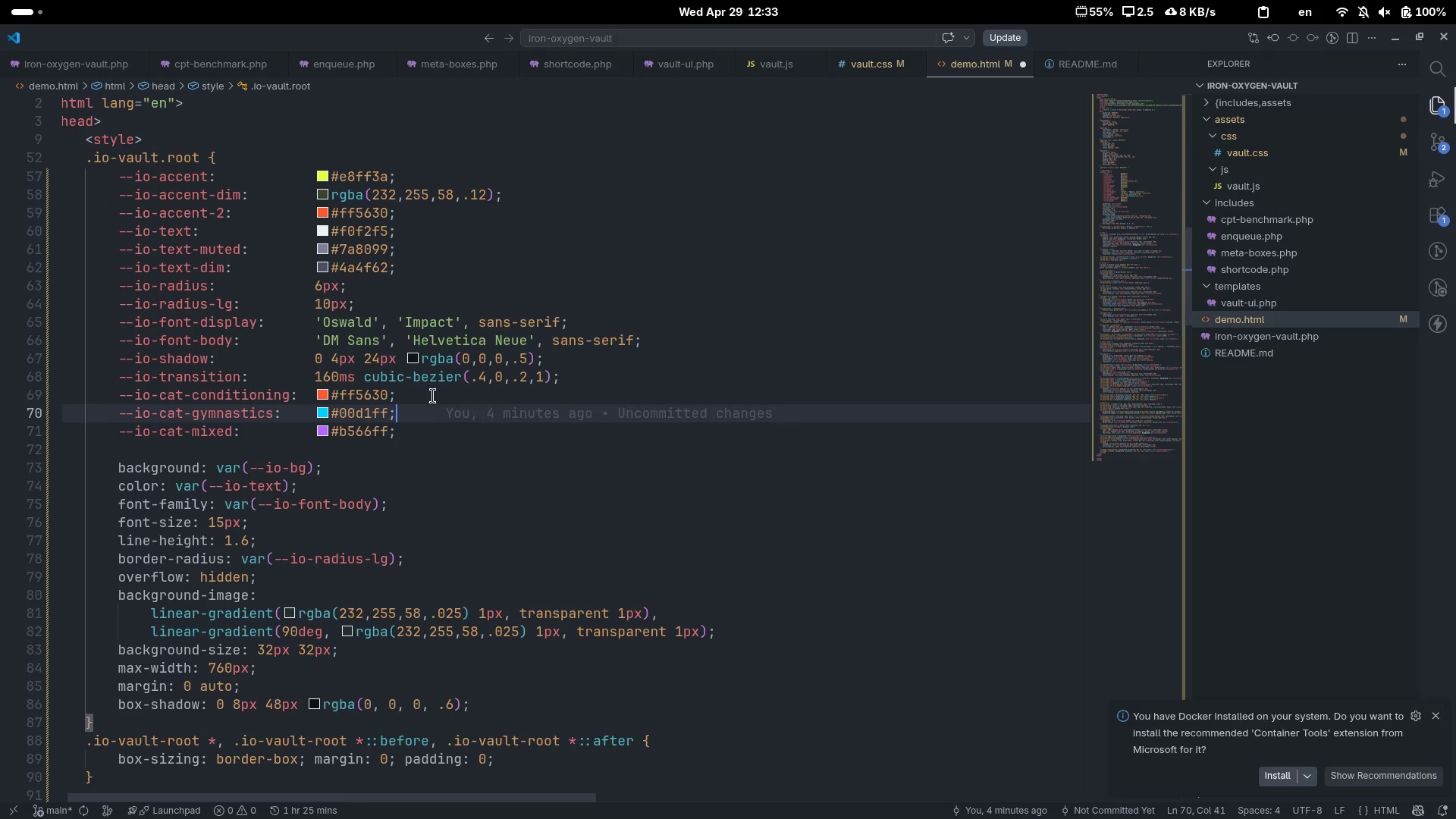 
left_click([431, 384])
 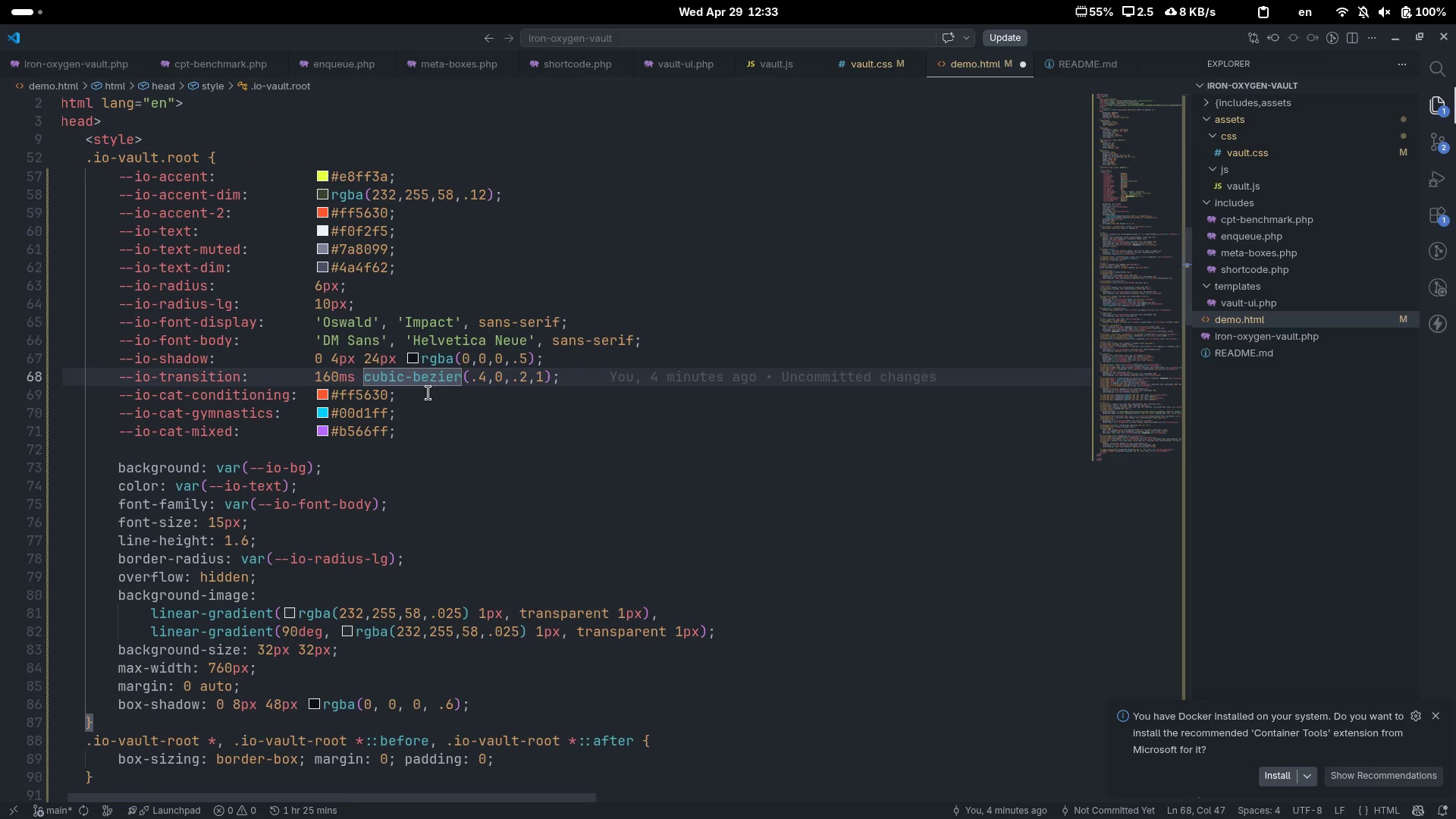 
left_click([428, 387])
 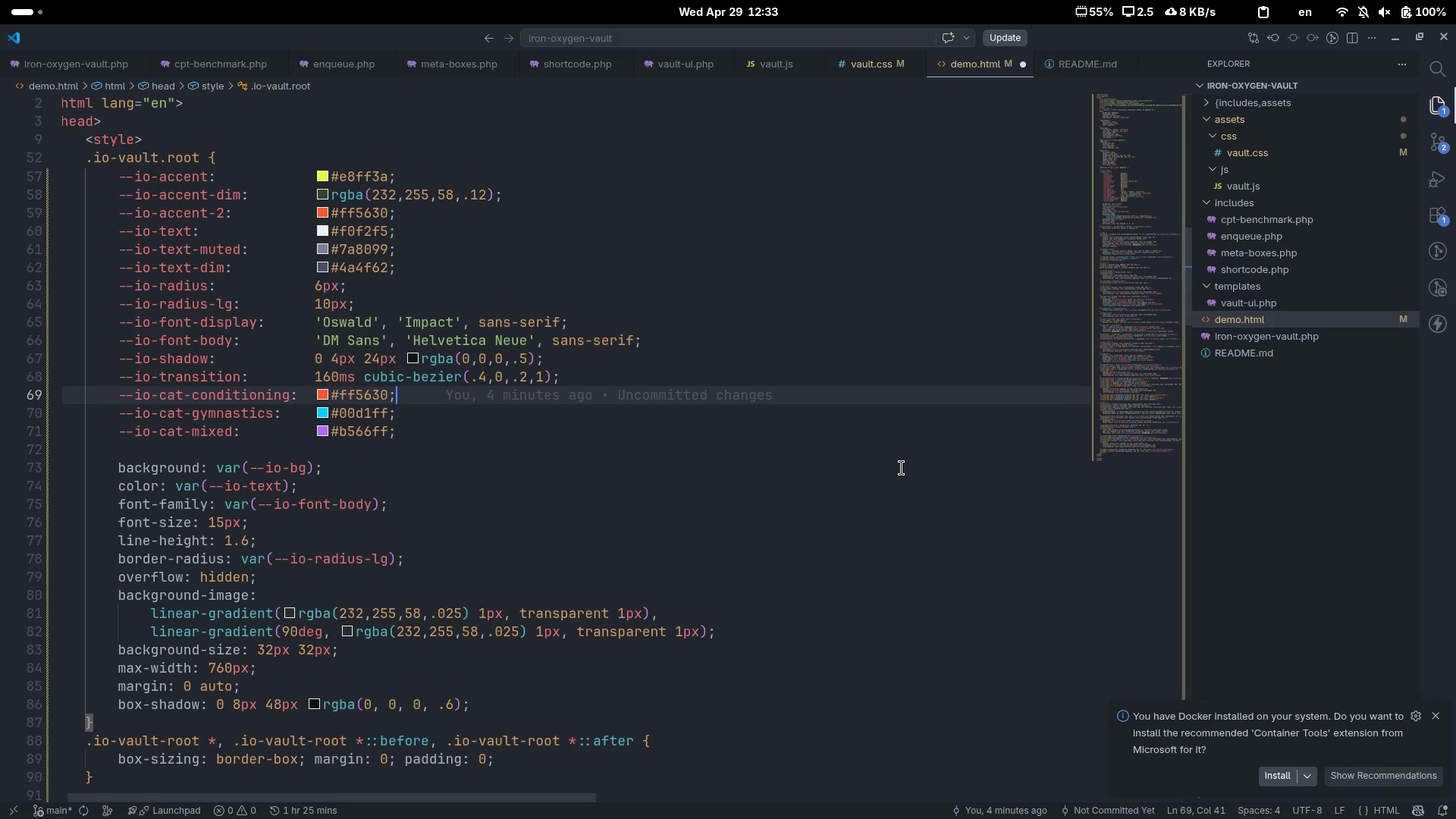 
key(Enter)
 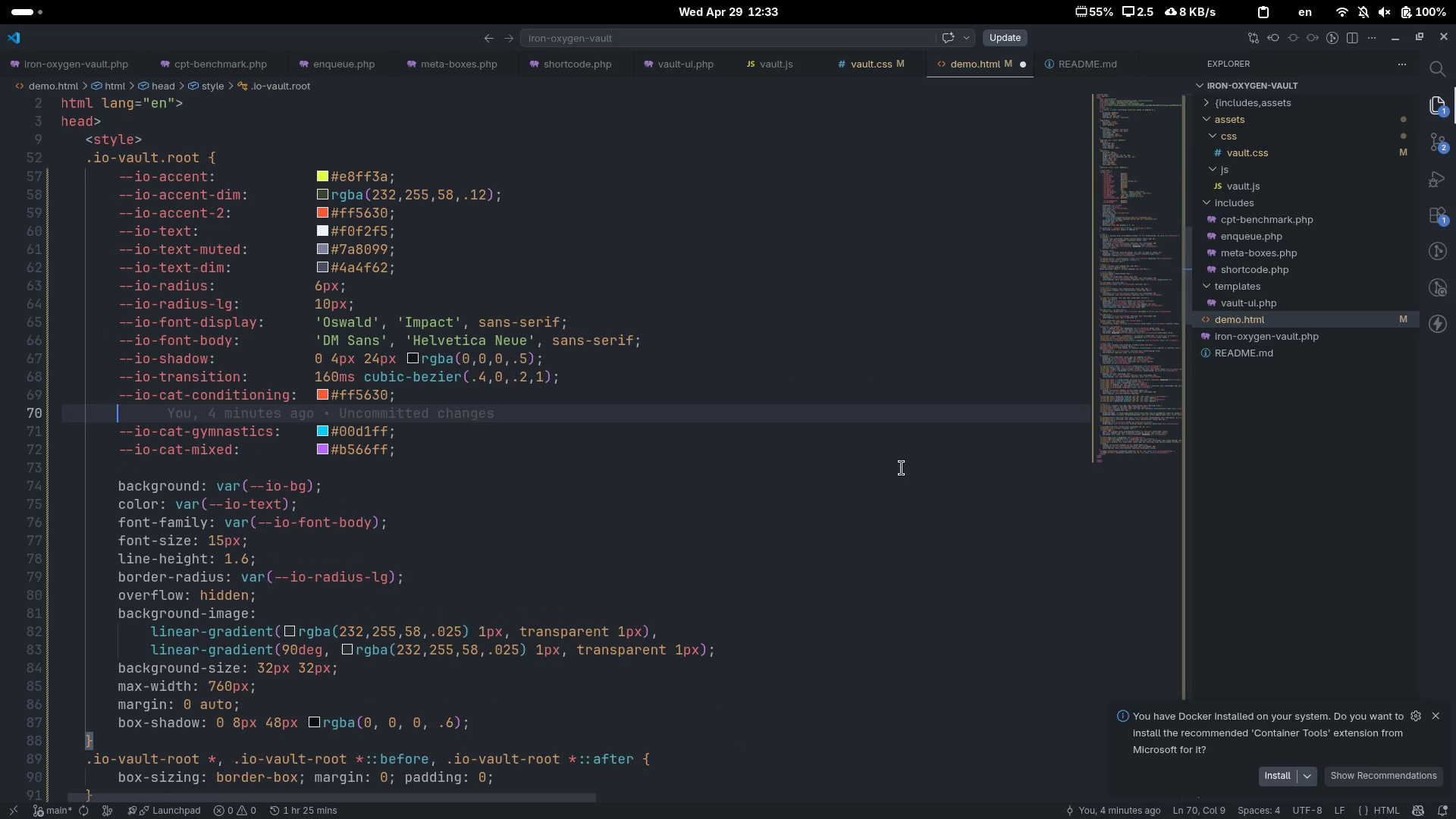 
type(--io-car)
key(Backspace)
type(t-stgr)
key(Backspace)
key(Backspace)
type(rength: )
key(Tab)
key(Tab)
type(#)
 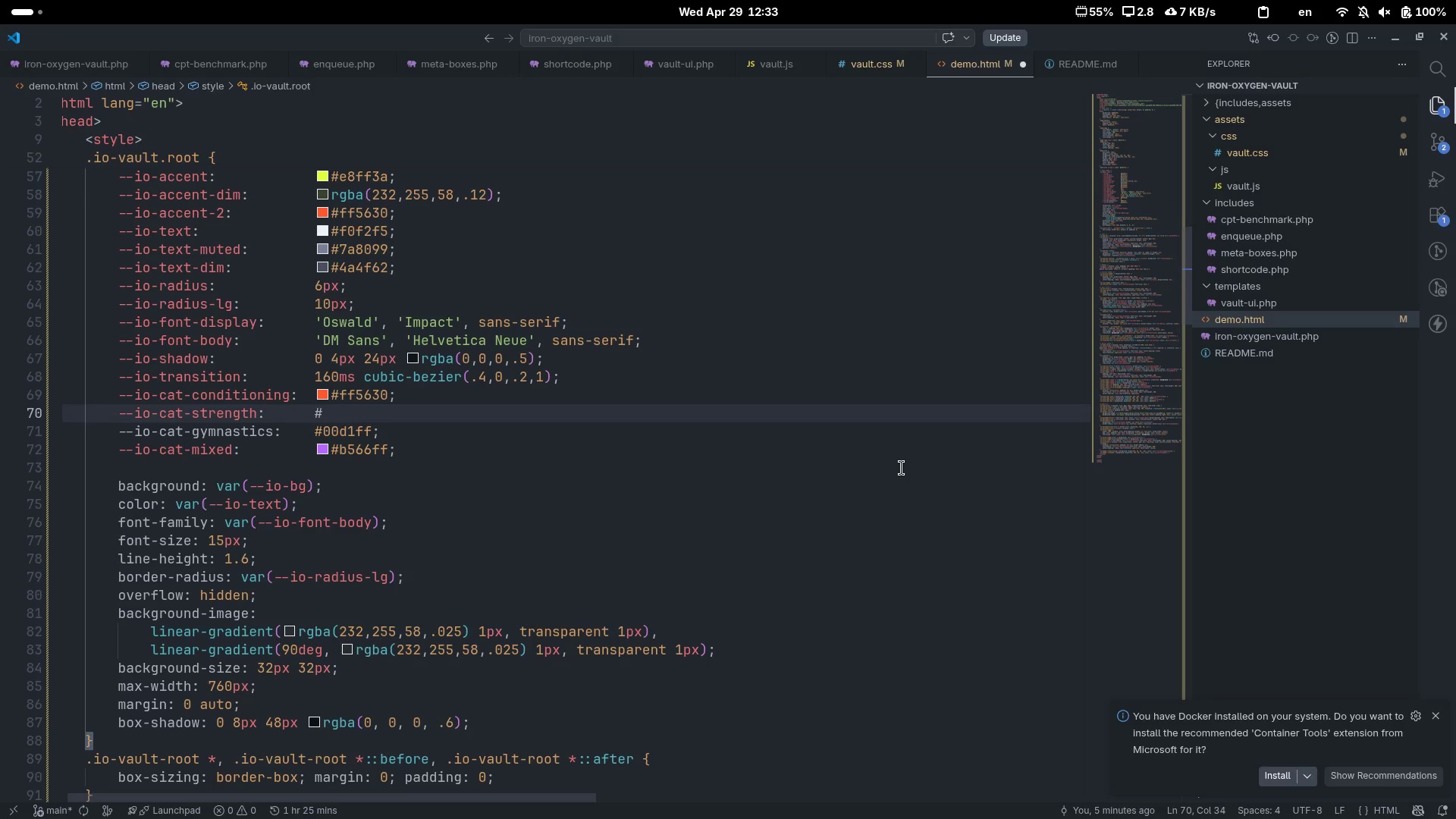 
type(e8)
 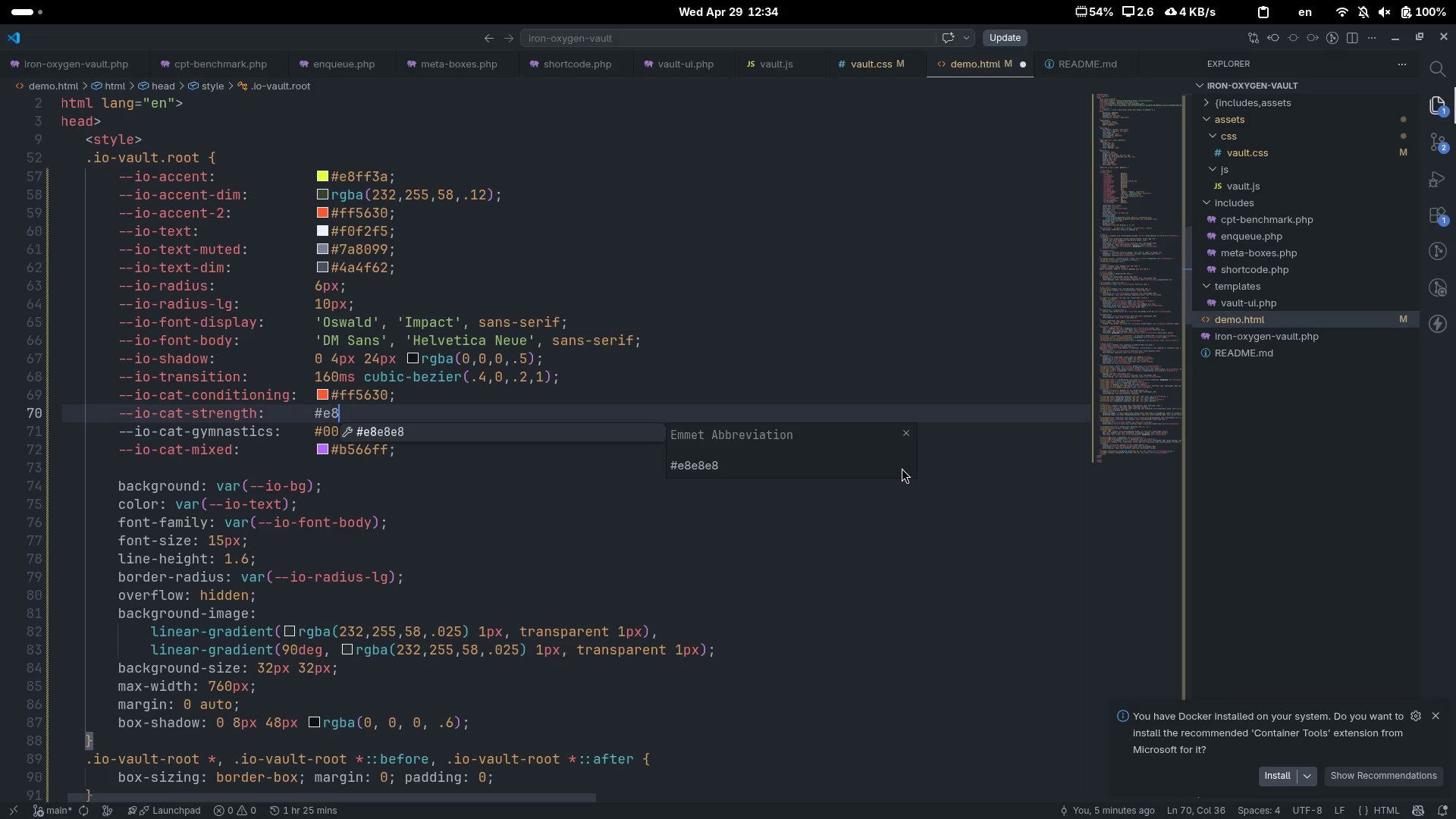 
type(ff)
 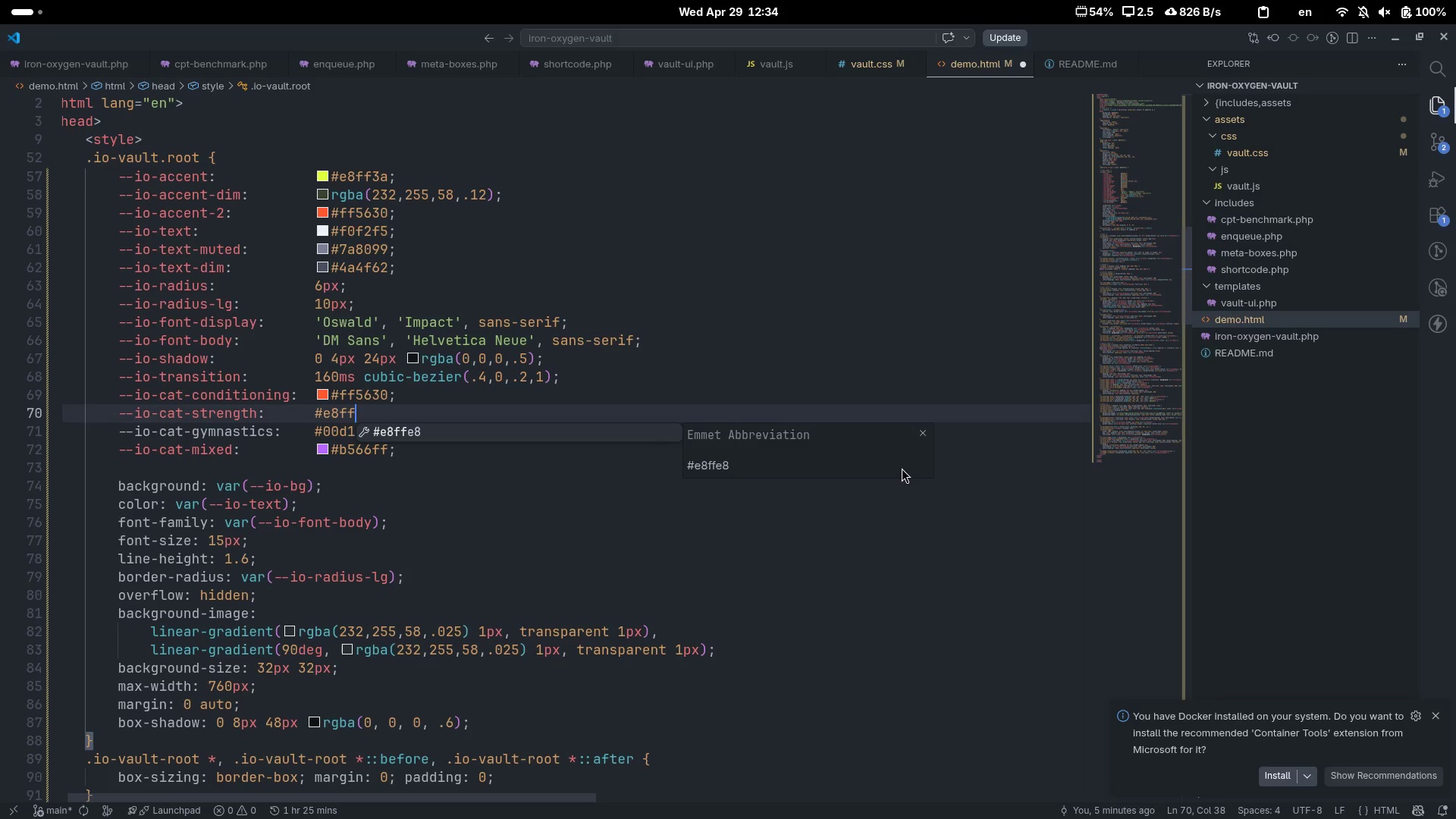 
type(3a;)
 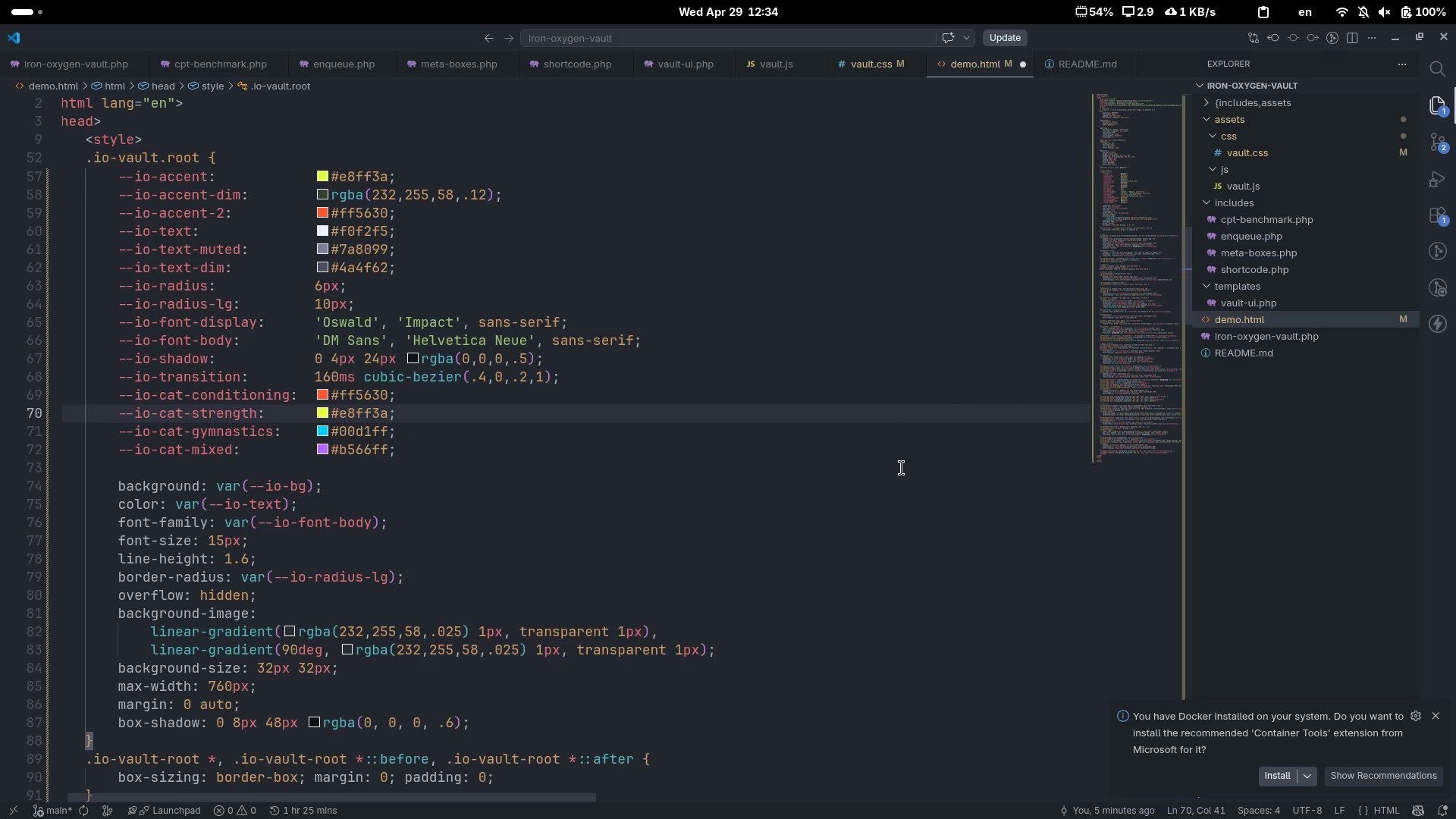 
wait(5.36)
 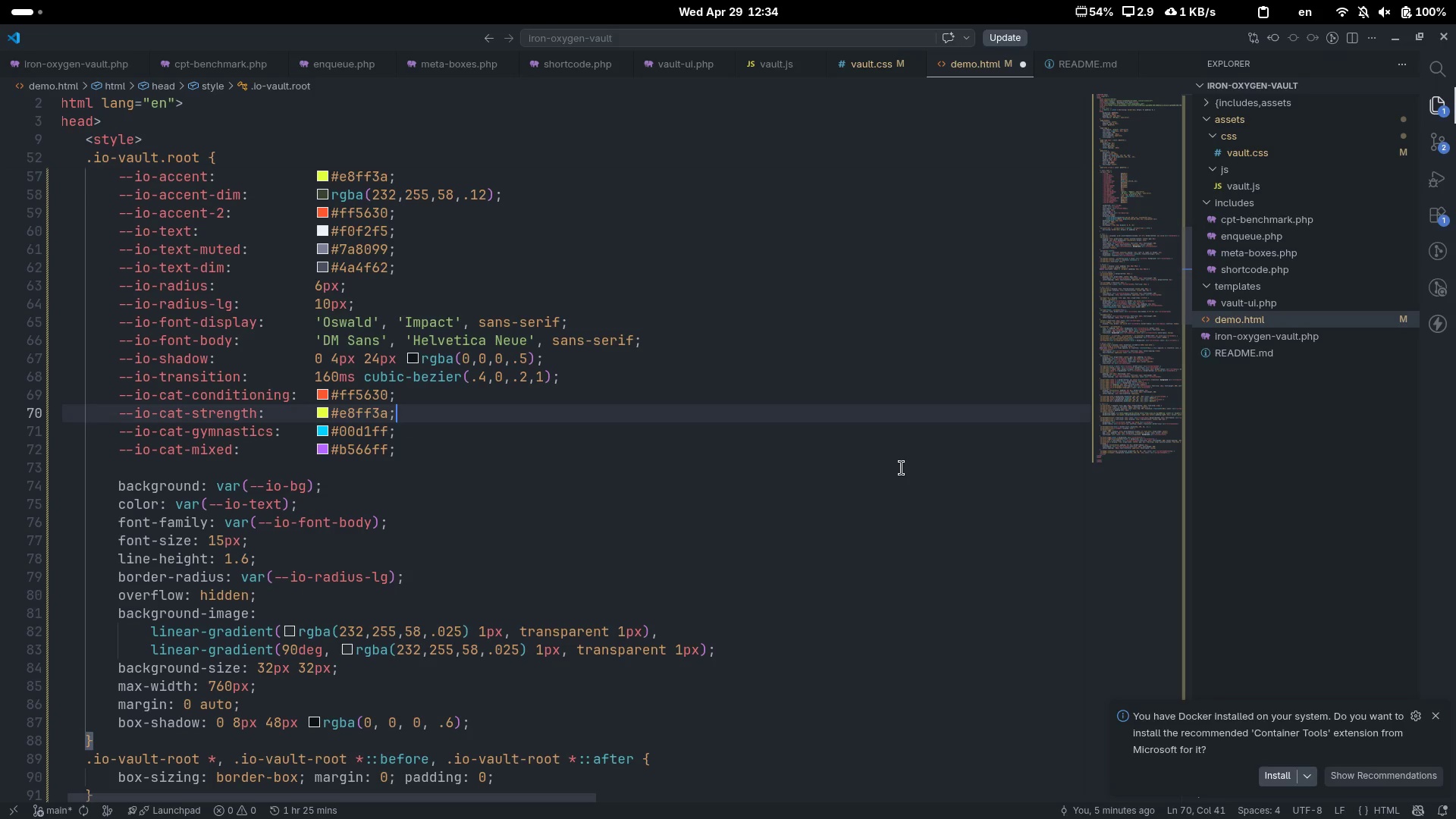 
scroll: coordinate [902, 468], scroll_direction: down, amount: 32.0
 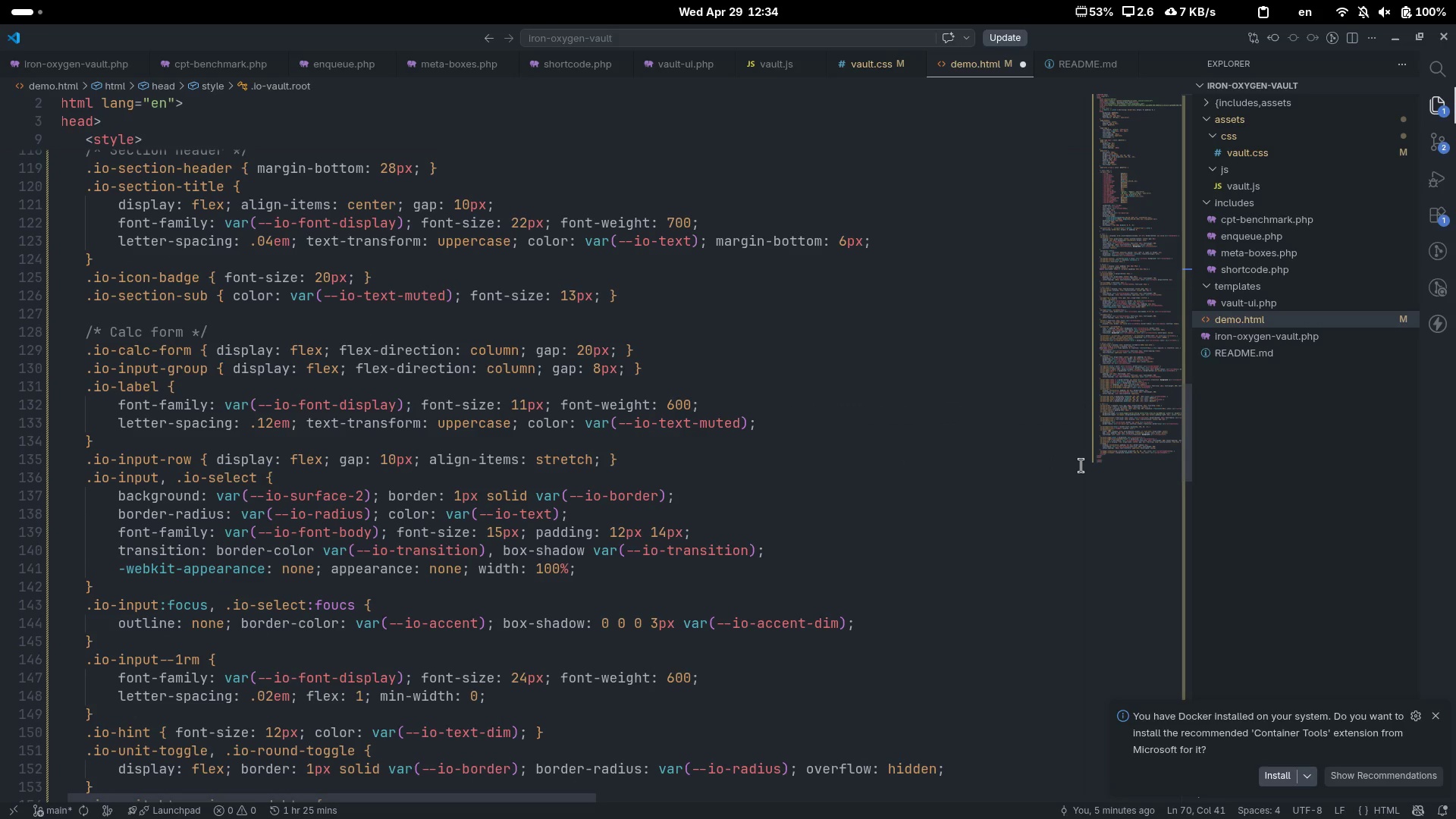 
left_click([1134, 462])
 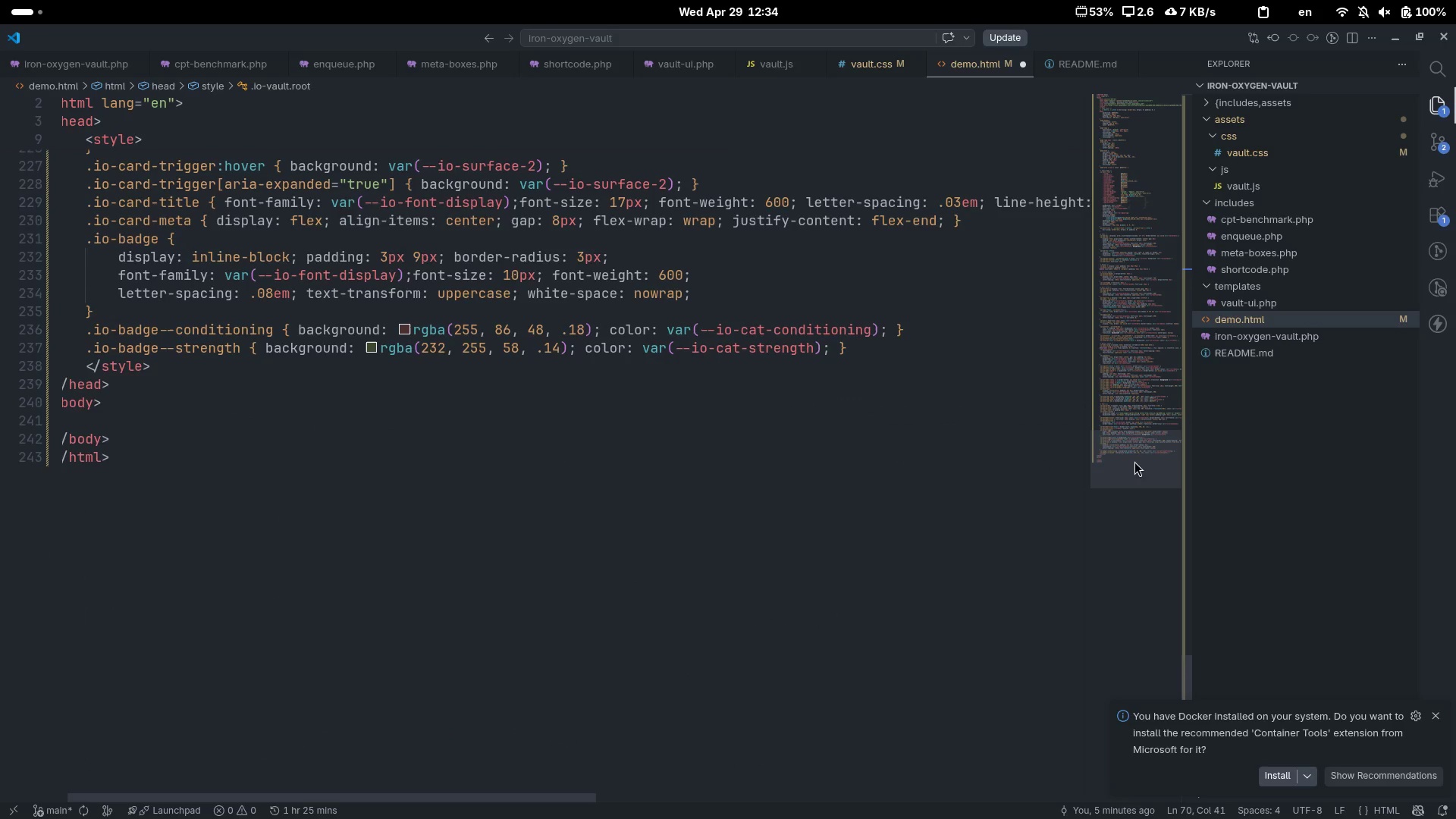 
left_click_drag(start_coordinate=[1131, 449], to_coordinate=[1134, 411])
 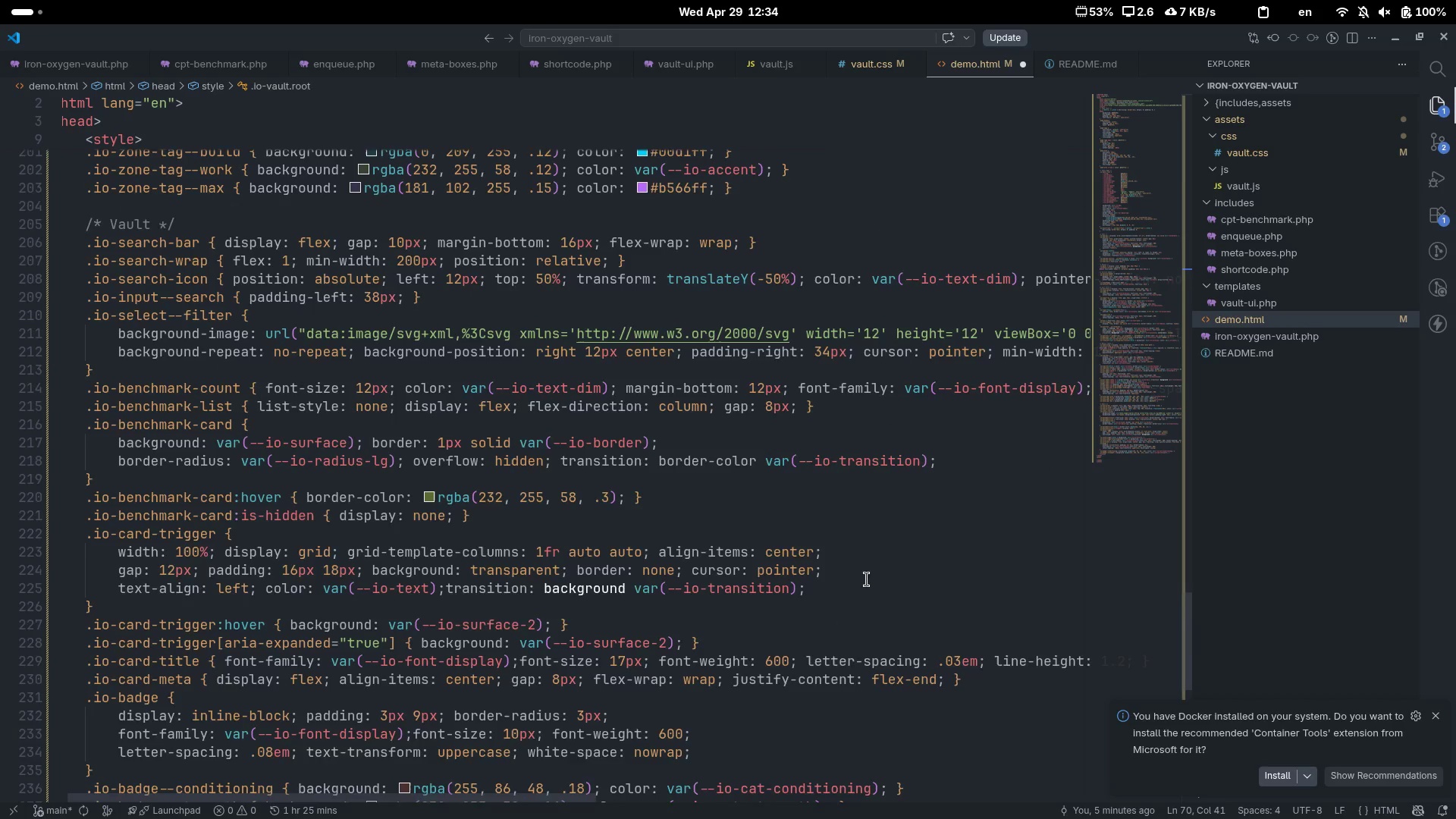 
scroll: coordinate [867, 579], scroll_direction: down, amount: 7.0
 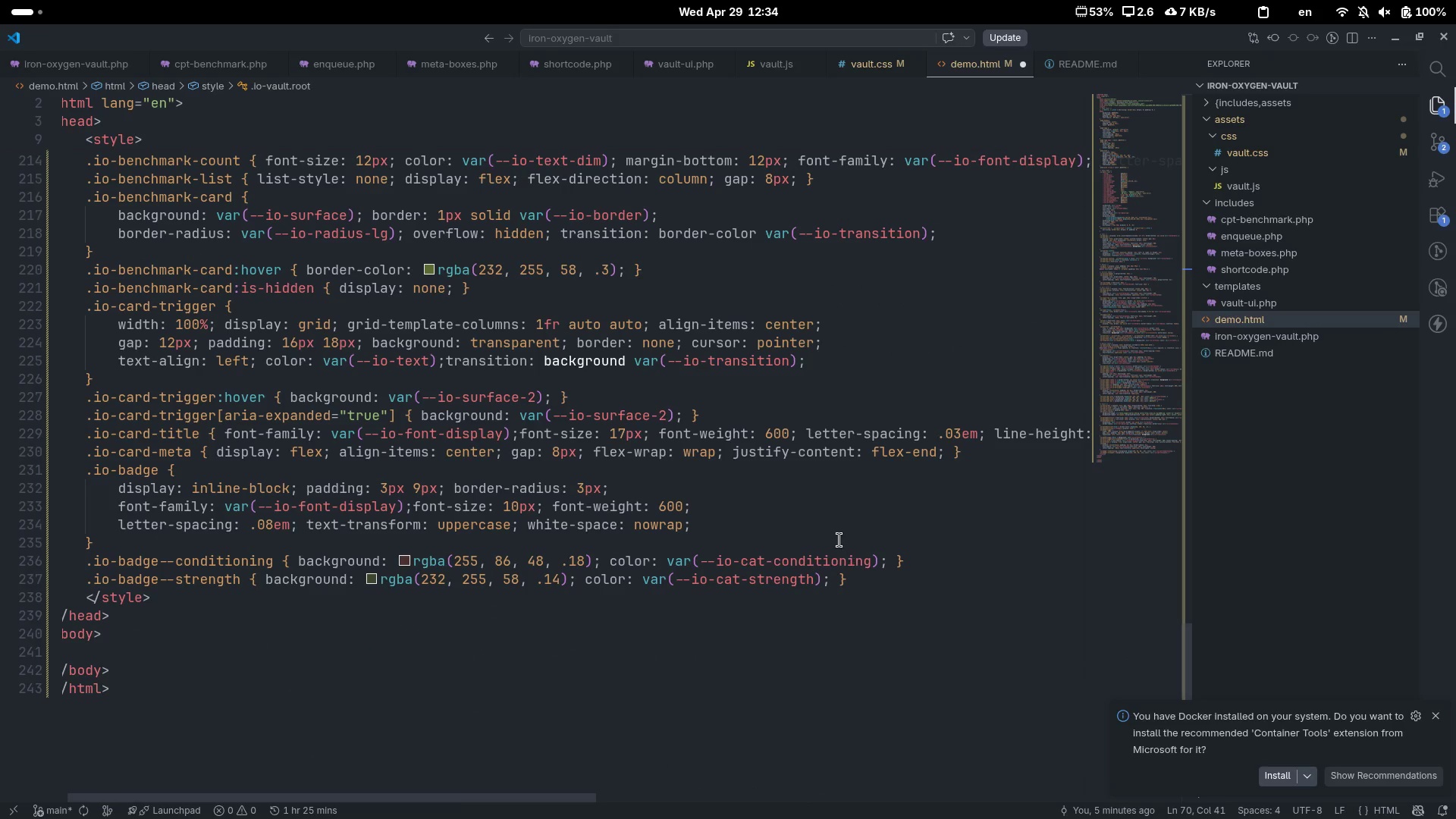 
mouse_move([816, 566])
 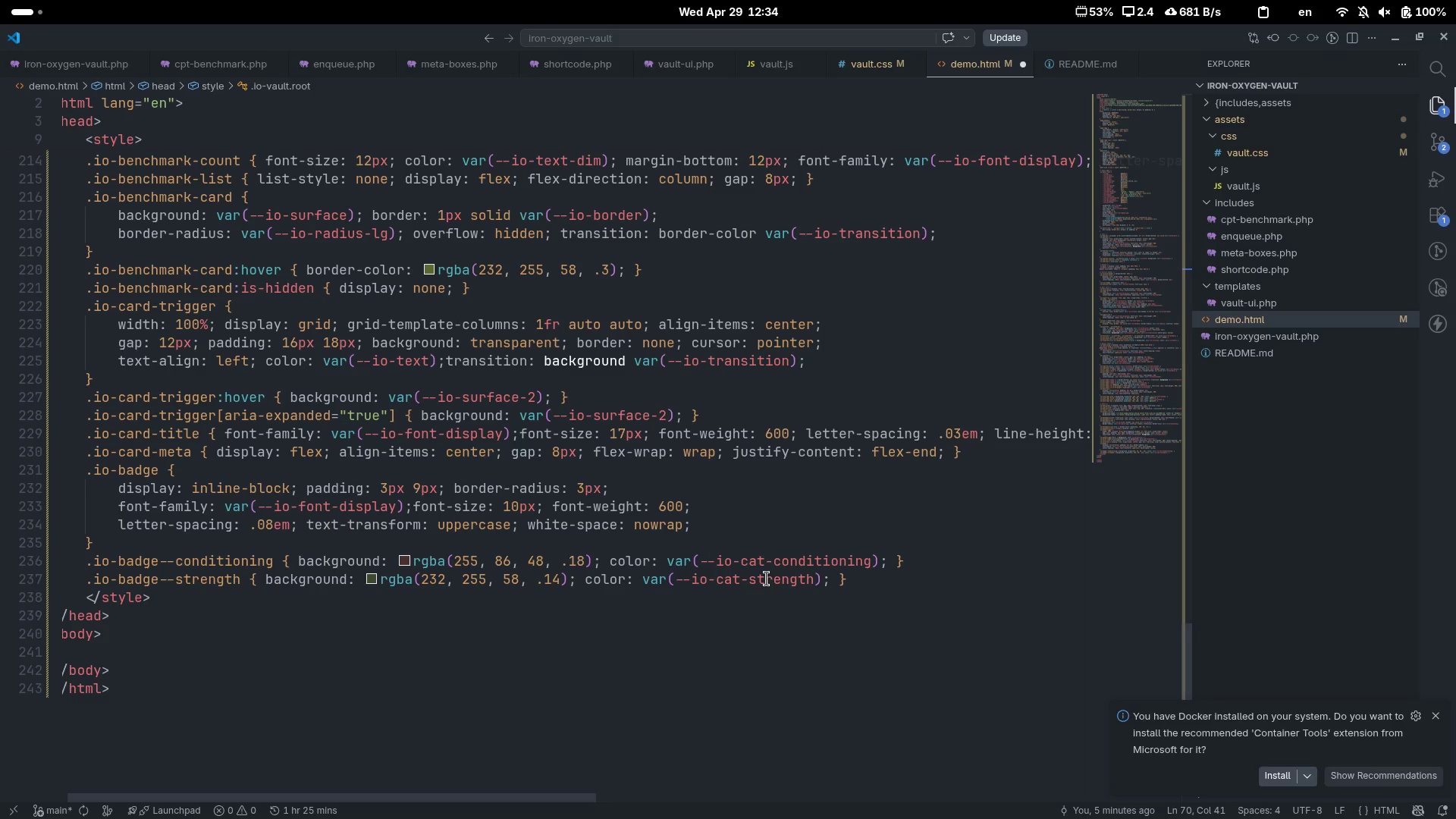 
double_click([767, 579])
 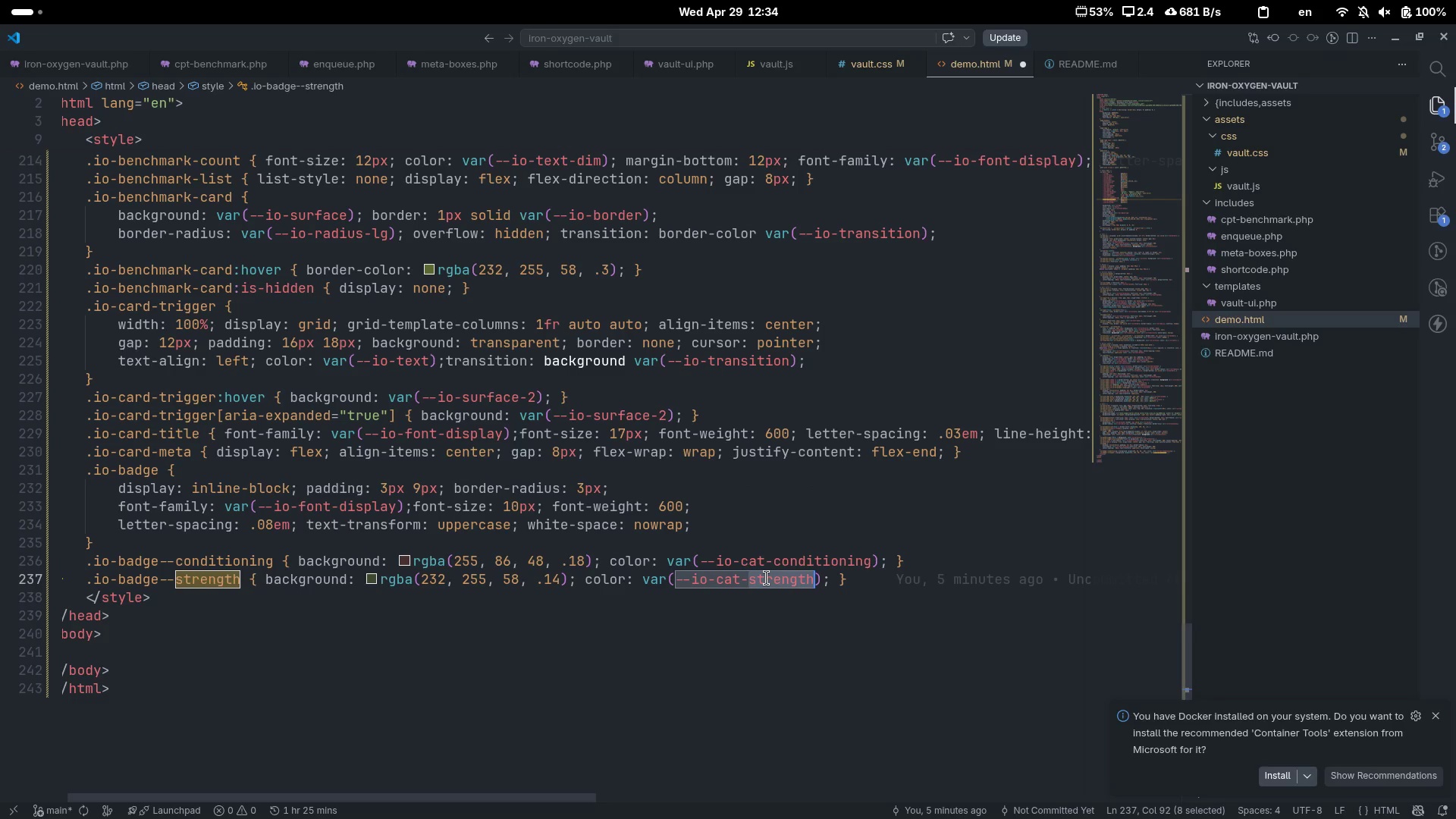 
type(st)
key(Tab)
 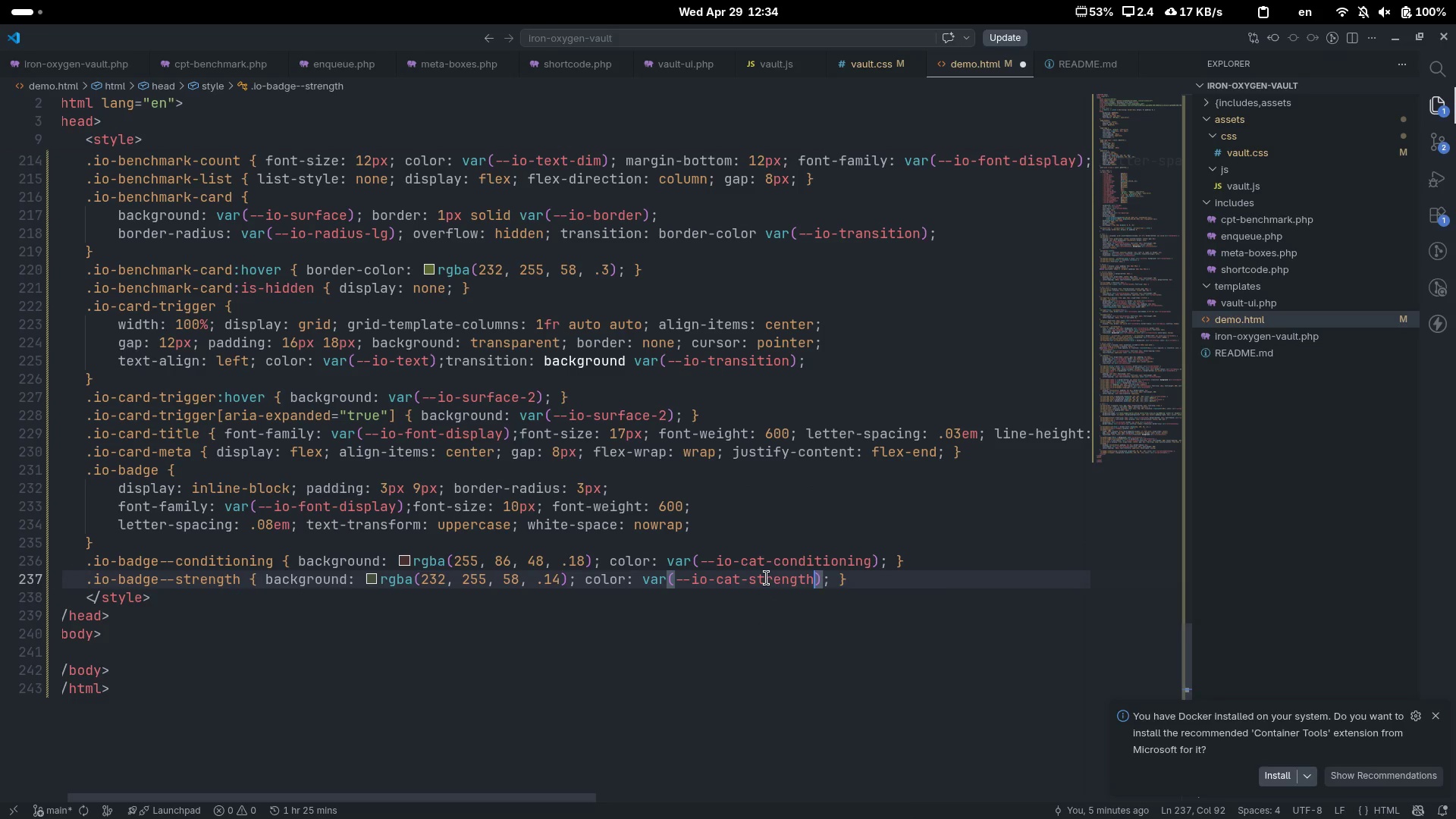 
wait(9.17)
 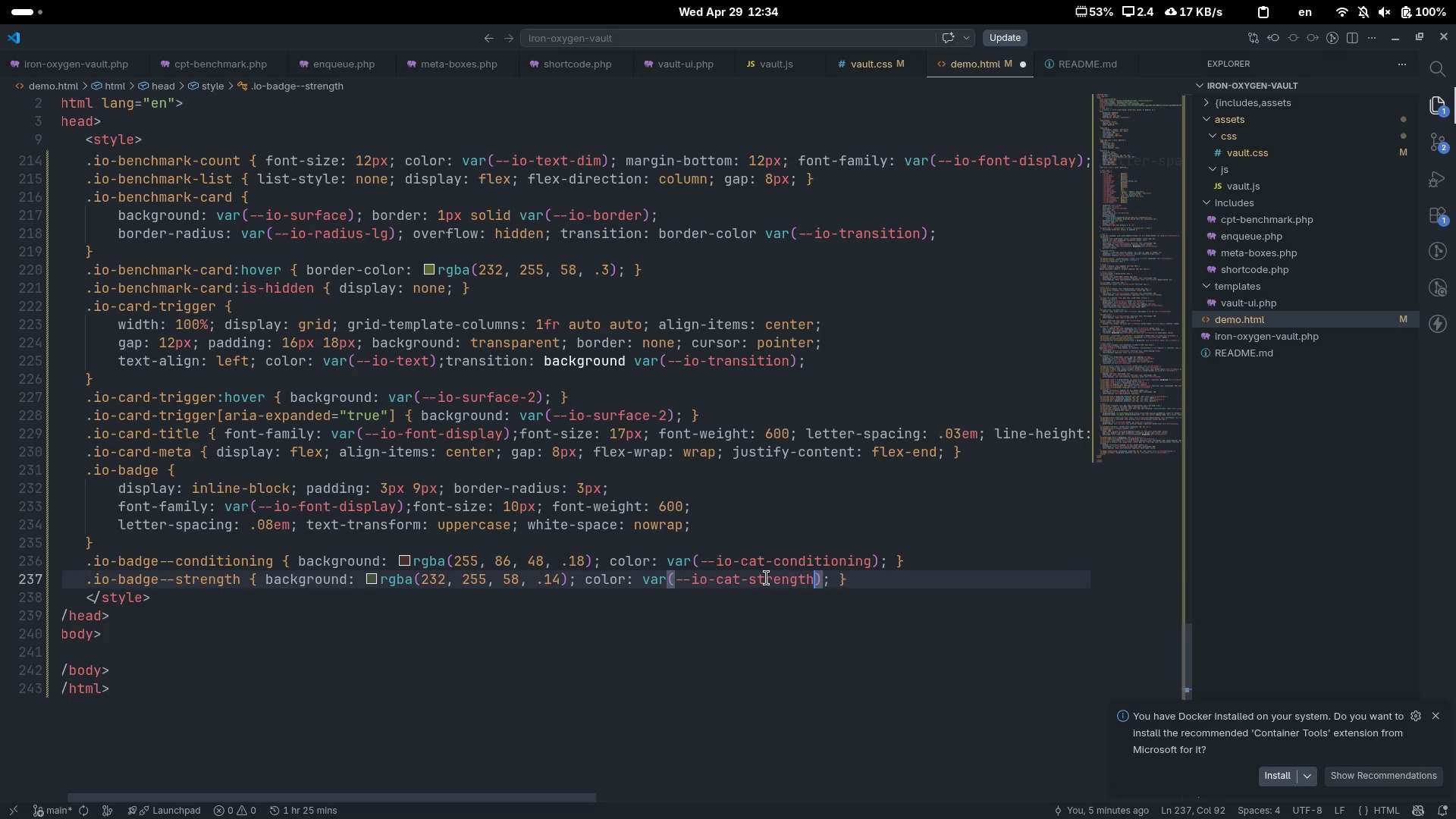 
key(Control+ArrowRight)
 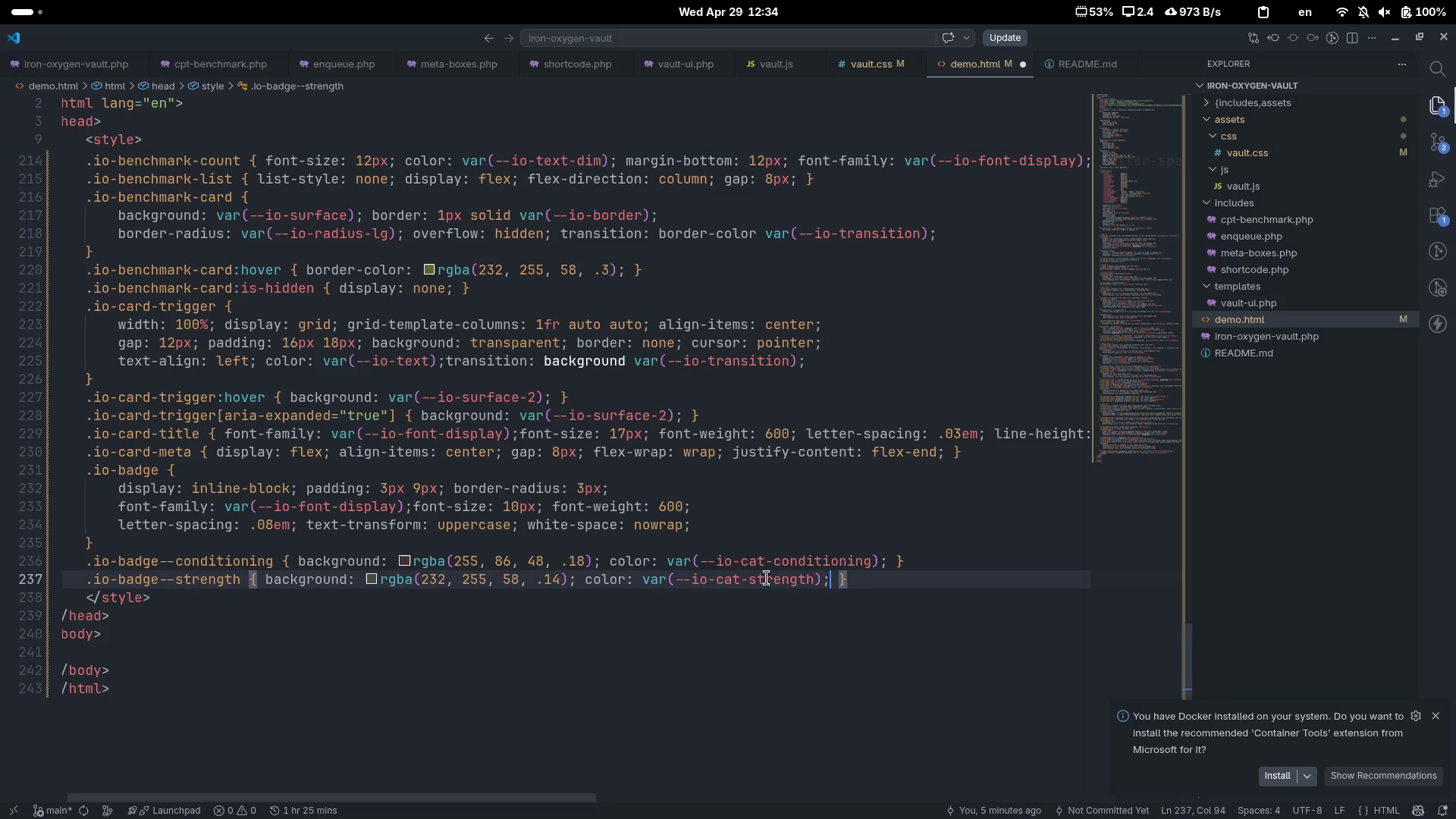 
key(Control+ArrowRight)
 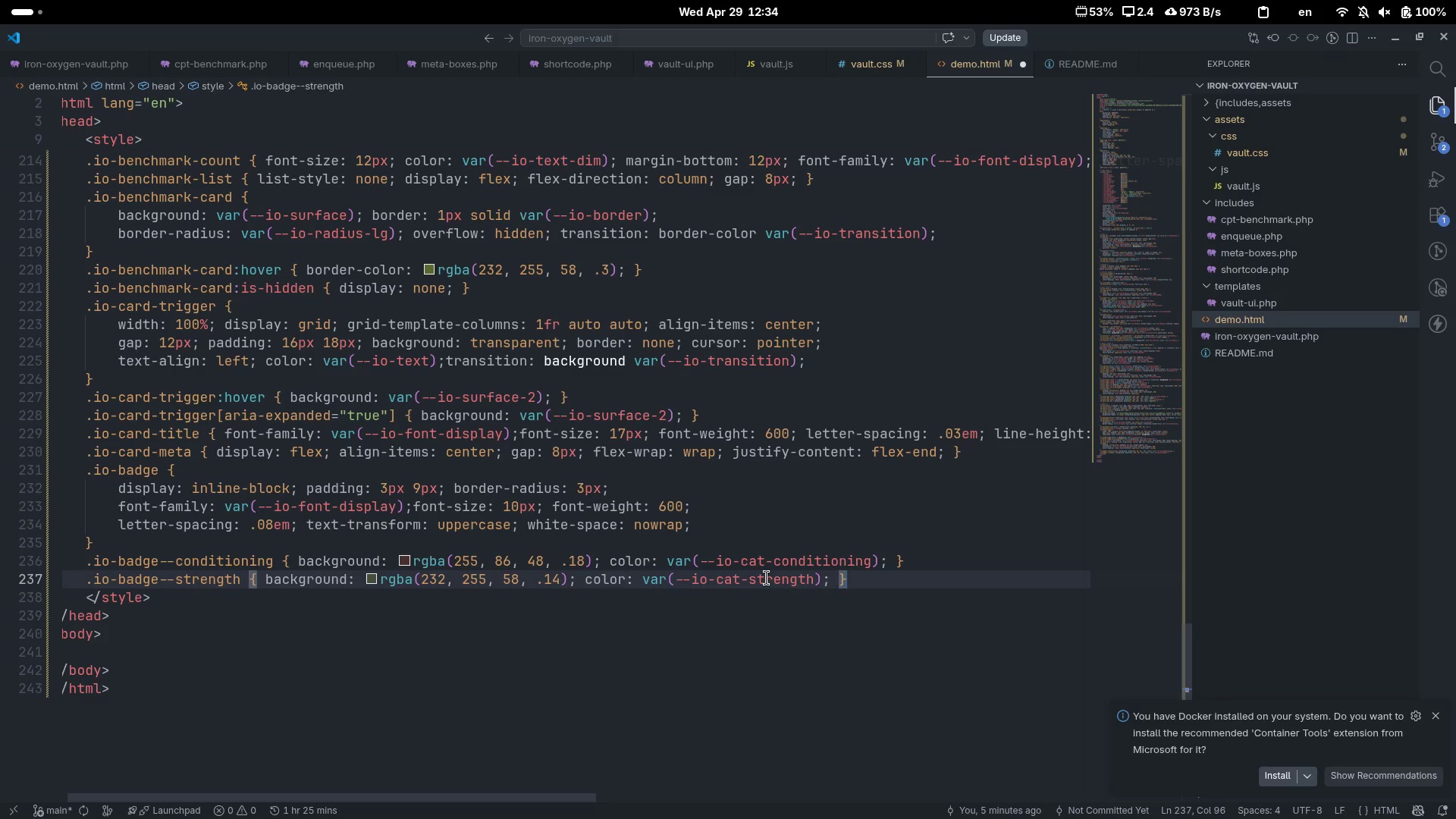 
key(Enter)
 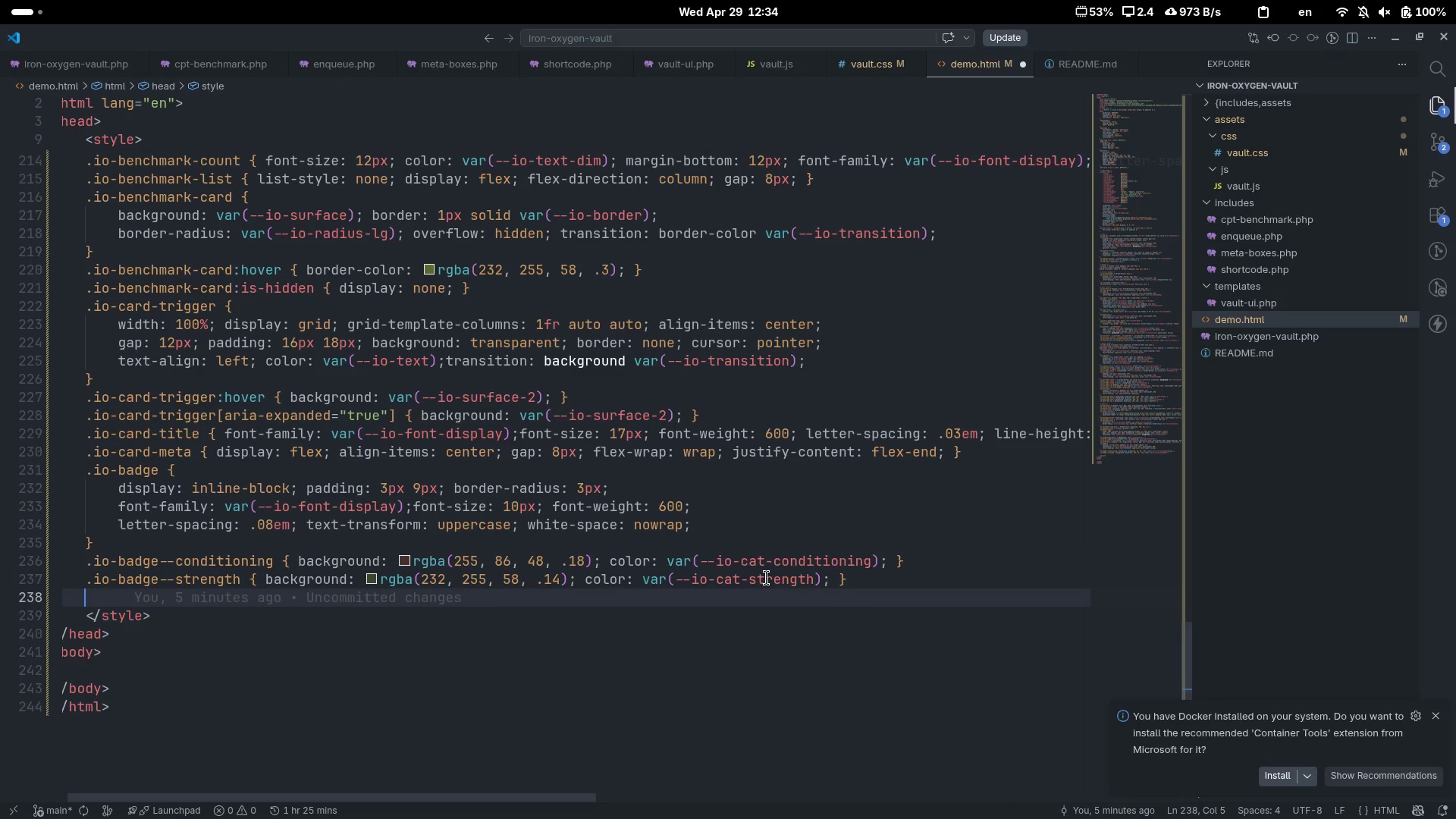 
type(.io-badgel)
key(Backspace)
key(Backspace)
key(Backspace)
type(ge--gymn)
key(Backspace)
type(nastics { )
 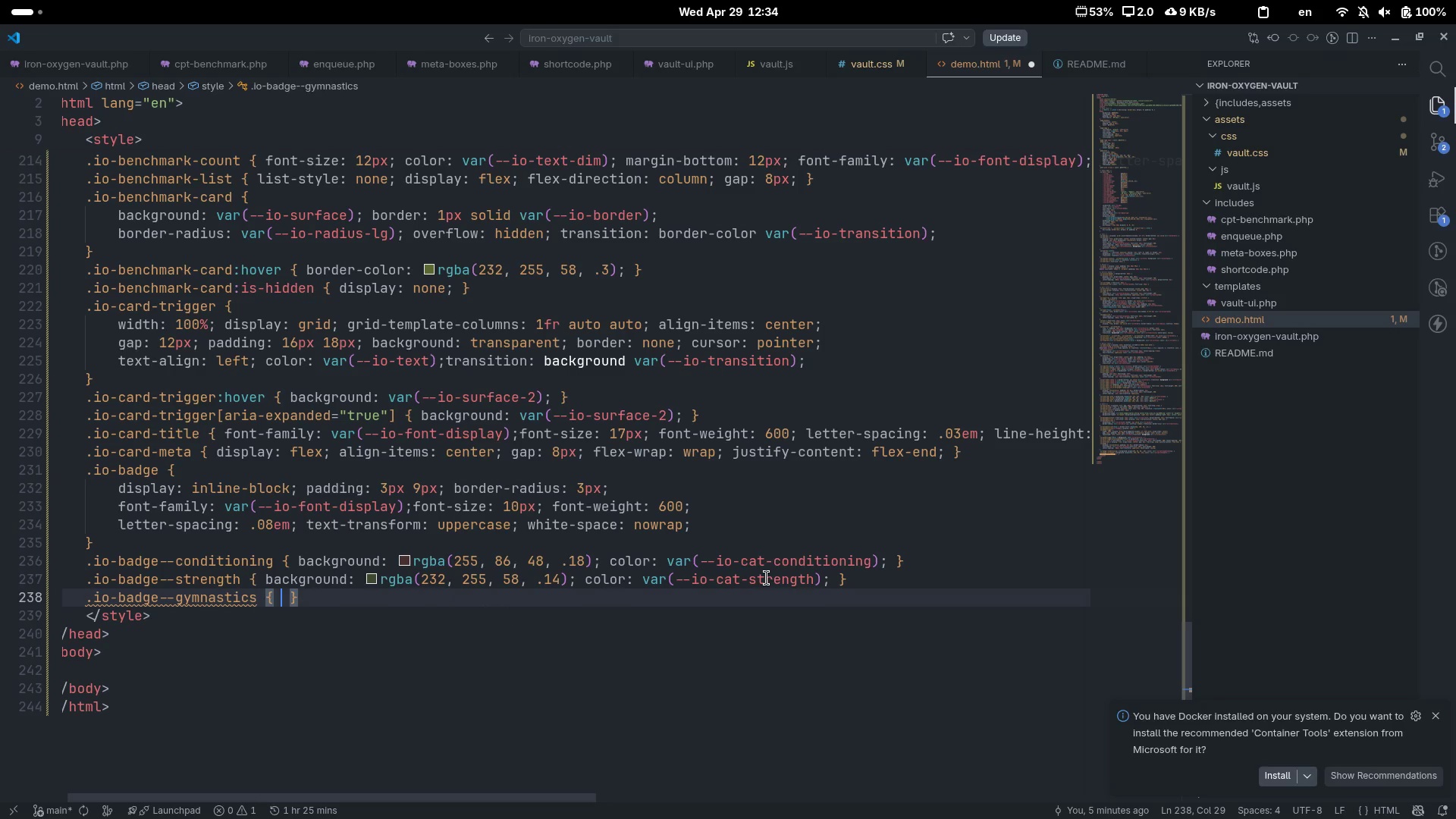 
 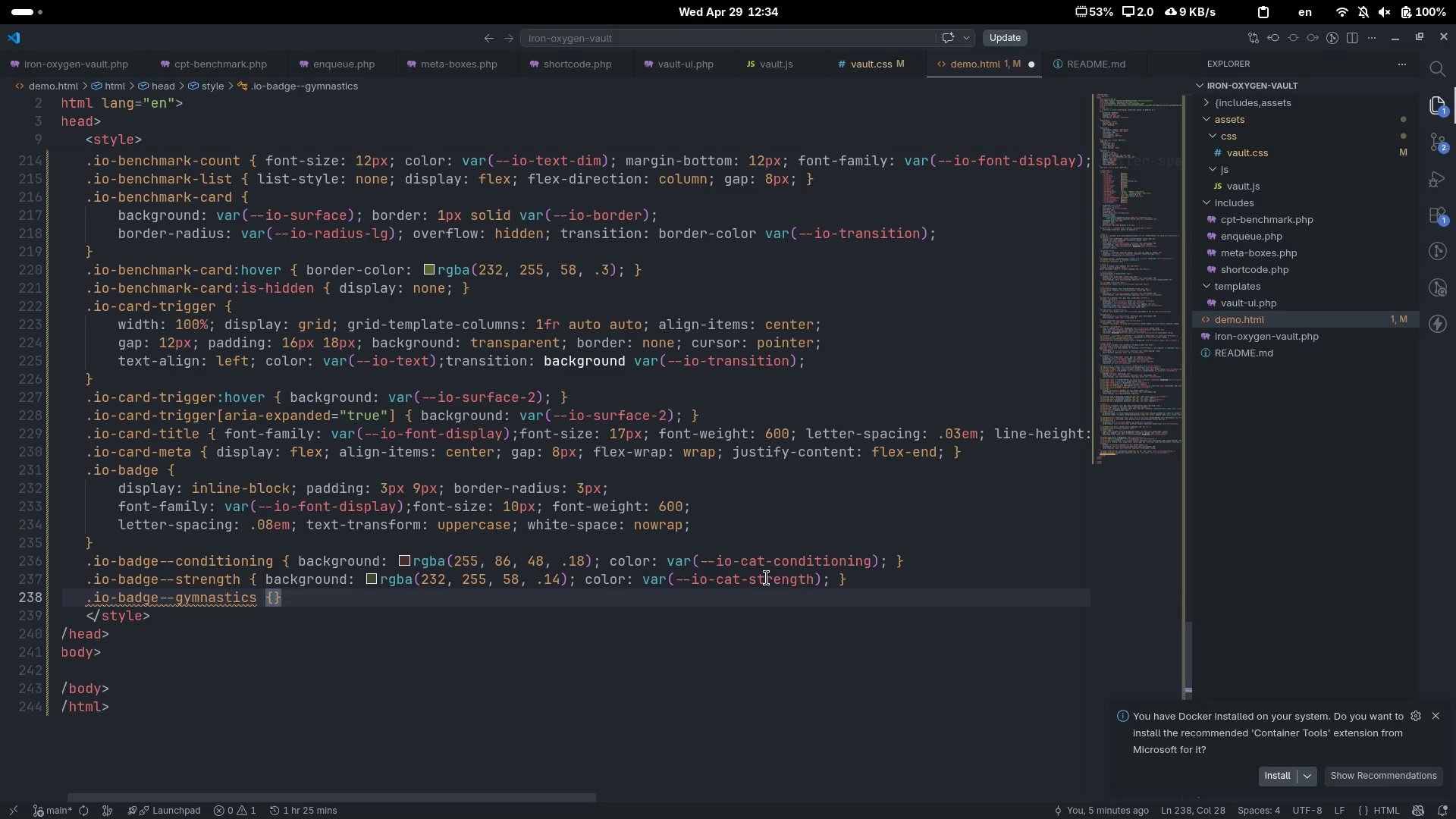 
key(ArrowLeft)
 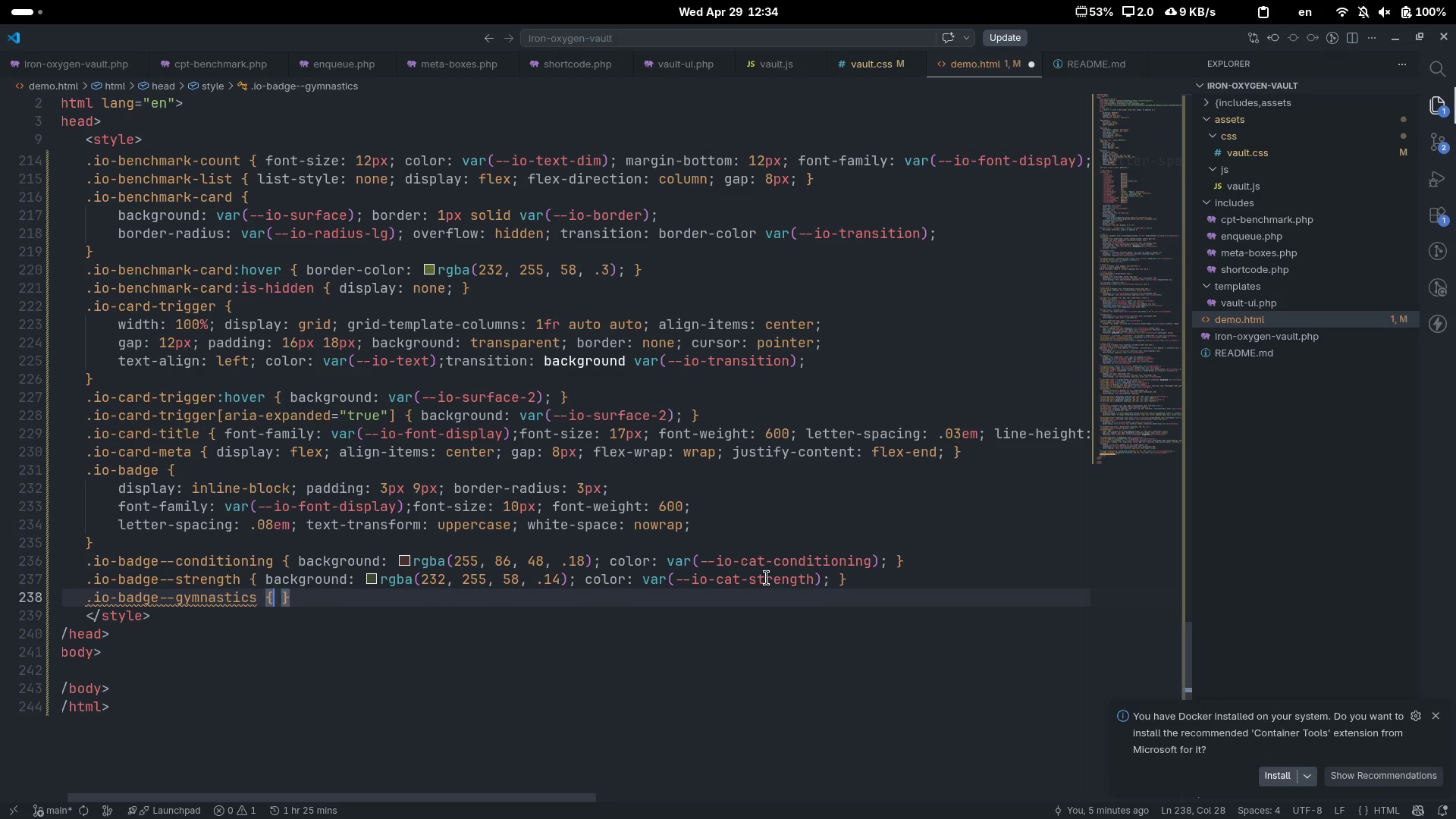 
type( back)
 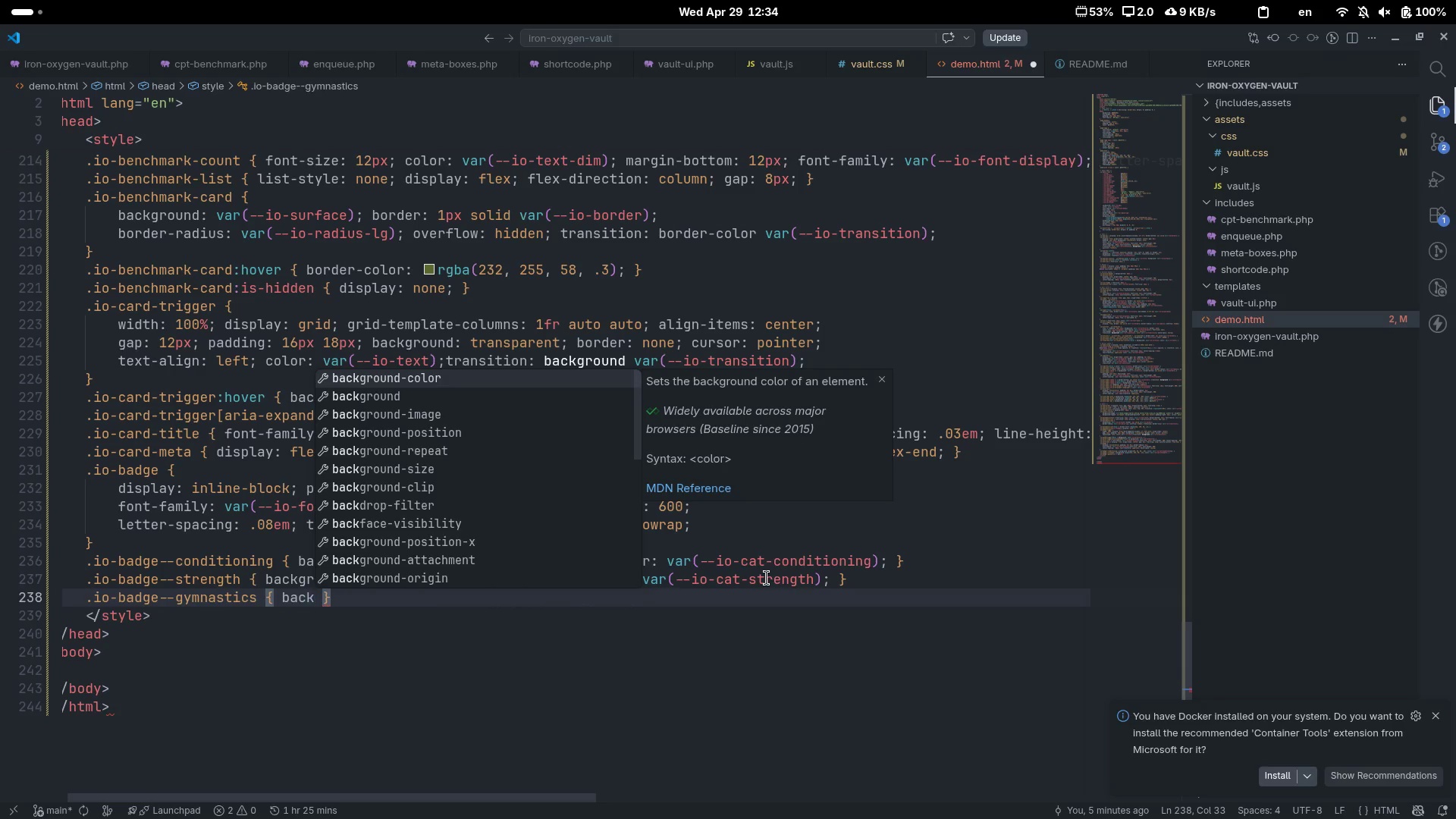 
key(ArrowDown)
 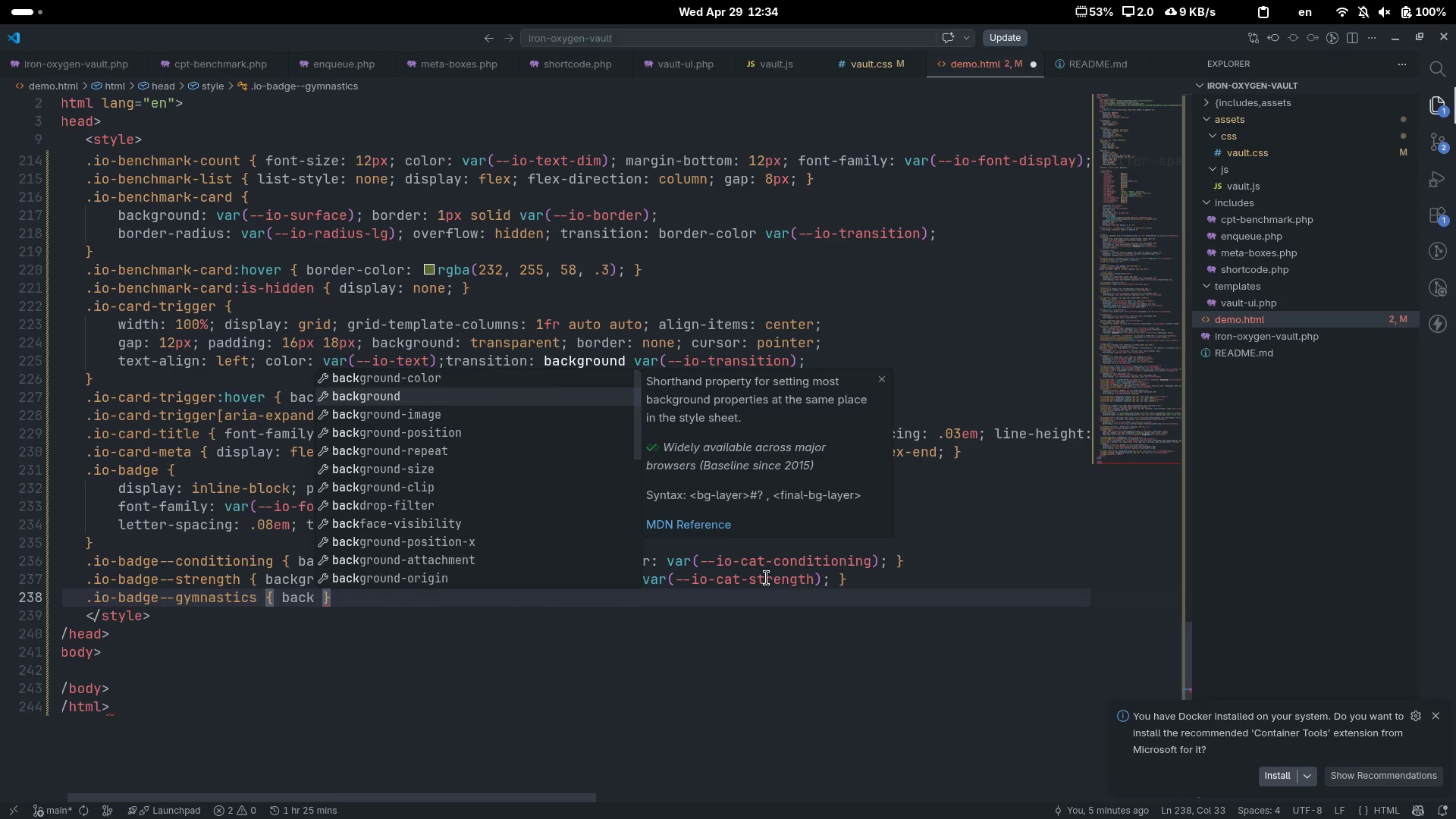 
key(Enter)
 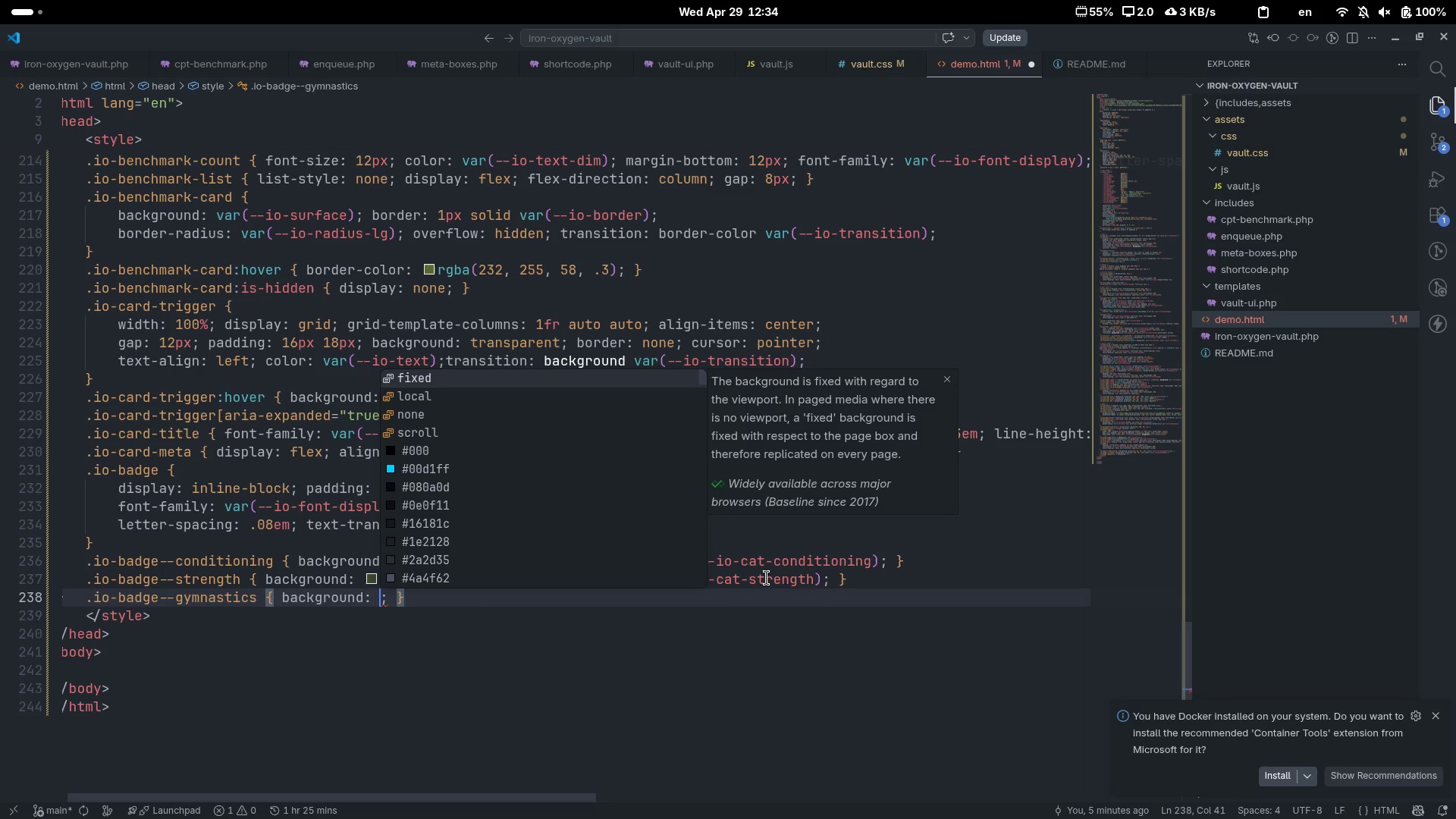 
type(rgba)
key(Tab)
type(232)
key(Tab)
type(255)
key(Tab)
type(58)
key(Tab)
type(.14)
key(Tab)
 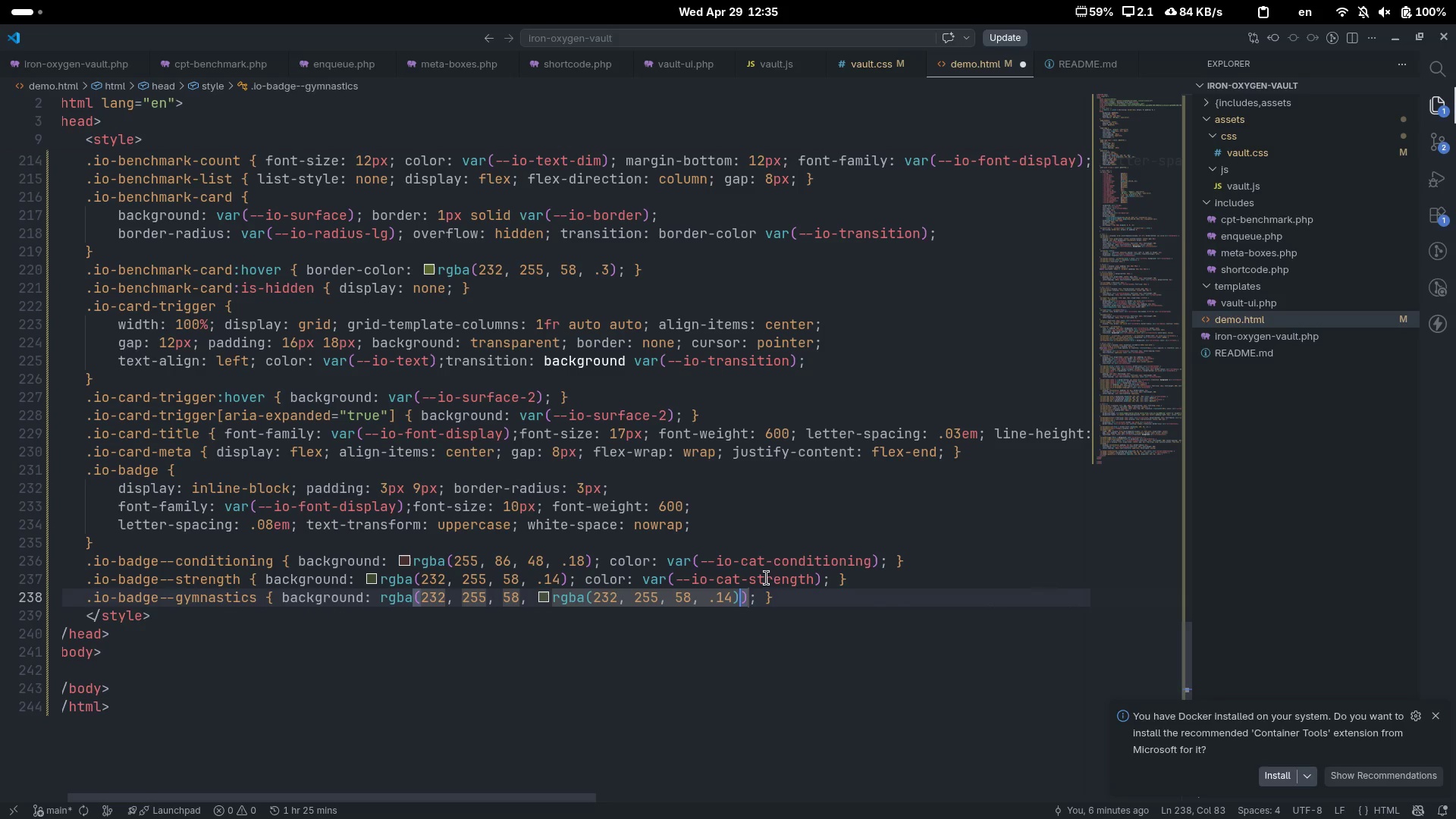 
key(Control+ControlLeft)
 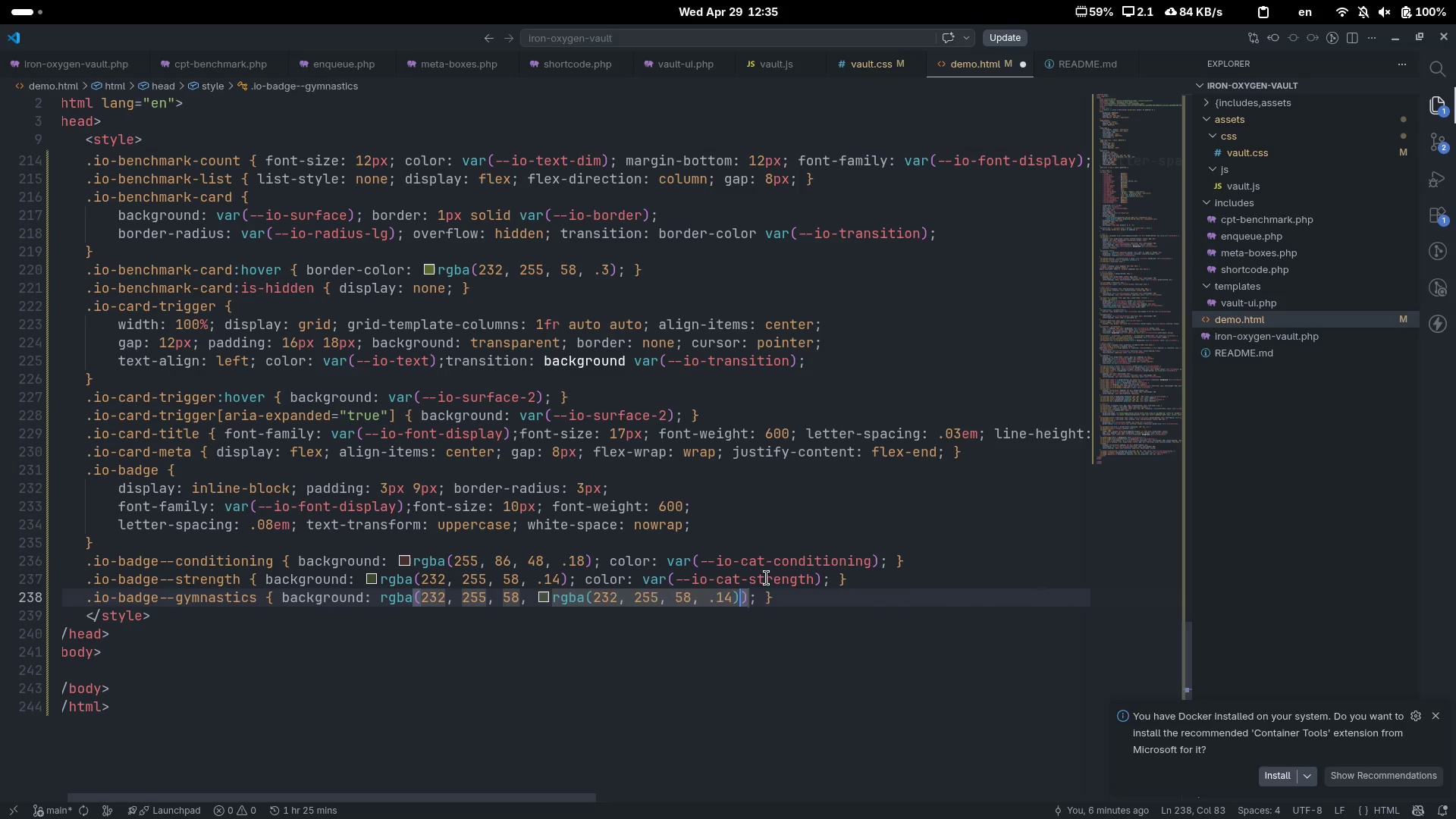 
key(Control+Z)
 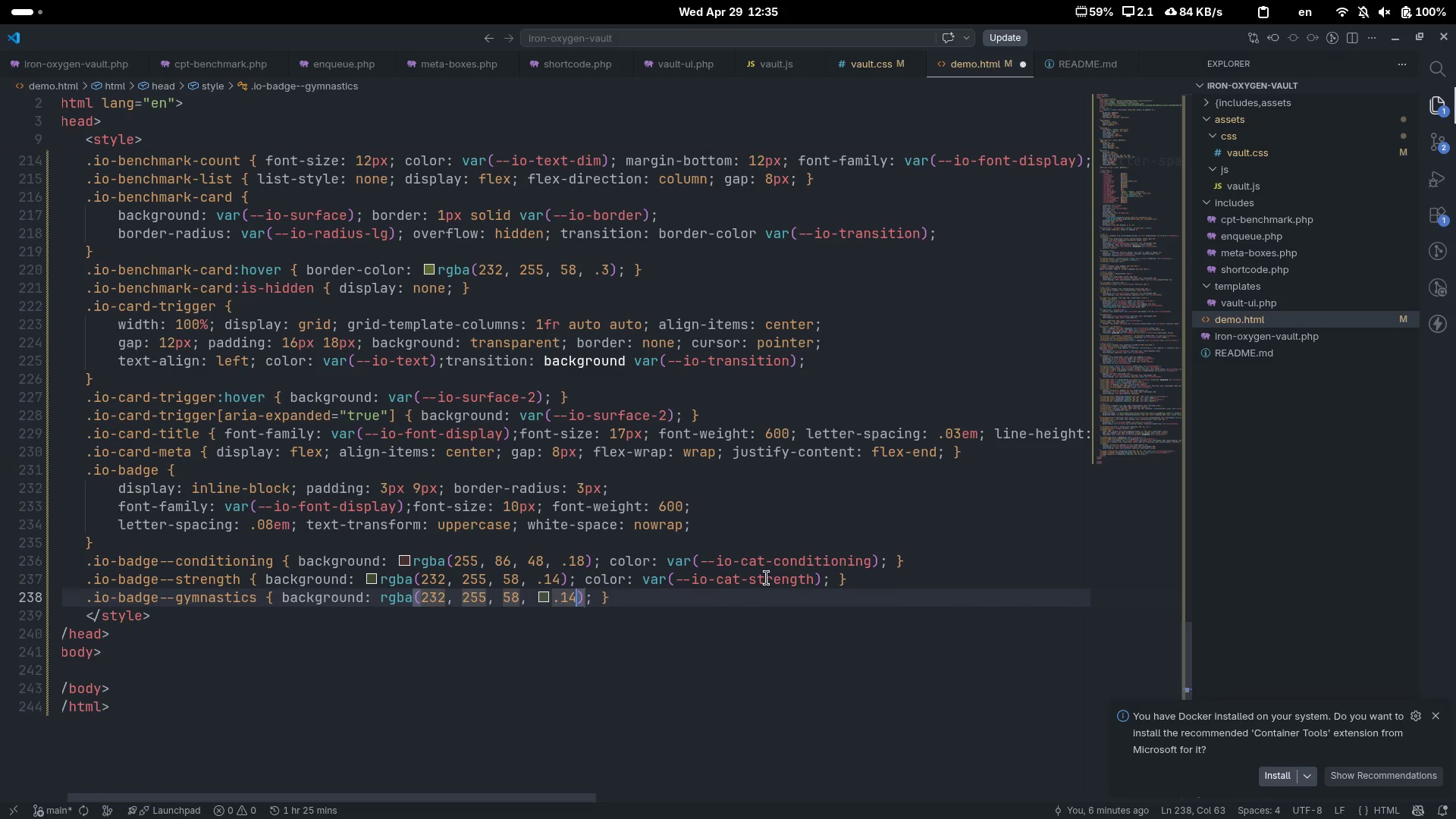 
key(ArrowRight)
 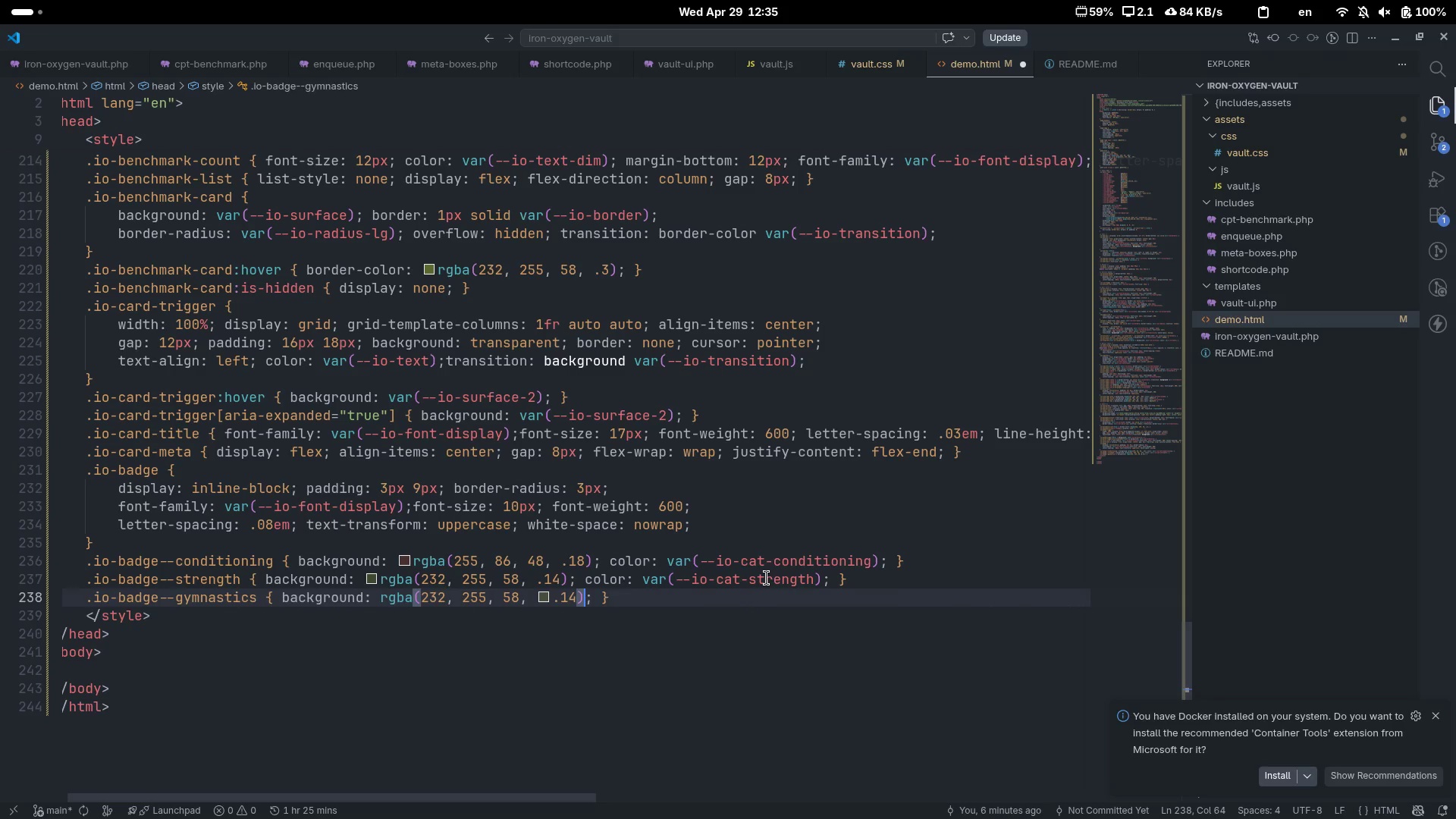 
key(ArrowRight)
 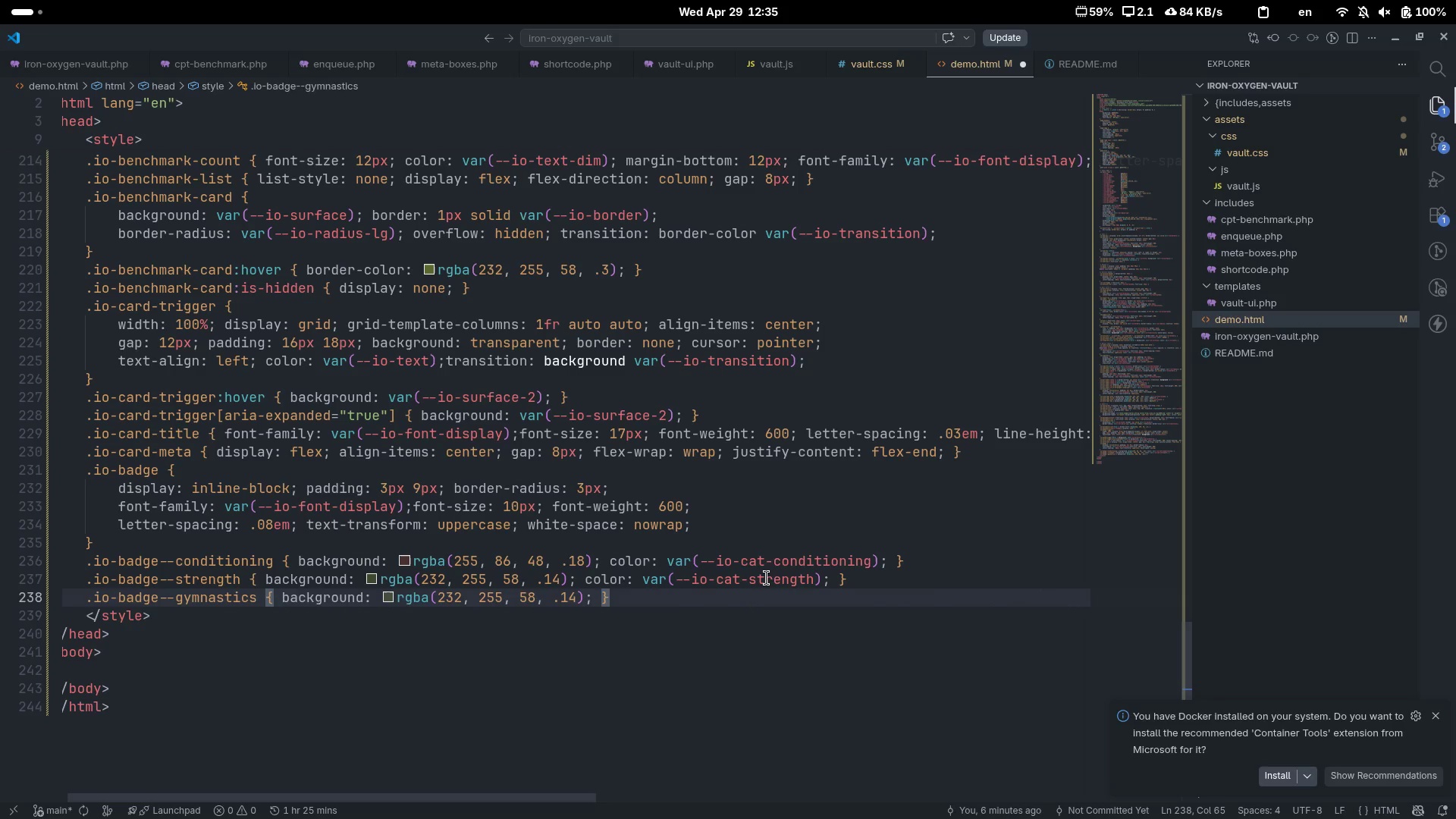 
type( col)
 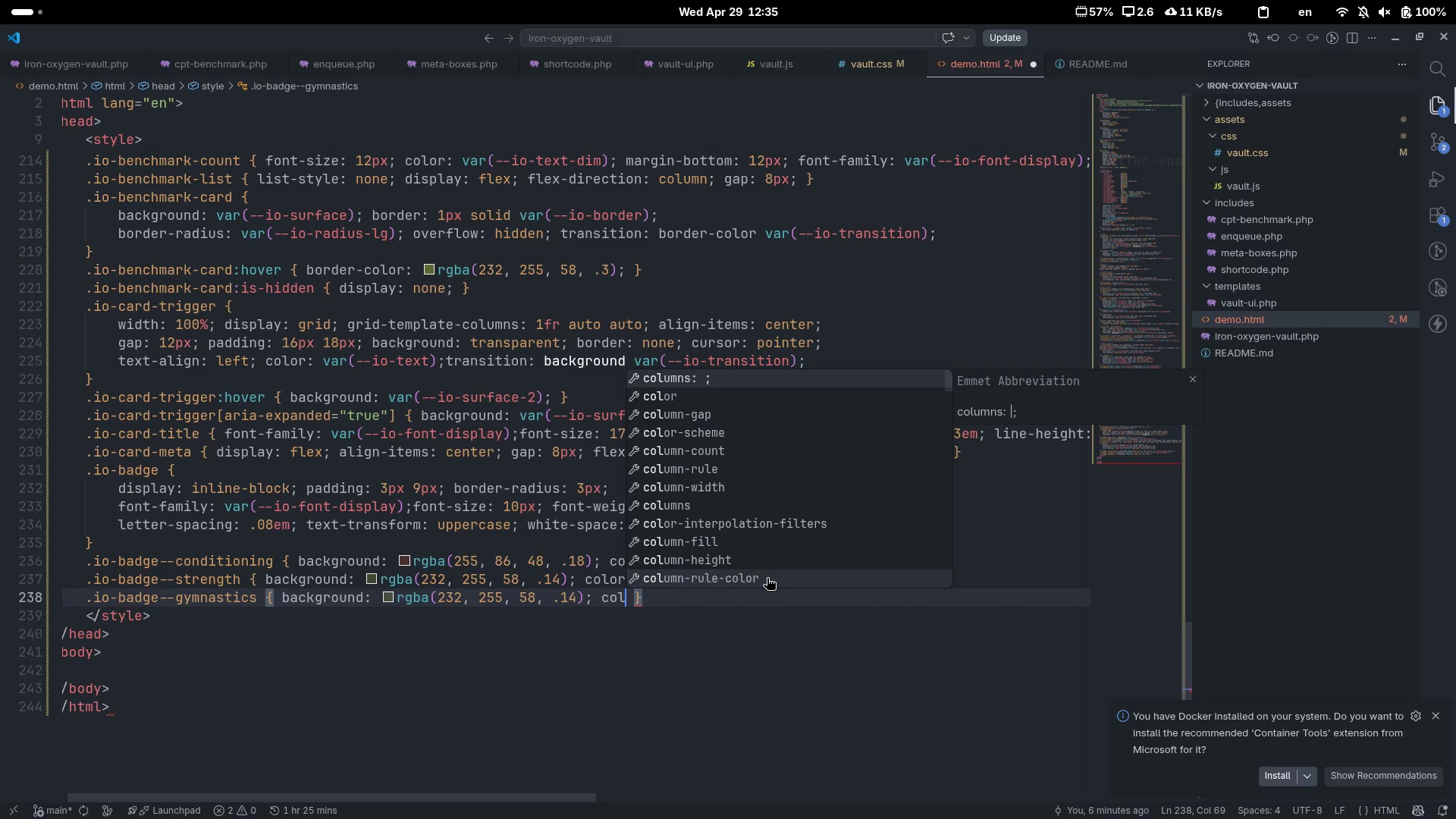 
key(ArrowDown)
 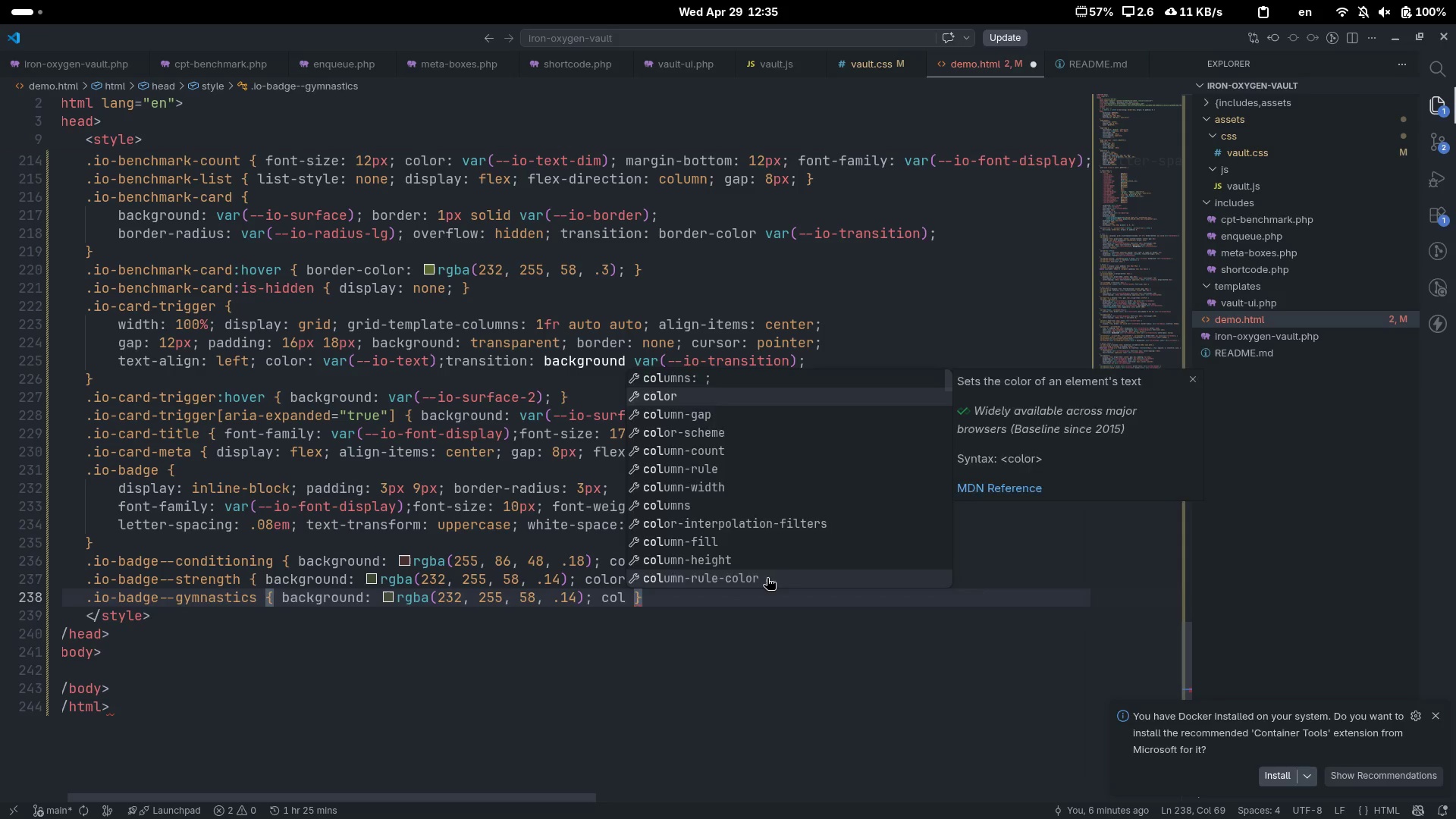 
key(Enter)
 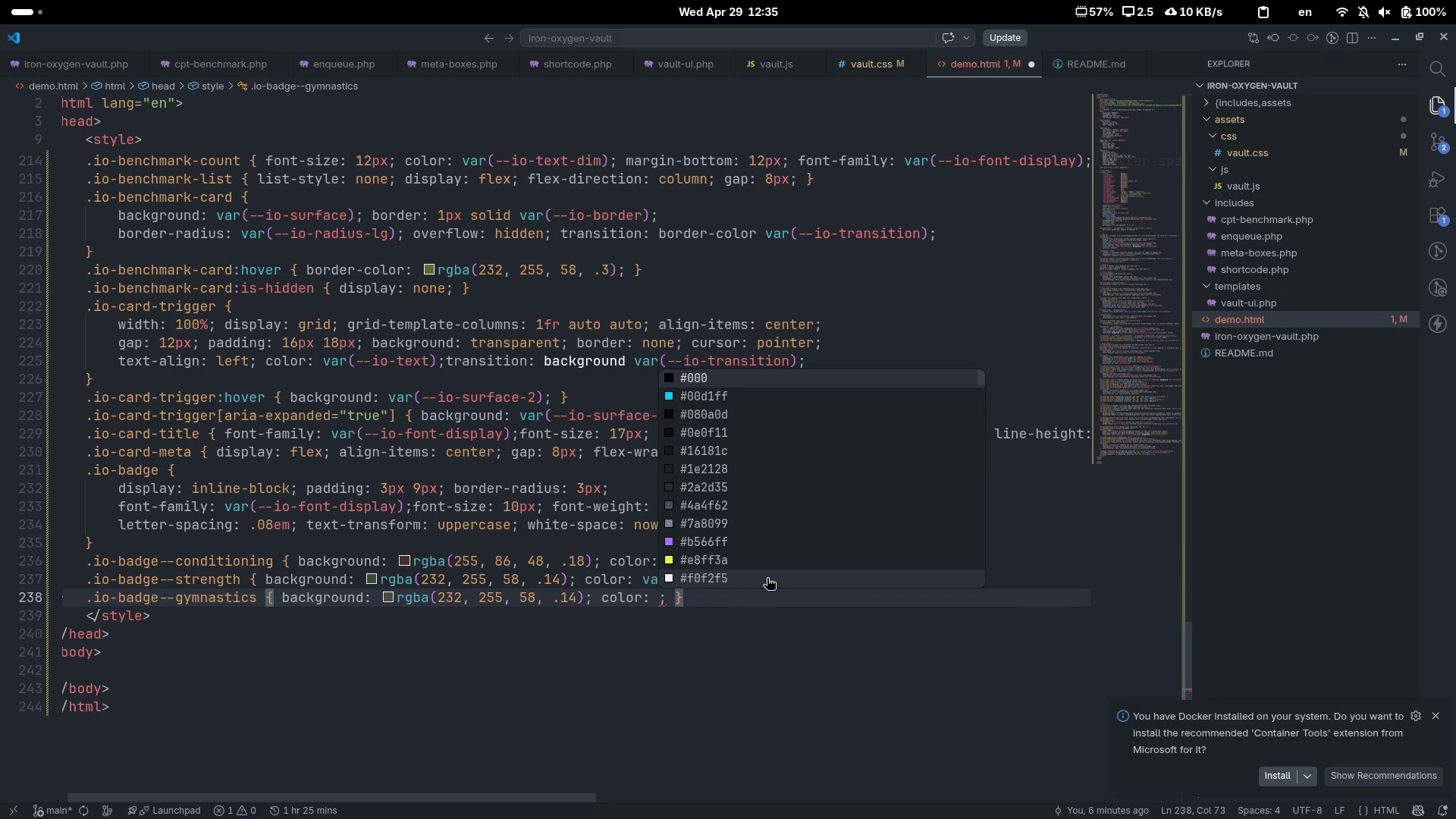 
type(var(--iova)
key(Backspace)
key(Backspace)
type(-cat-gyma)
key(Tab)
 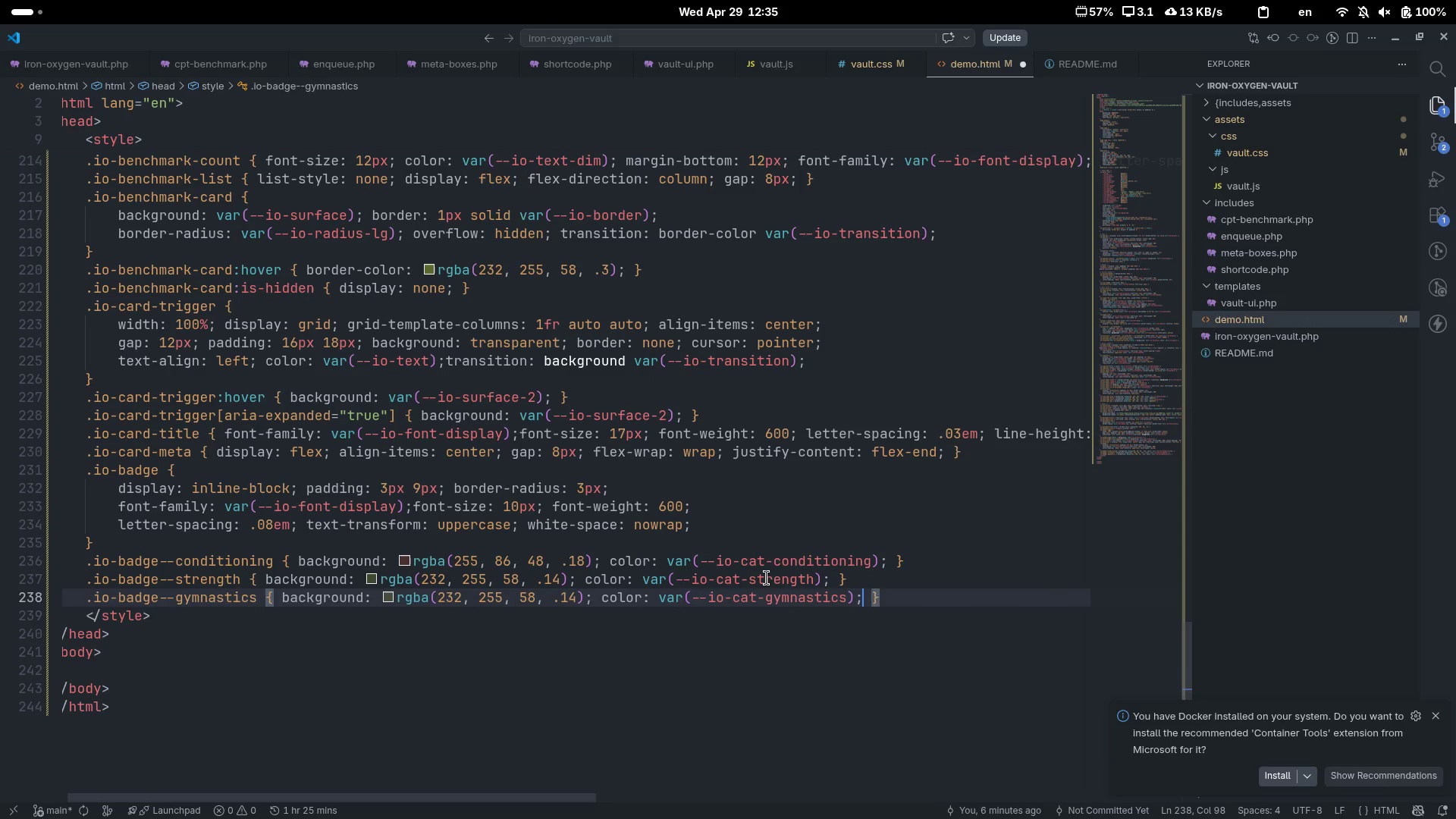 
key(Control+ArrowRight)
 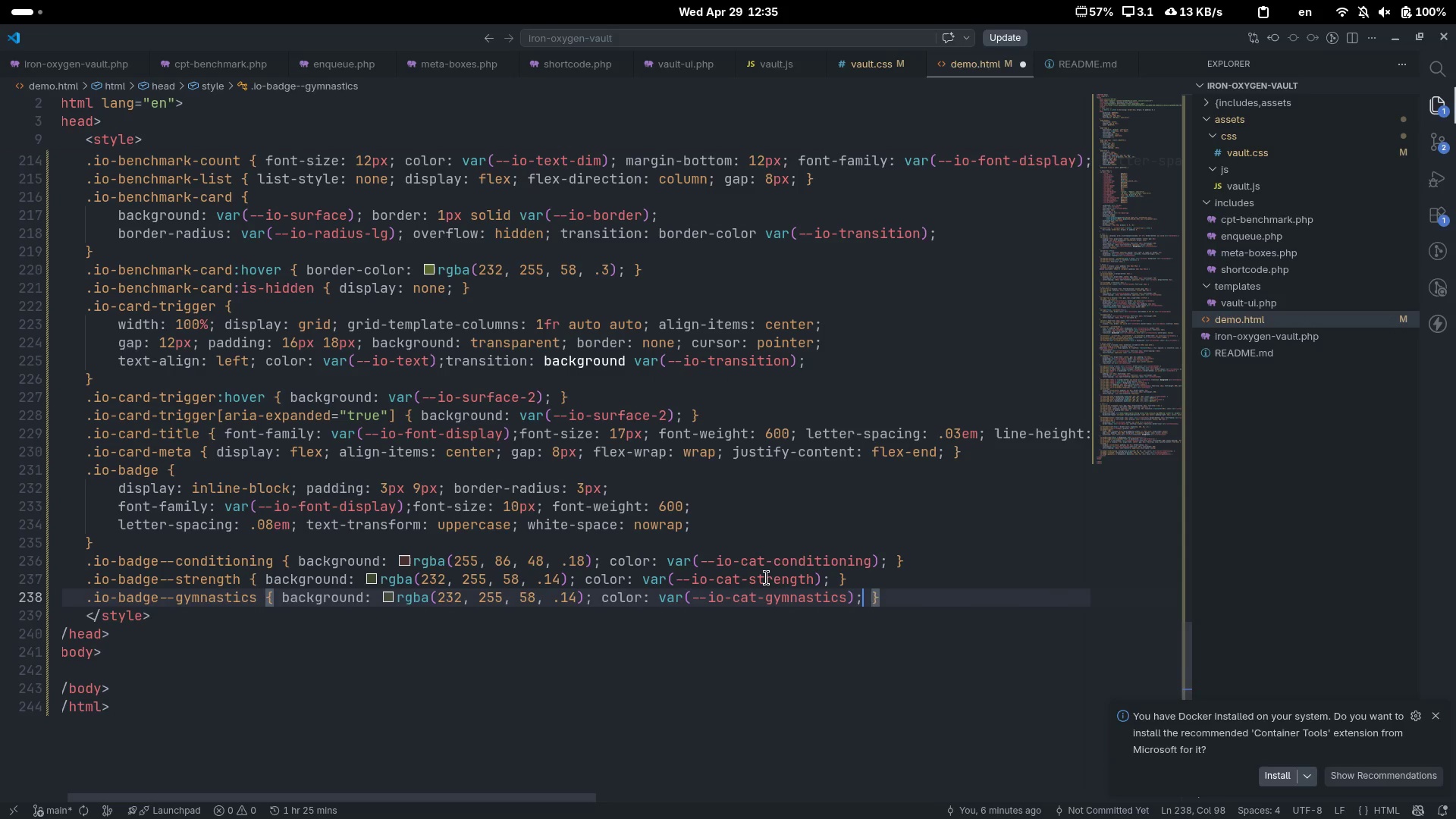 
key(Control+ArrowRight)
 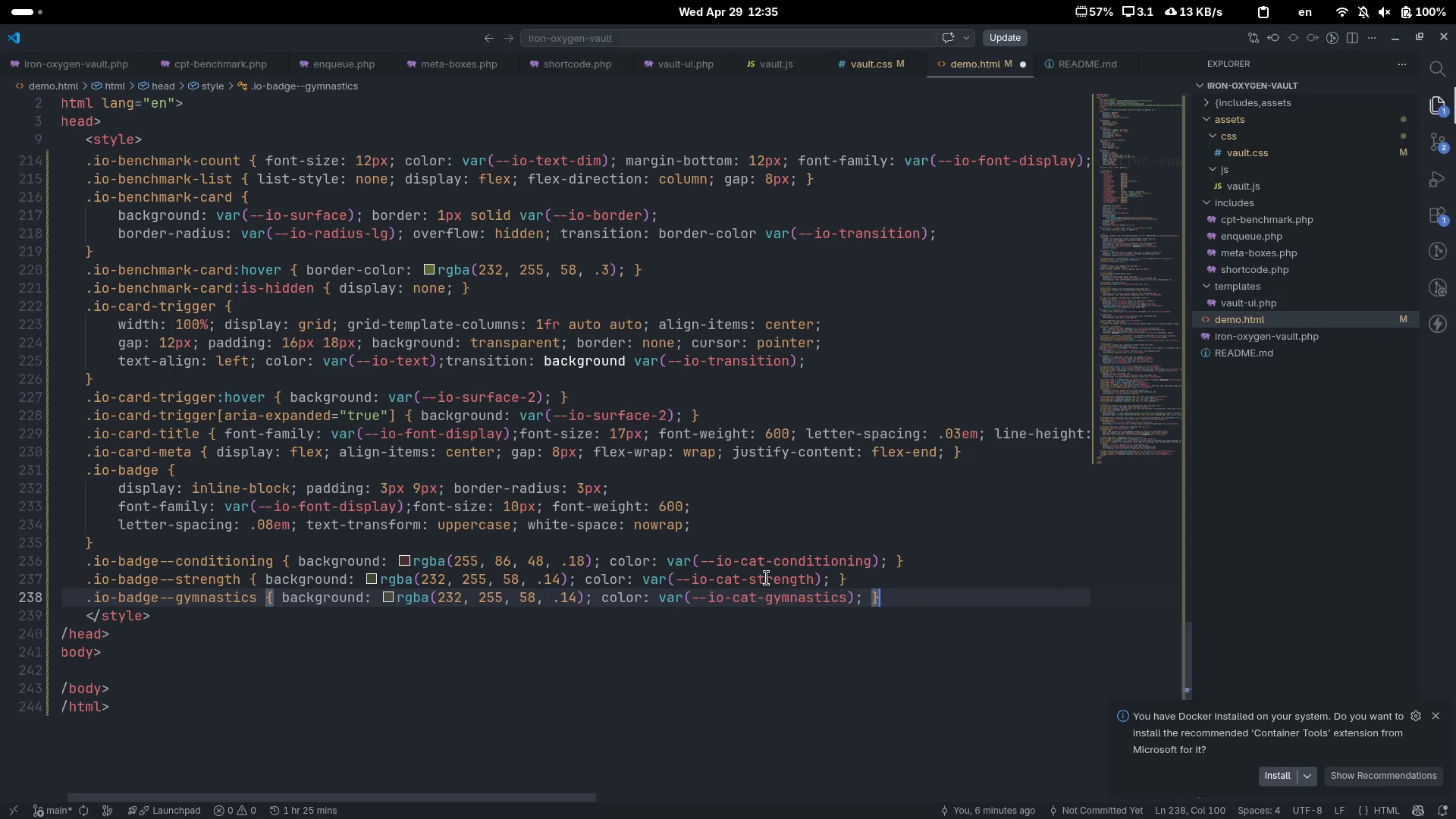 
key(Enter)
 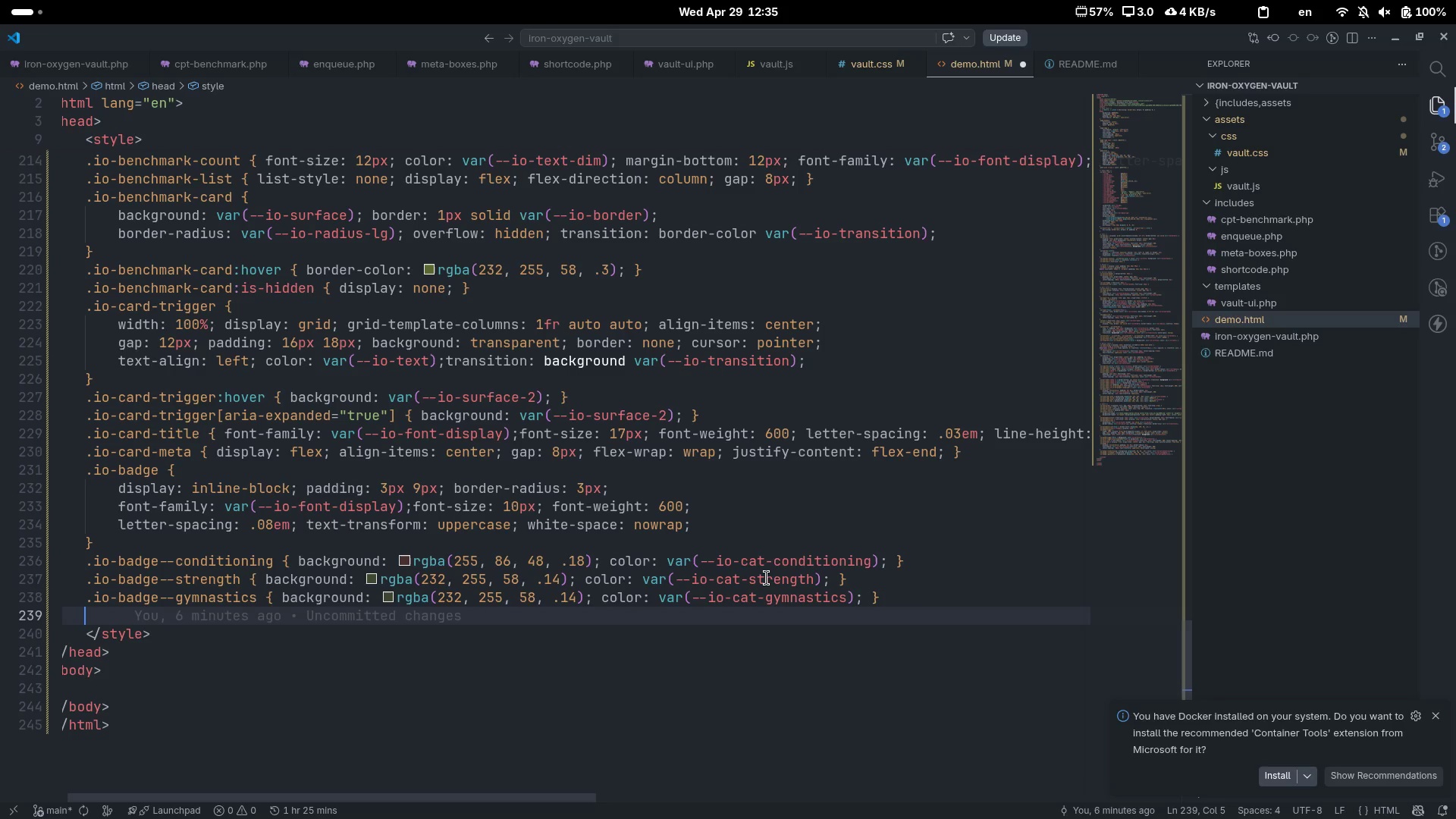 
type(.io-badge--mixed { )
 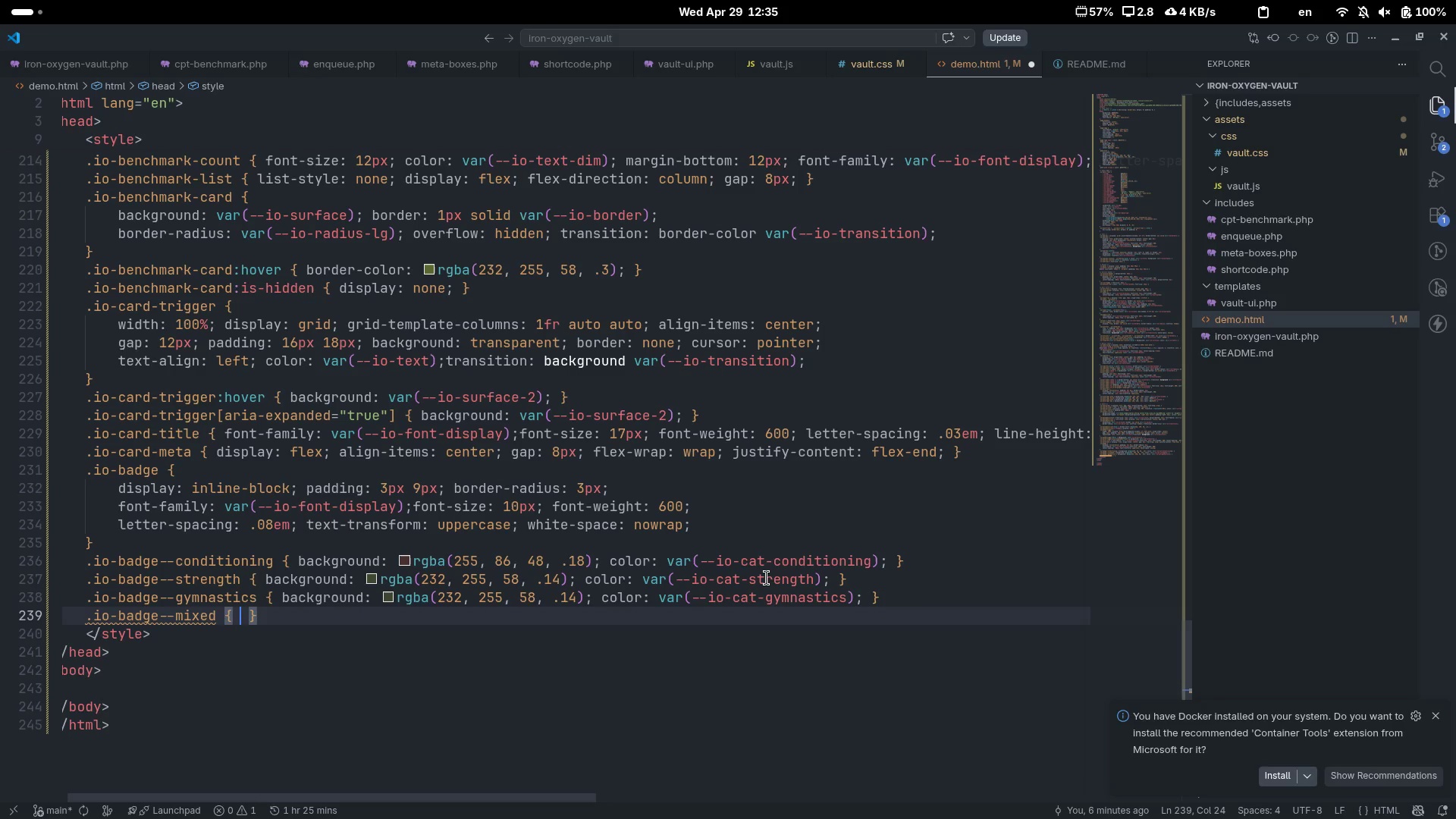 
key(ArrowLeft)
 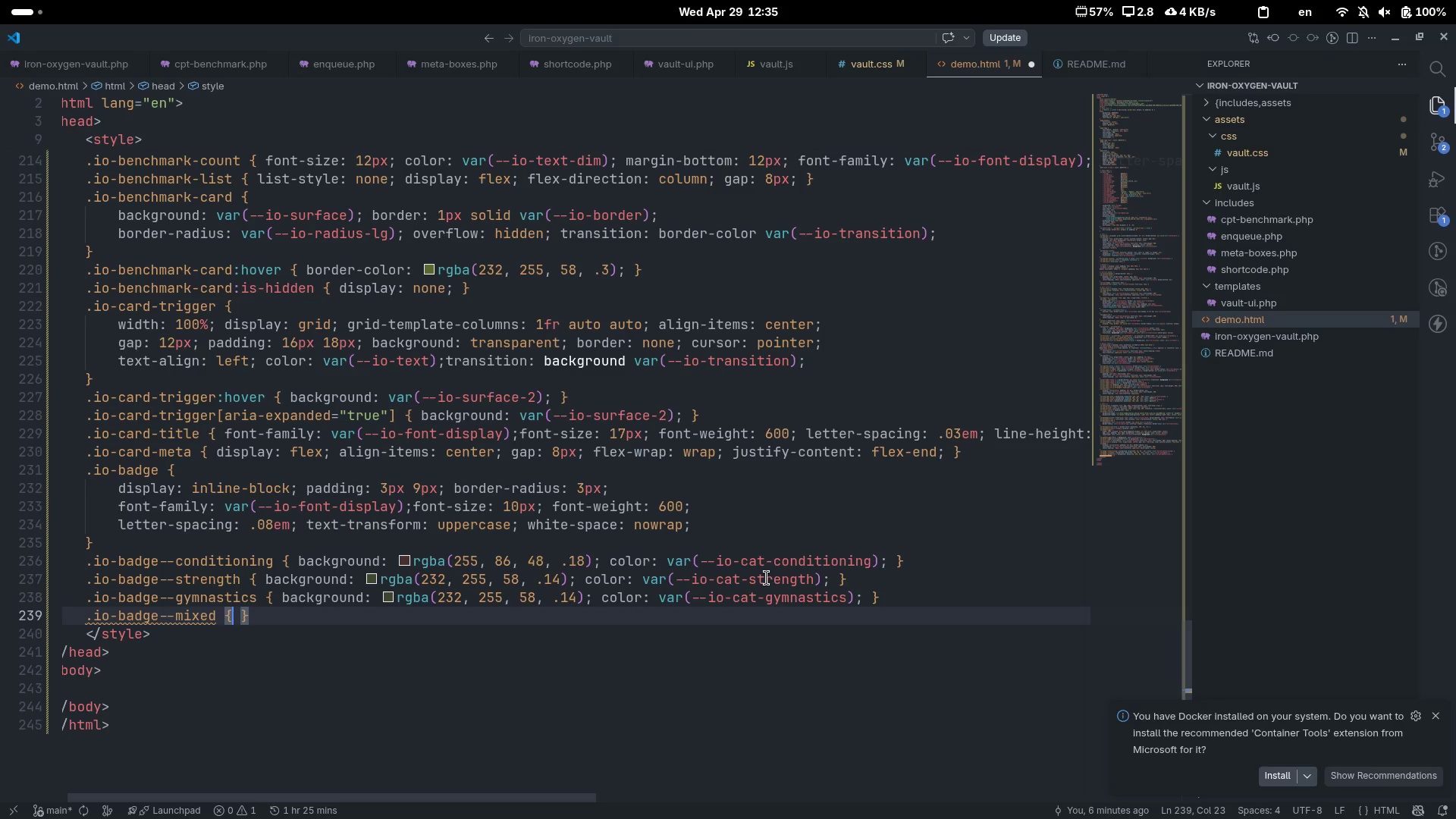 
type( back)
 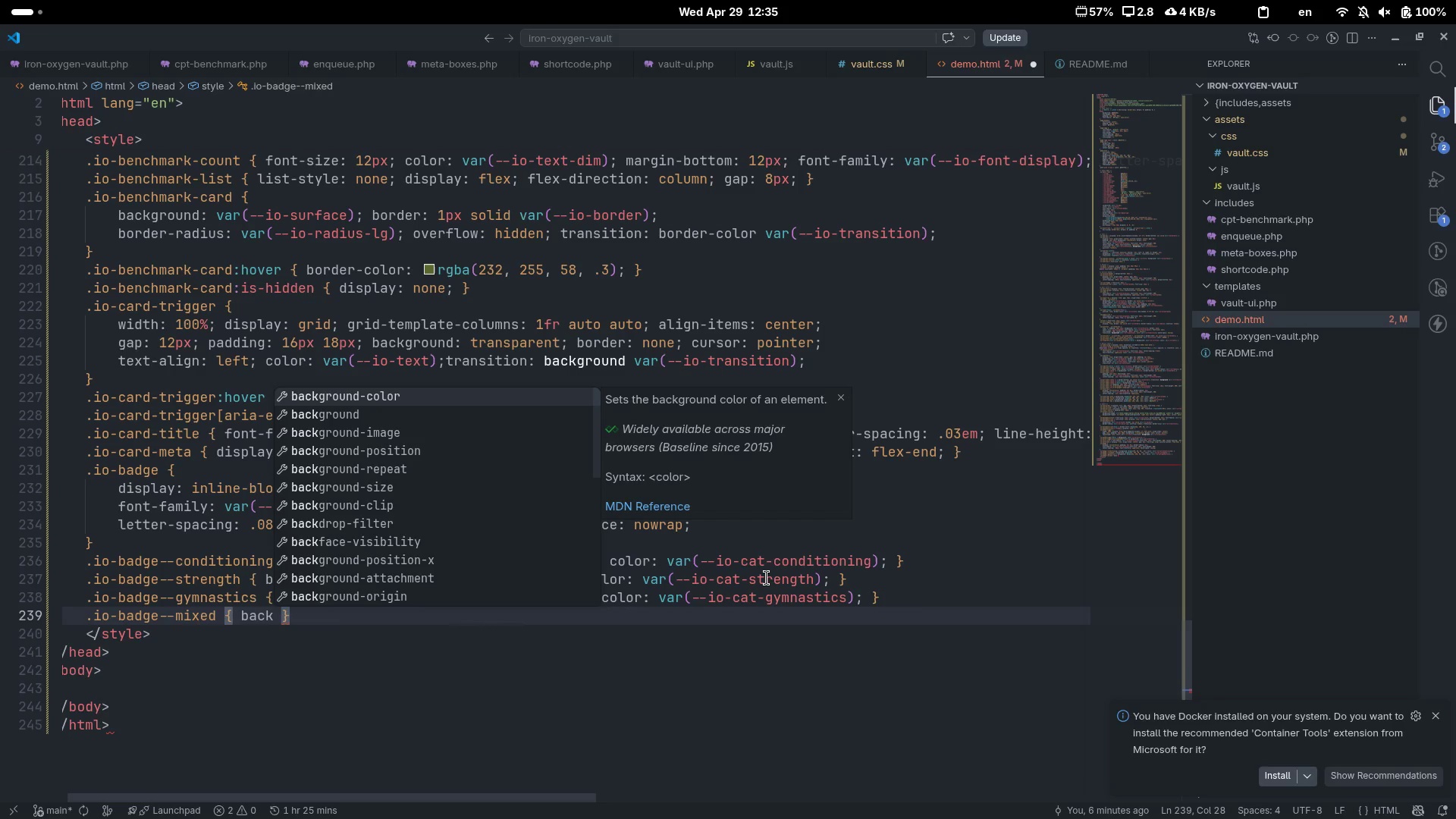 
key(Enter)
 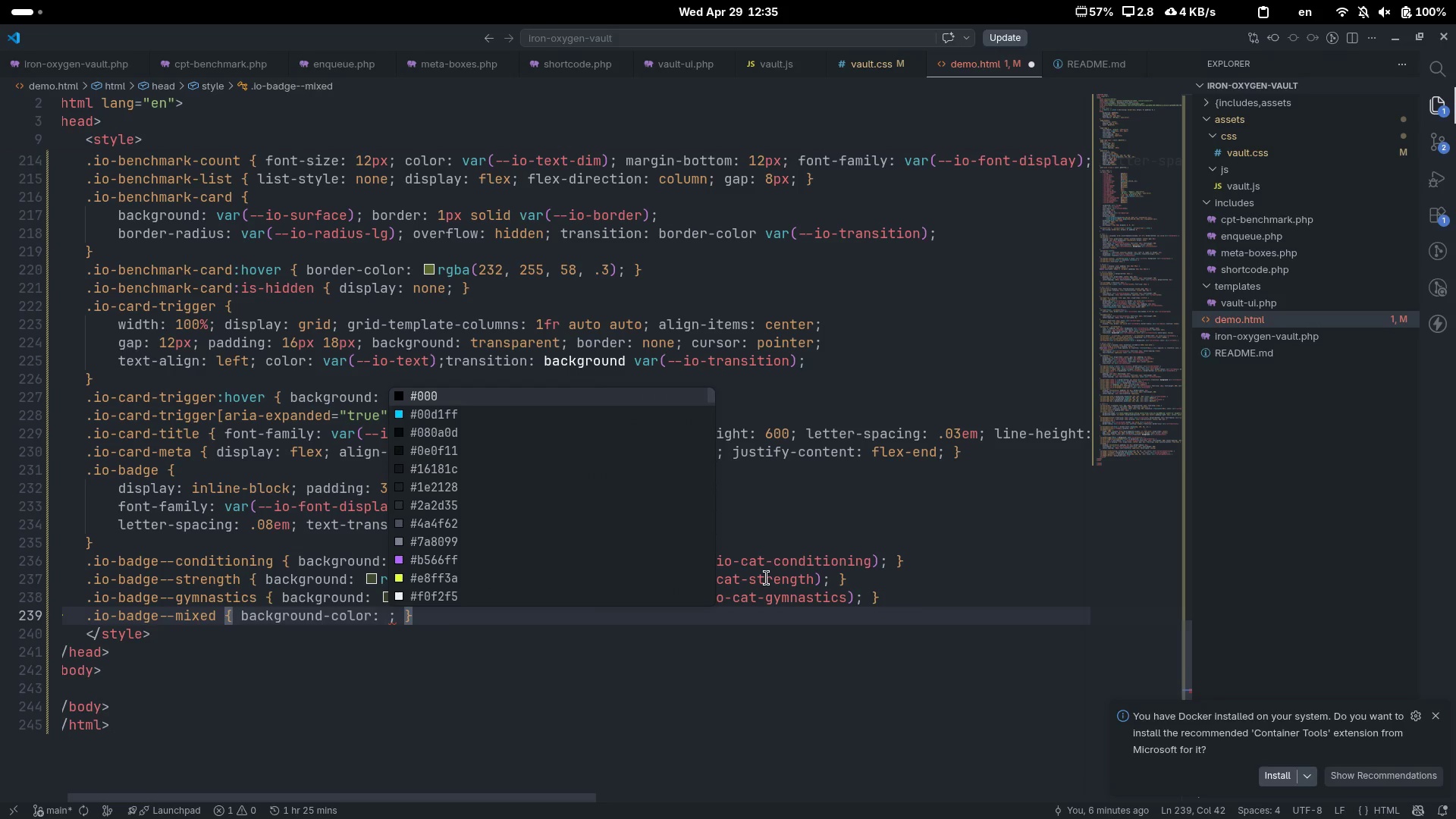 
key(Control+ControlLeft)
 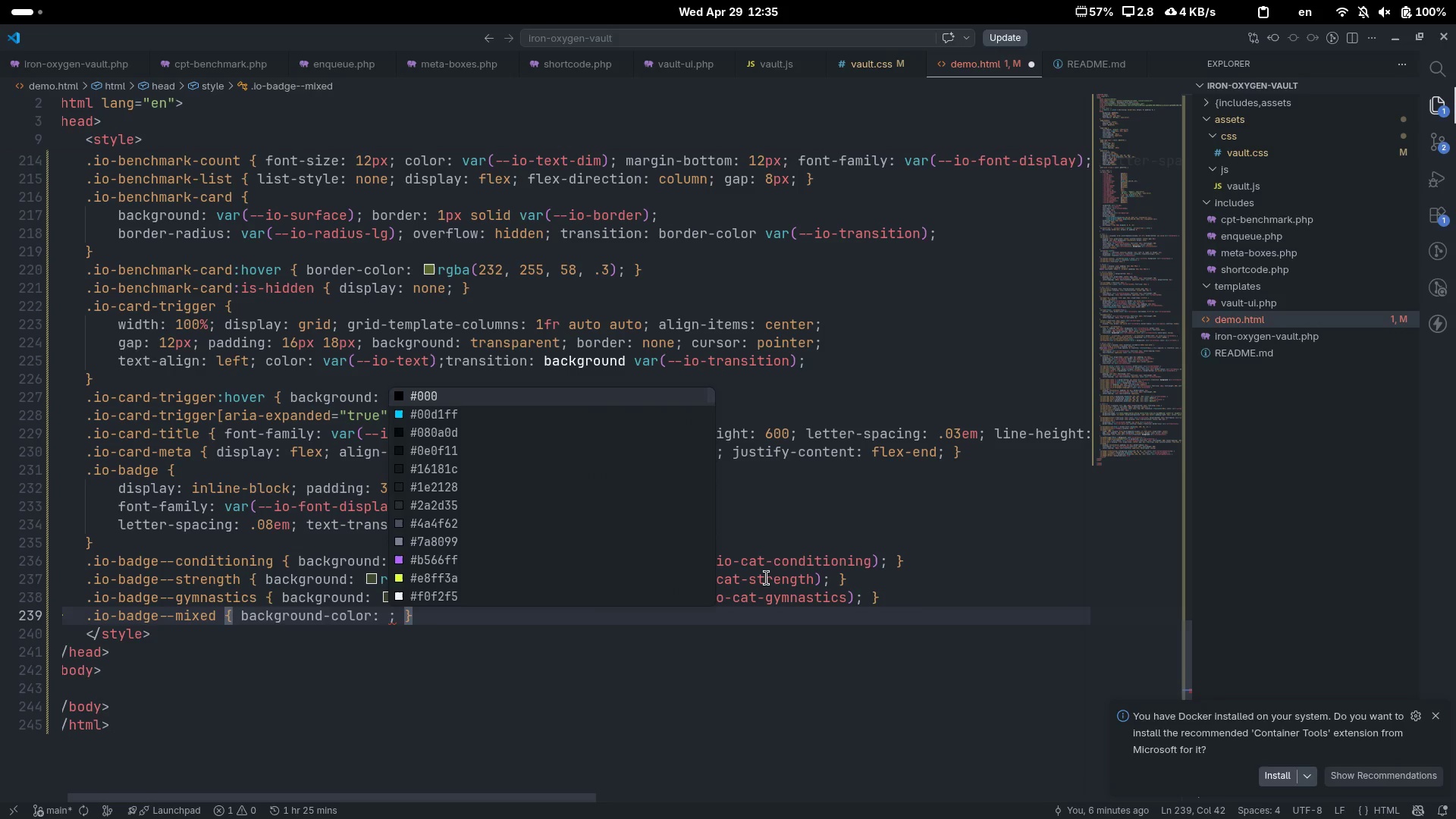 
key(ArrowLeft)
 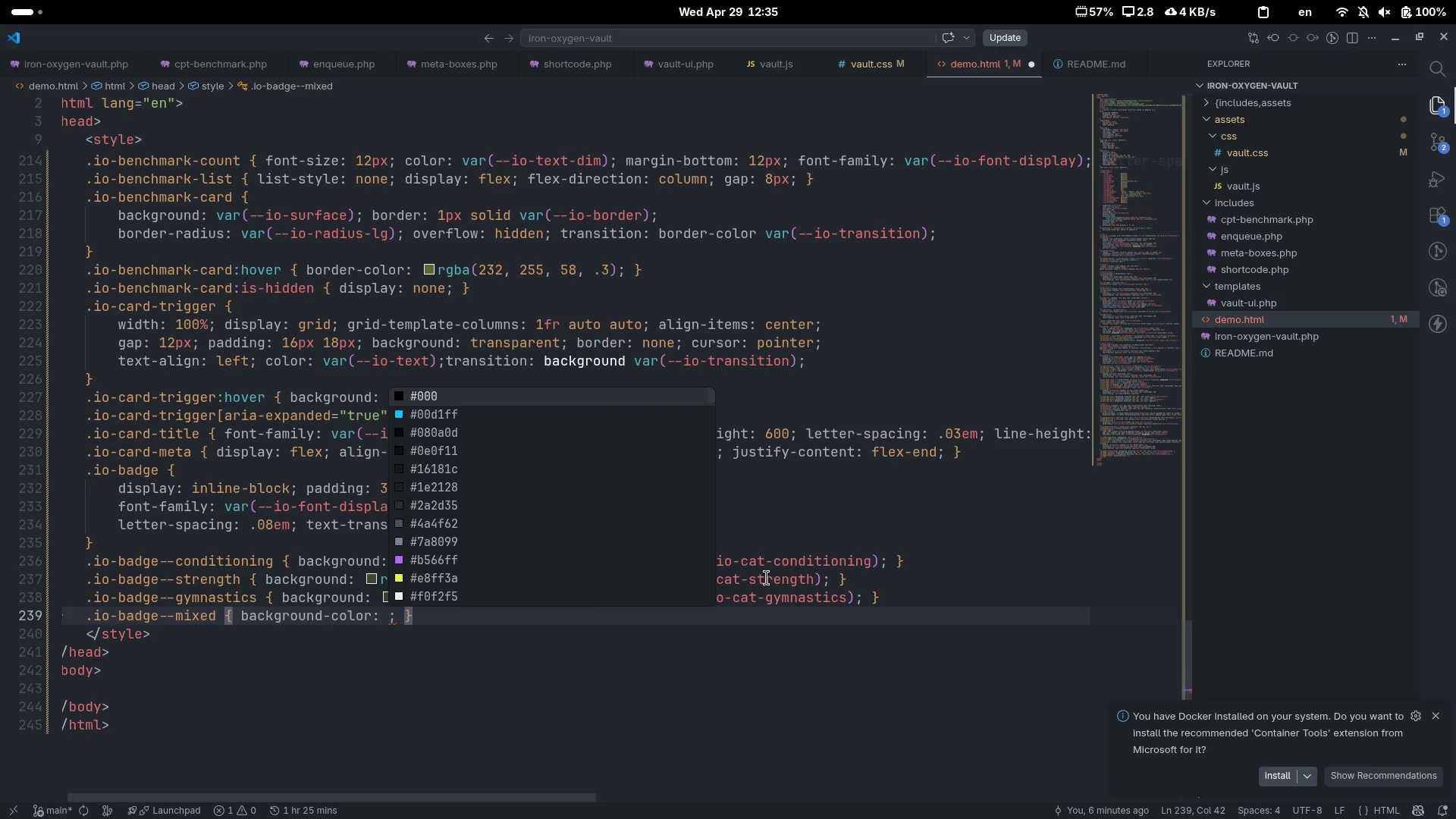 
hold_key(key=ControlLeft, duration=0.38)
 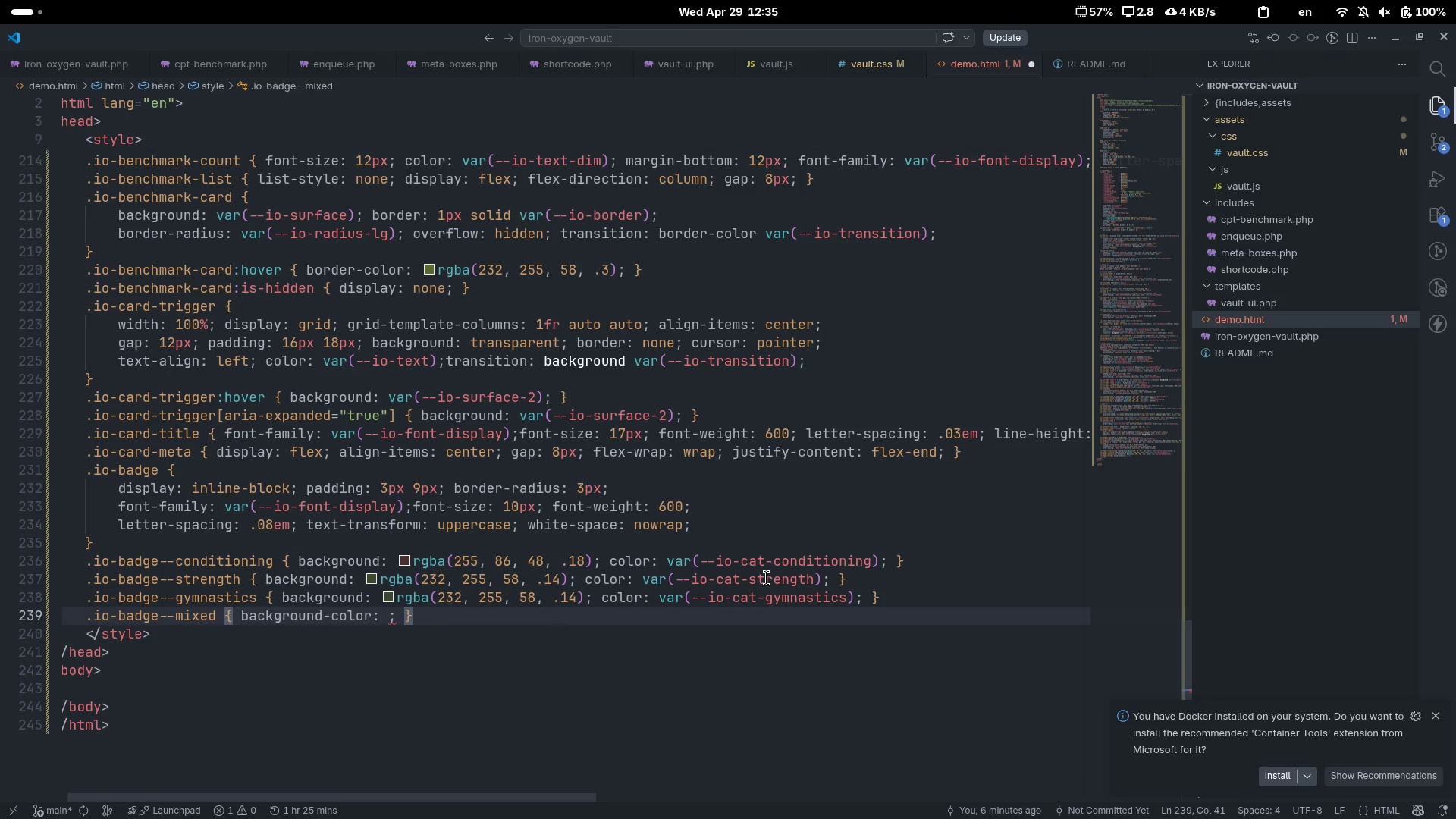 
key(Control+ControlLeft)
 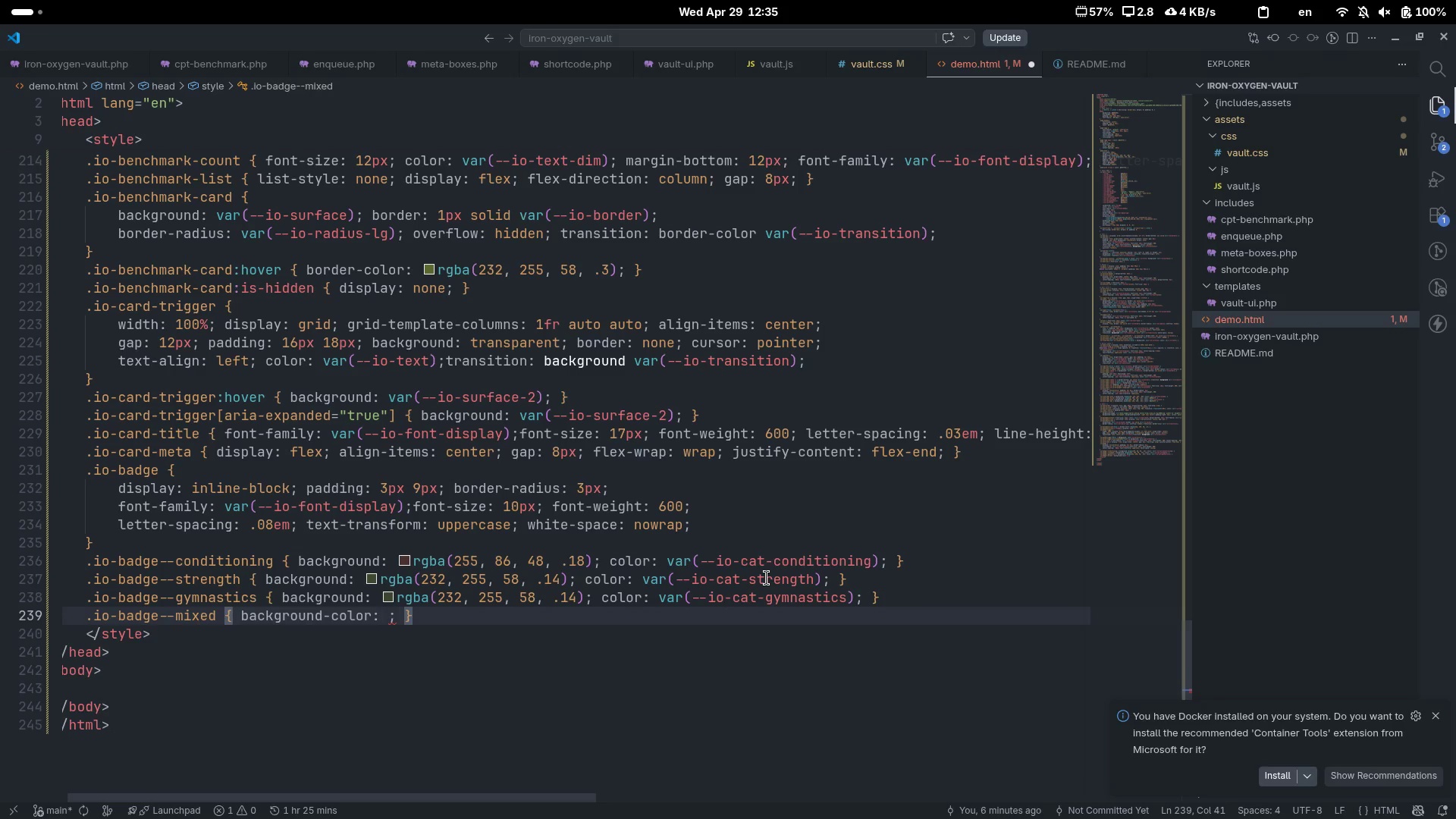 
key(ArrowLeft)
 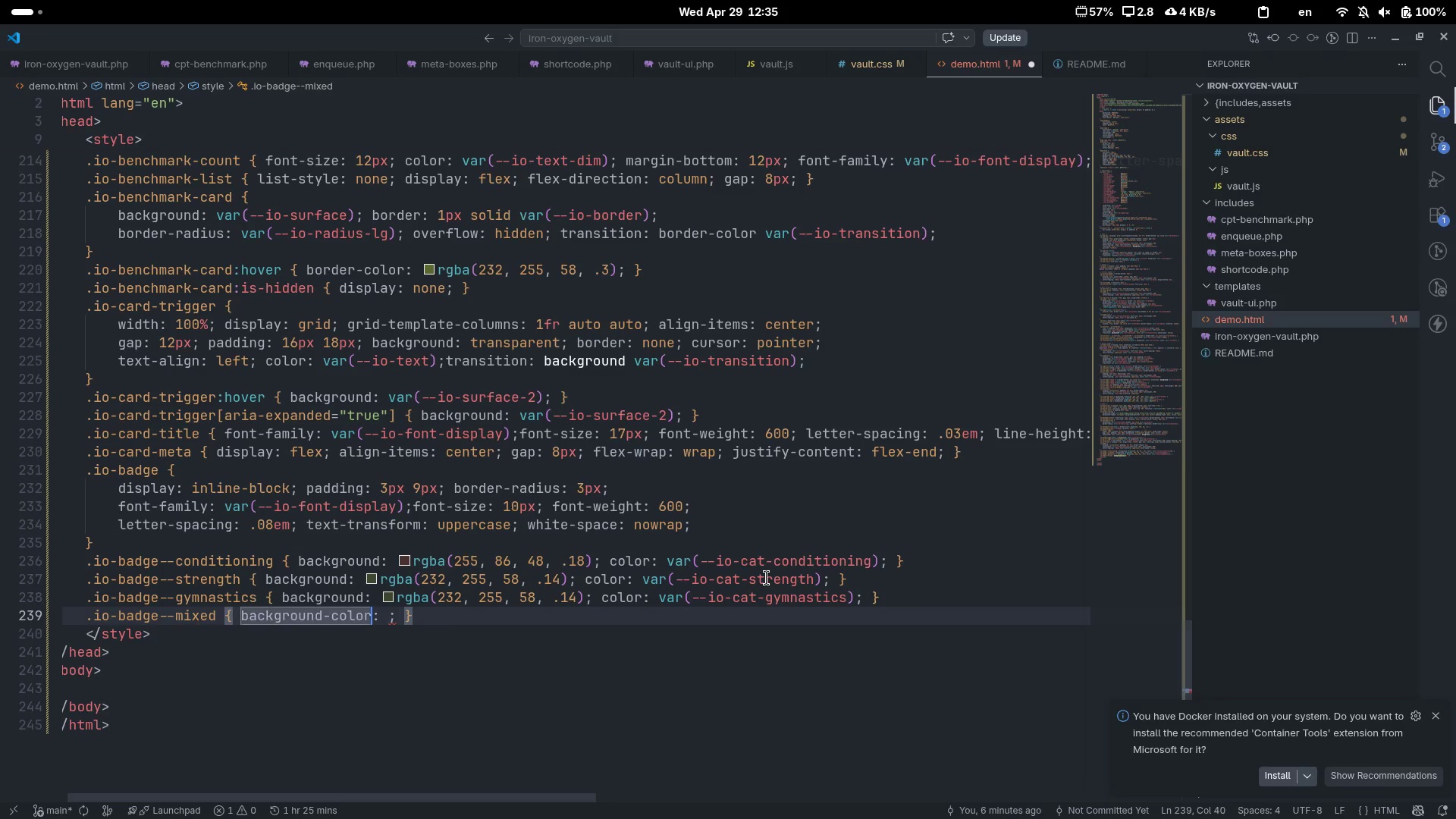 
key(Control+Backspace)
 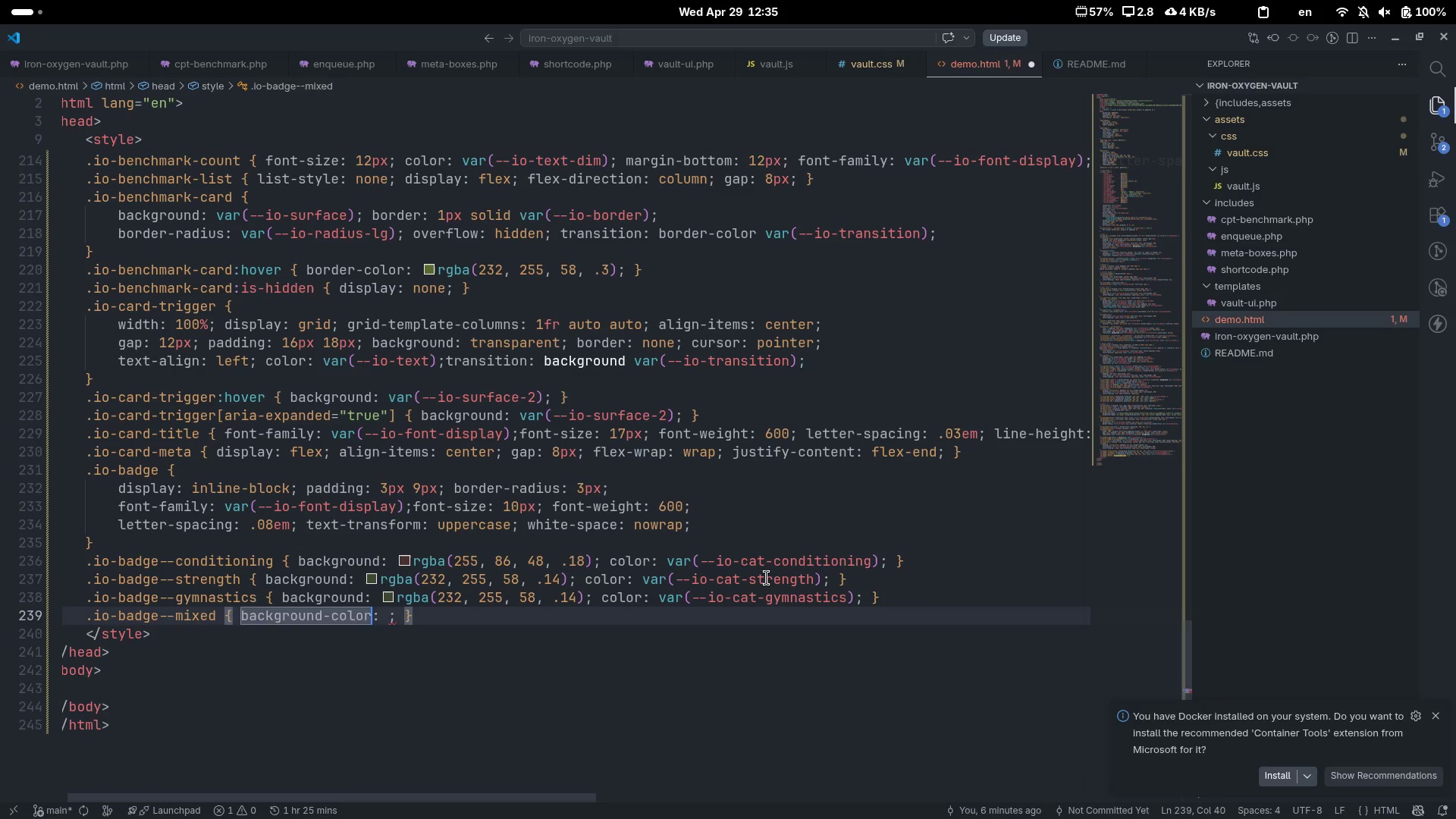 
key(Backspace)
 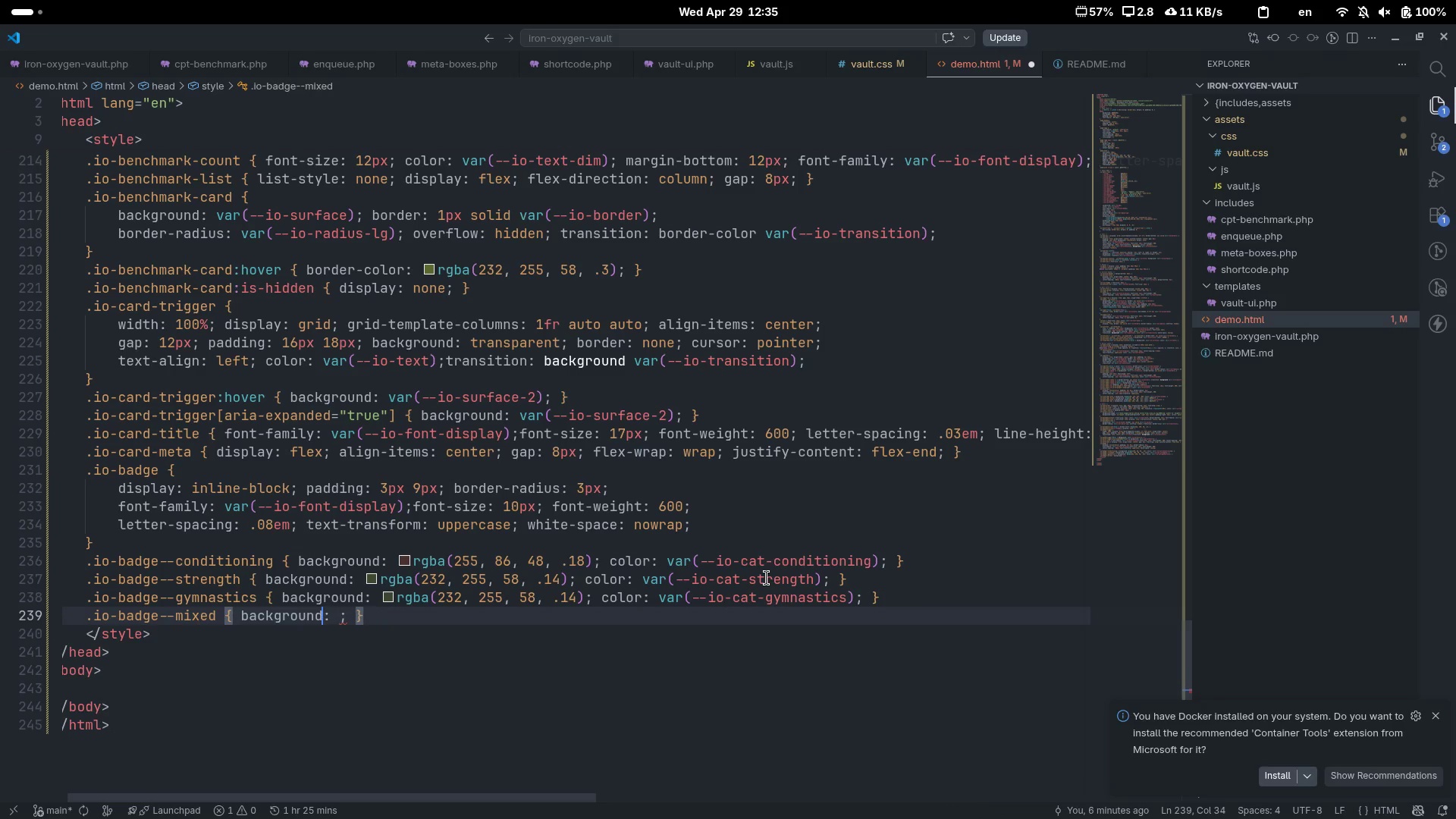 
key(Control+ControlLeft)
 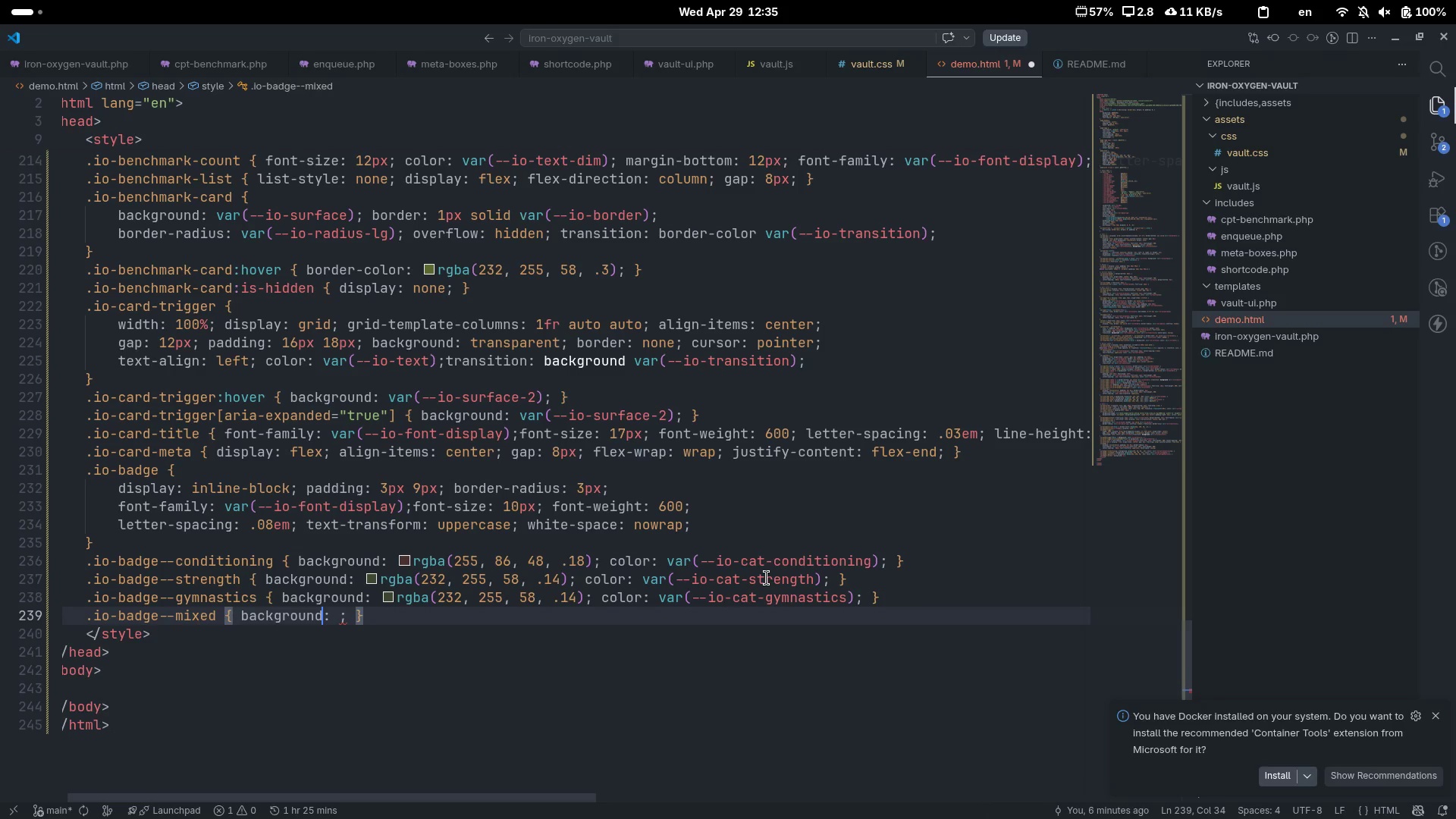 
key(Control+ArrowRight)
 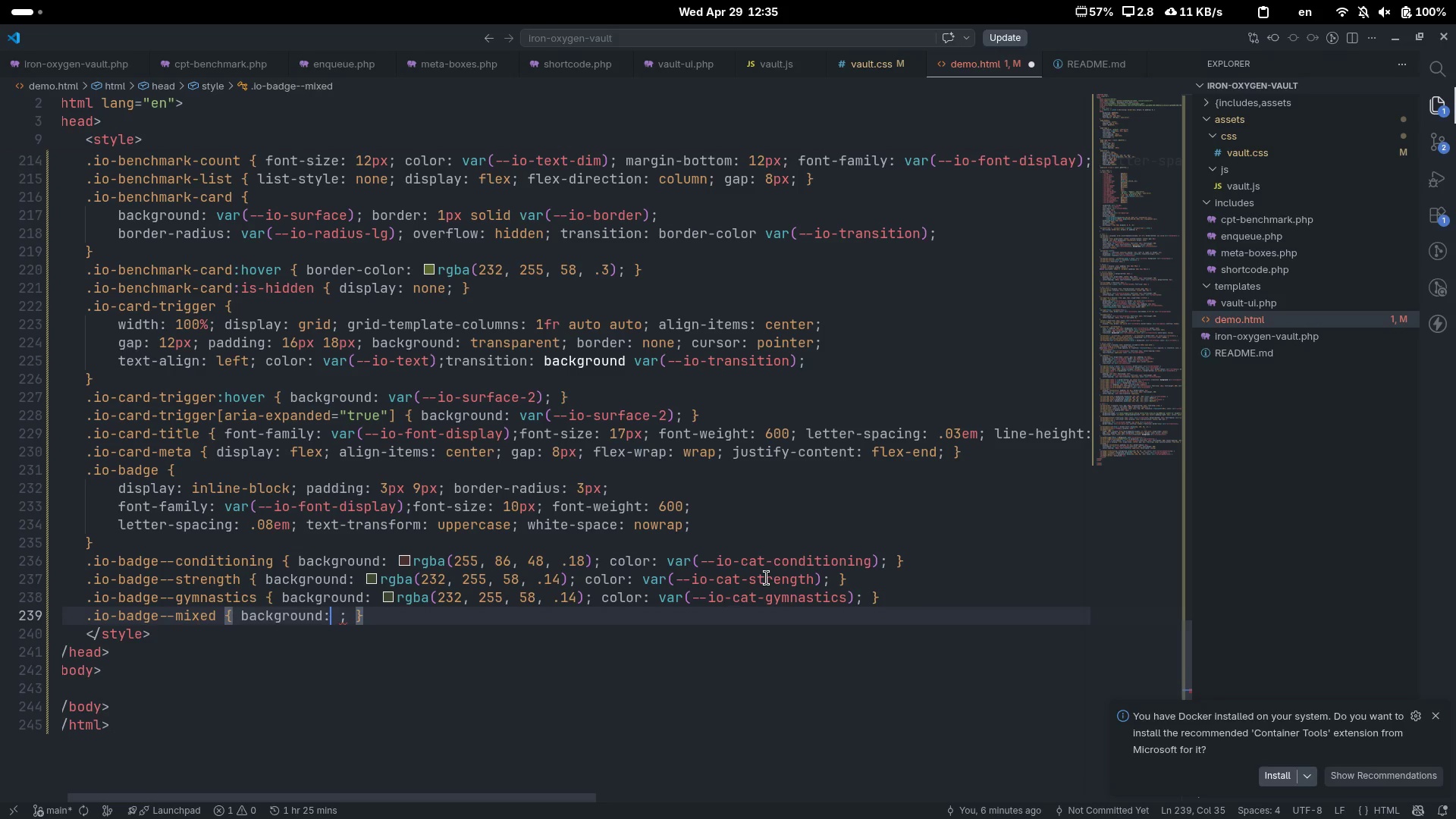 
key(ArrowRight)
 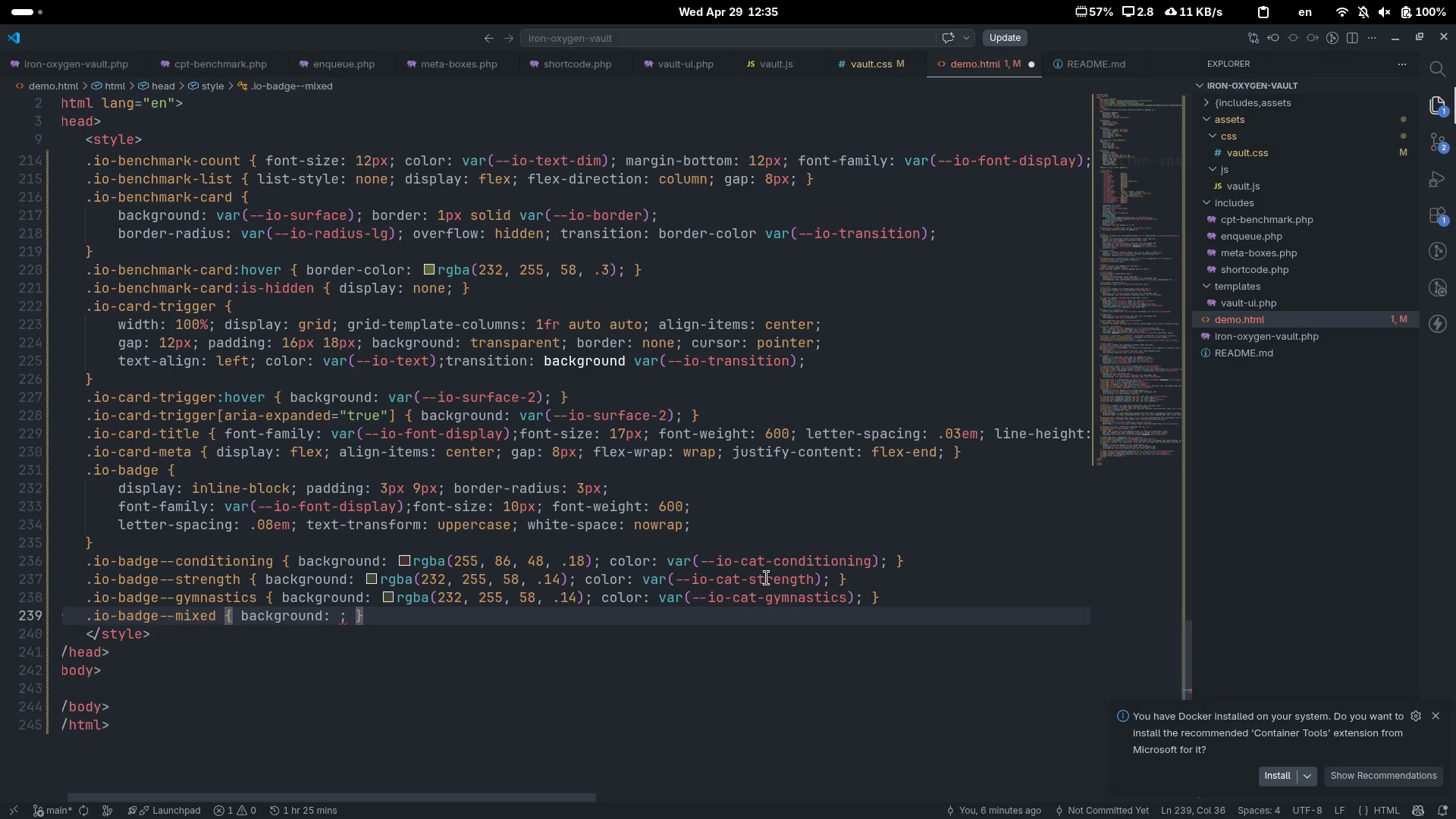 
type(rgba)
key(Tab)
 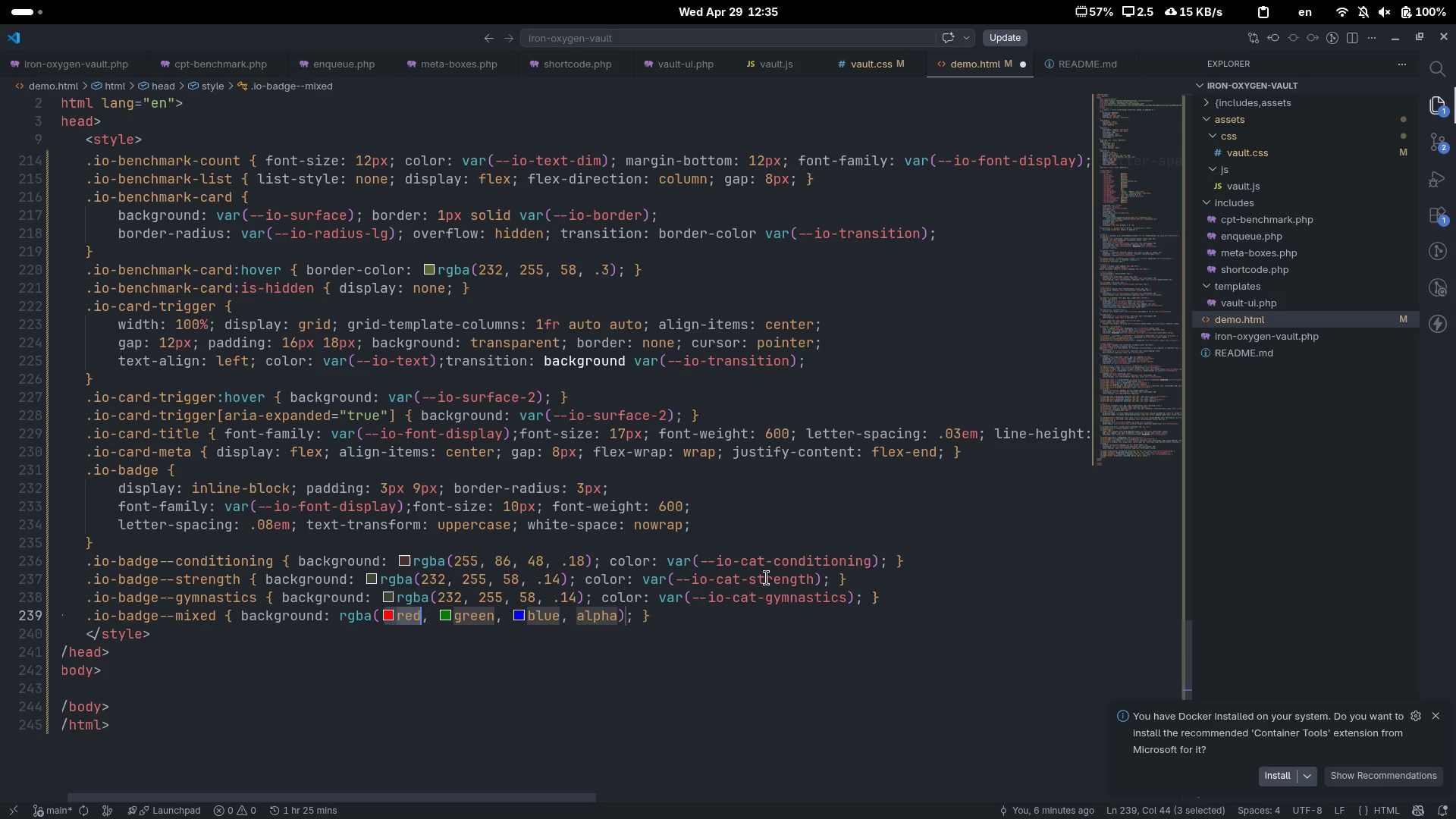 
type(181)
key(Tab)
type(102)
key(Tab)
type(255)
key(Tab)
type(.15)
key(Tab)
 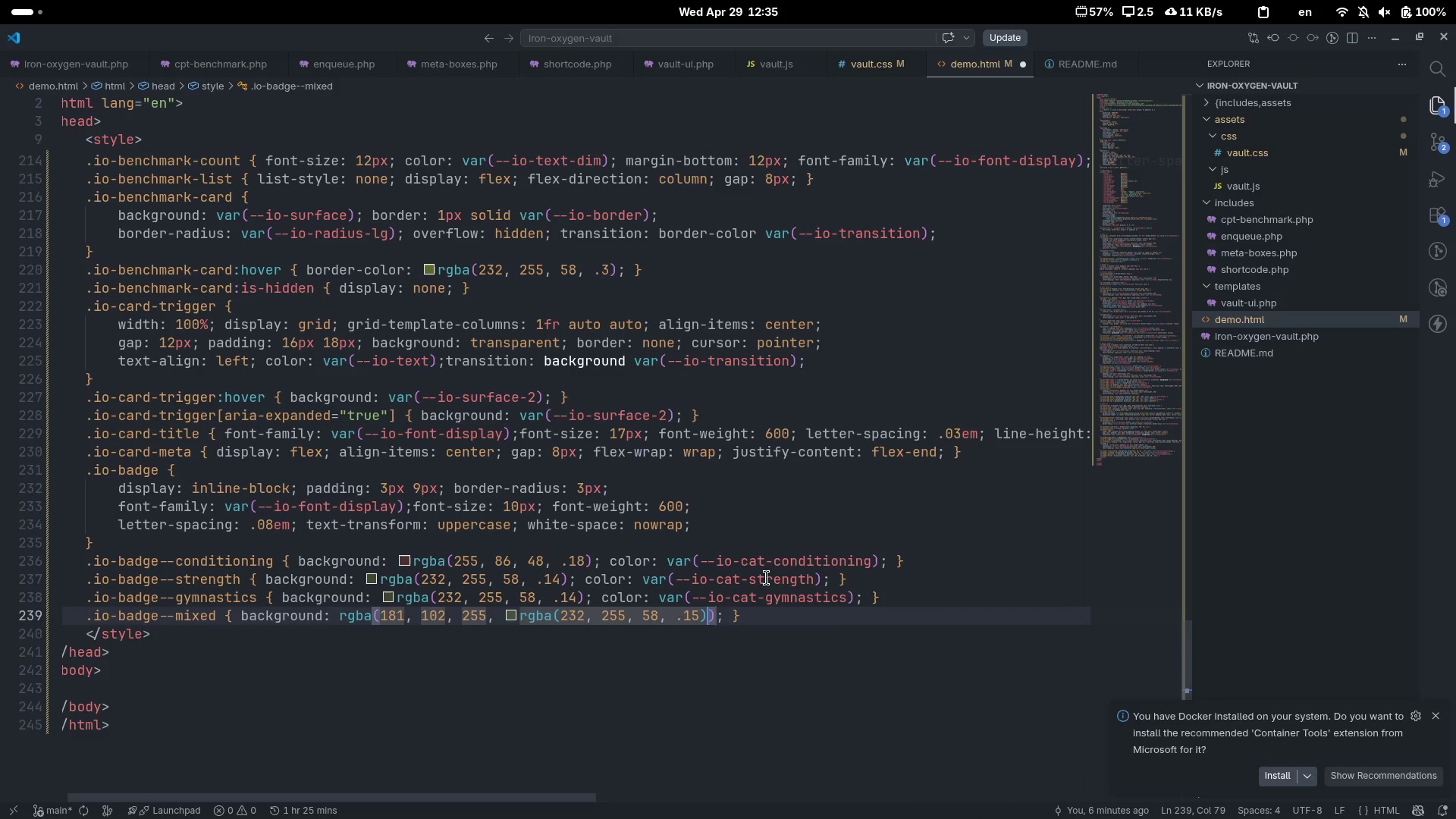 
key(Control+ControlLeft)
 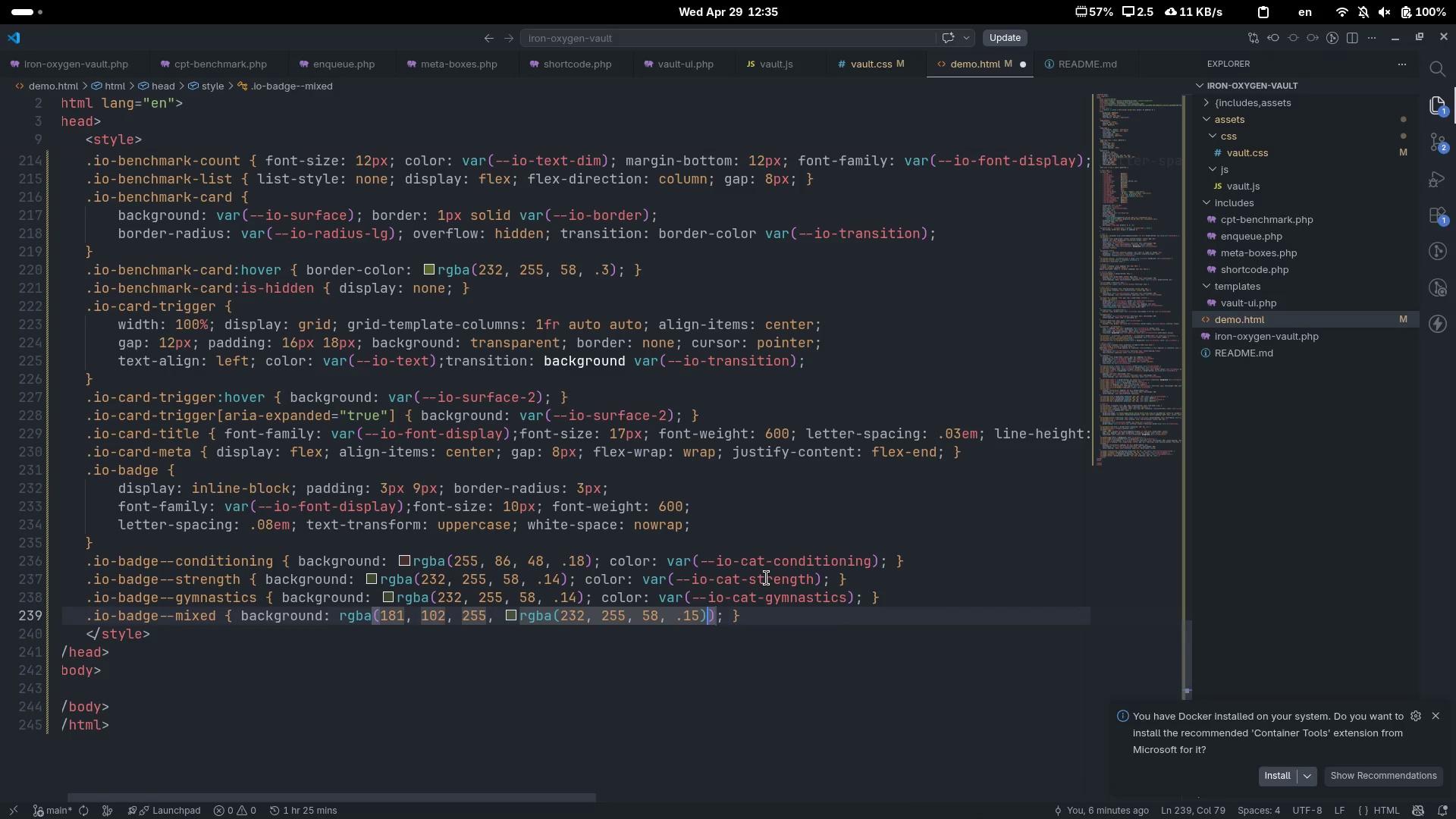 
key(Control+Z)
 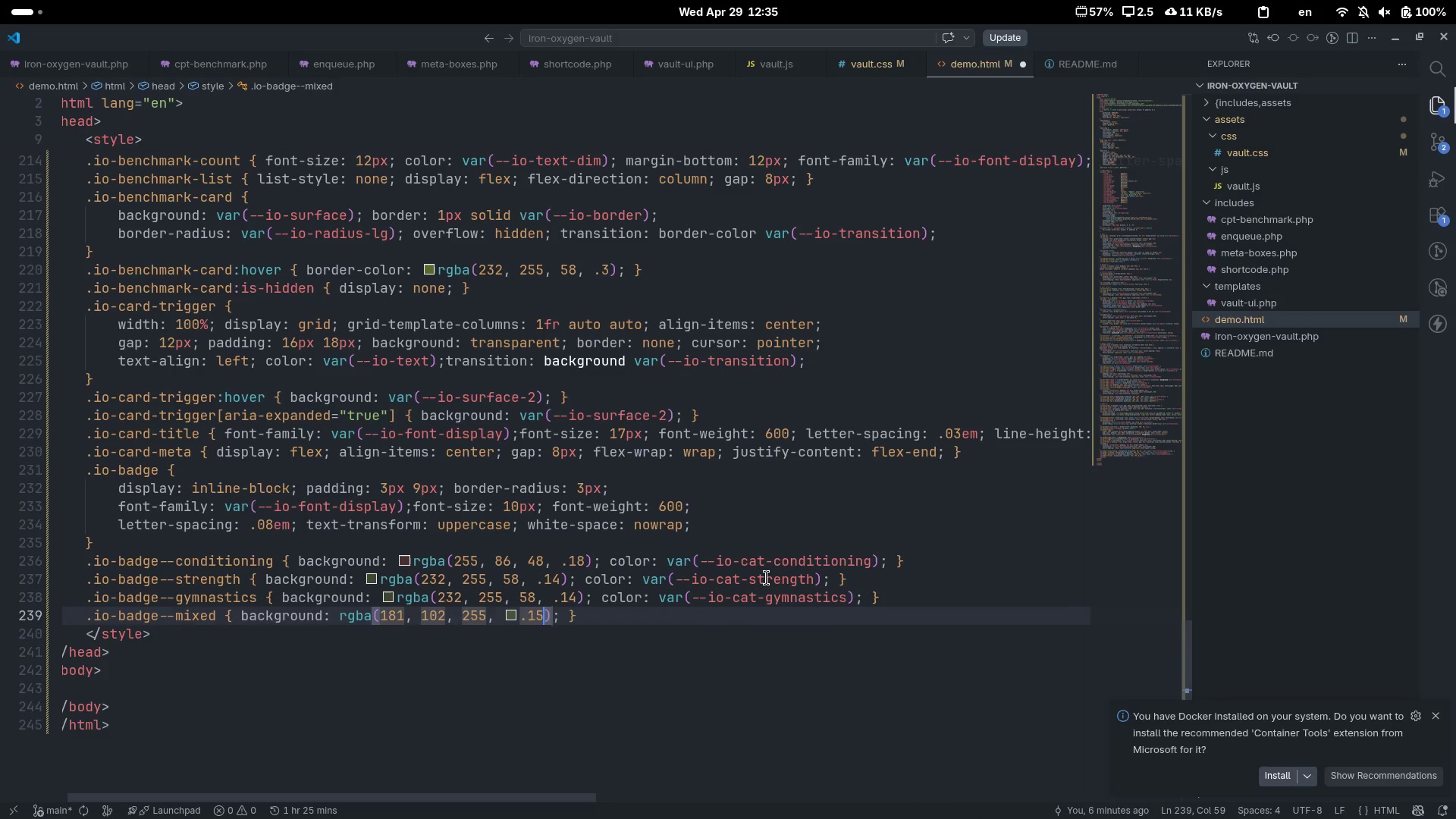 
key(ArrowRight)
 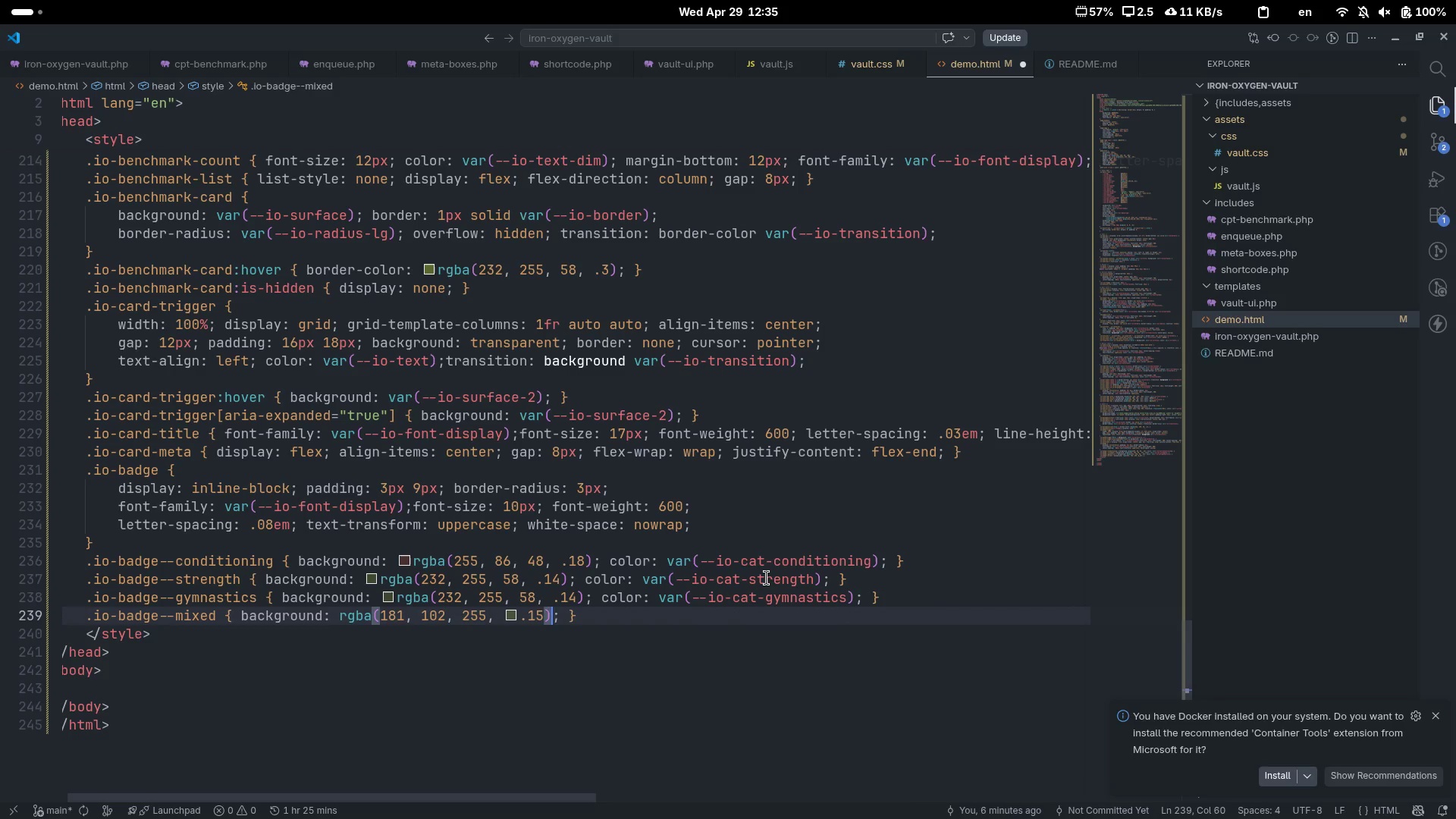 
key(ArrowRight)
 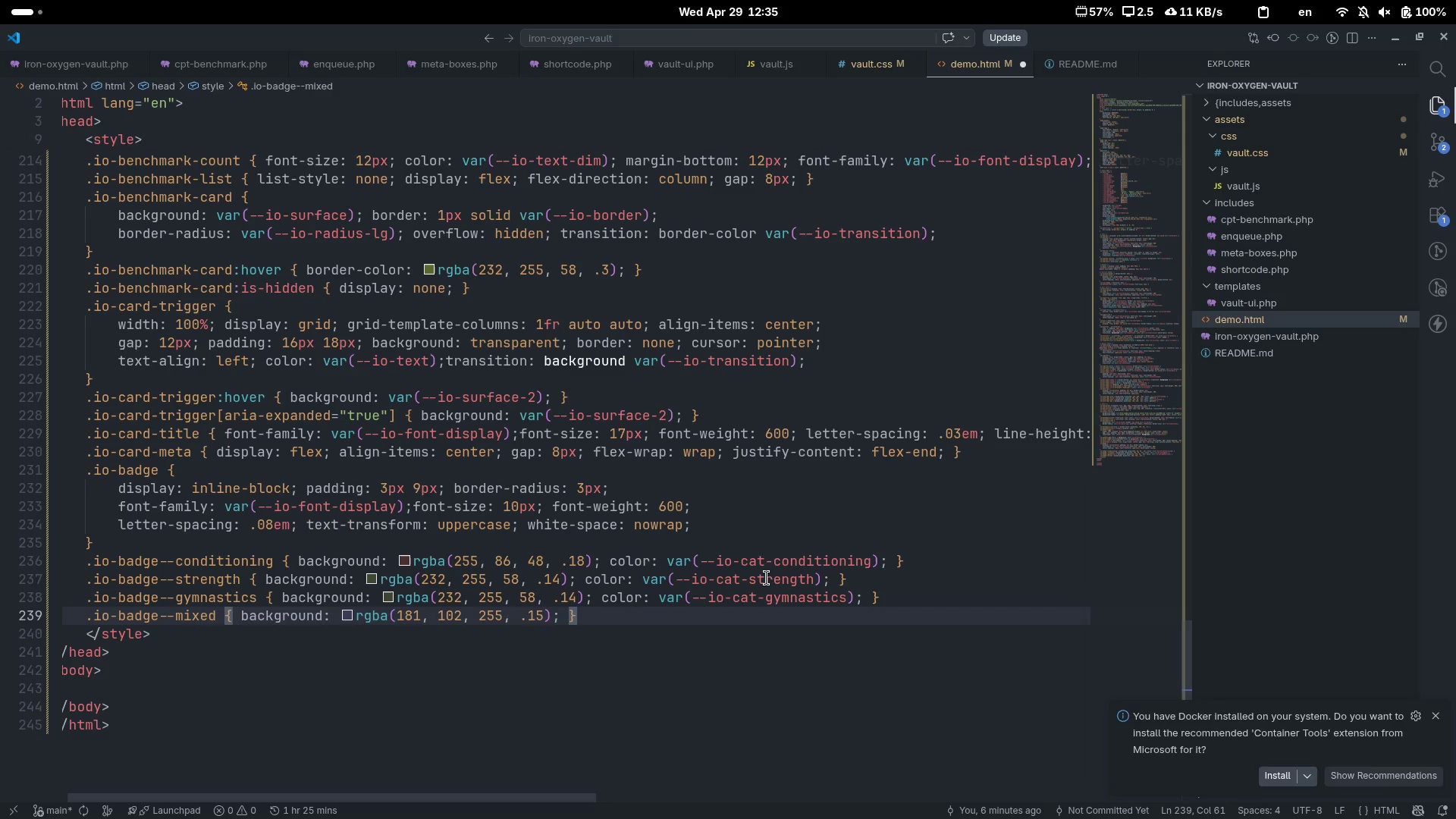 
type( colo)
key(Tab)
 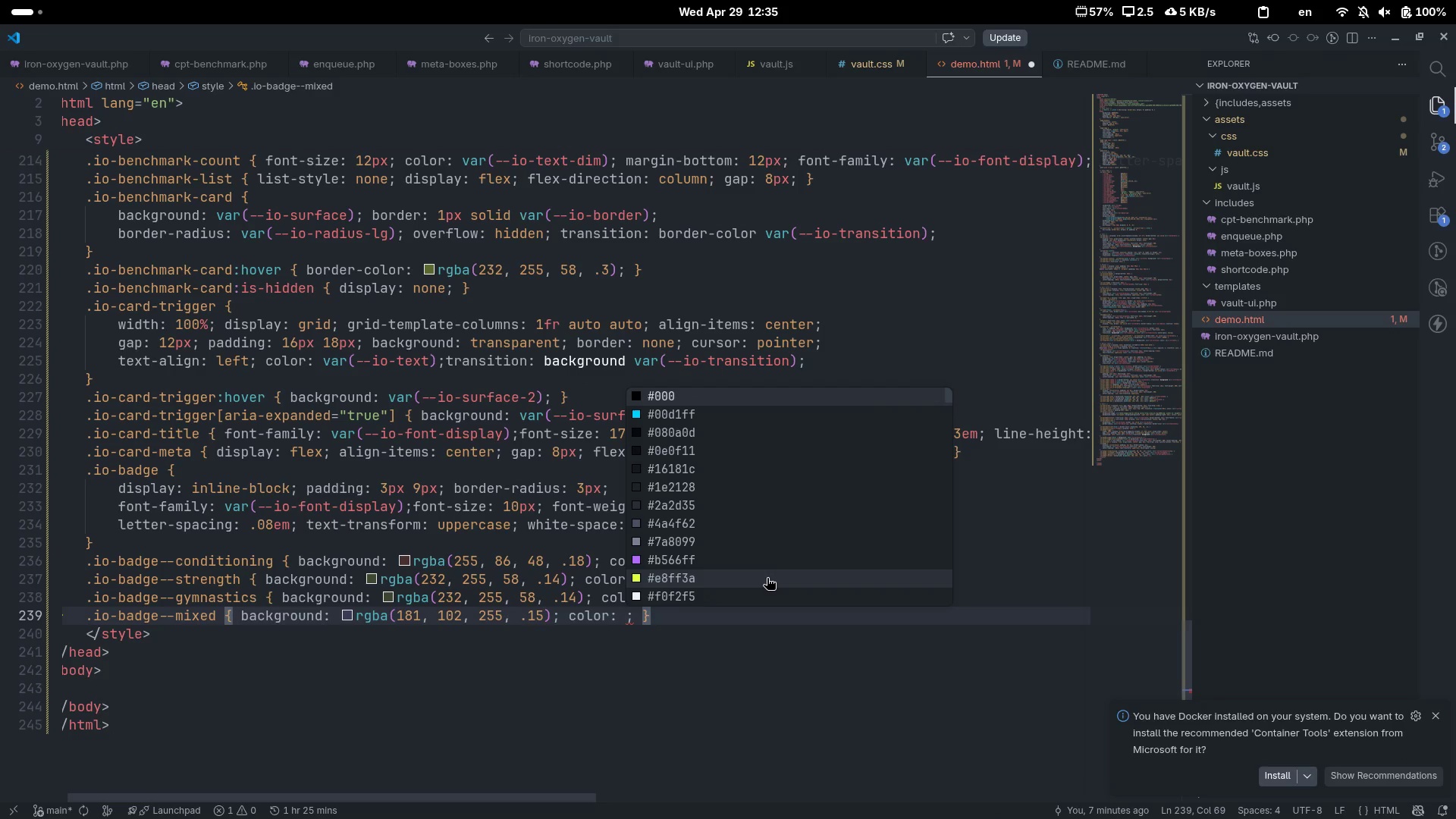 
key(ArrowRight)
 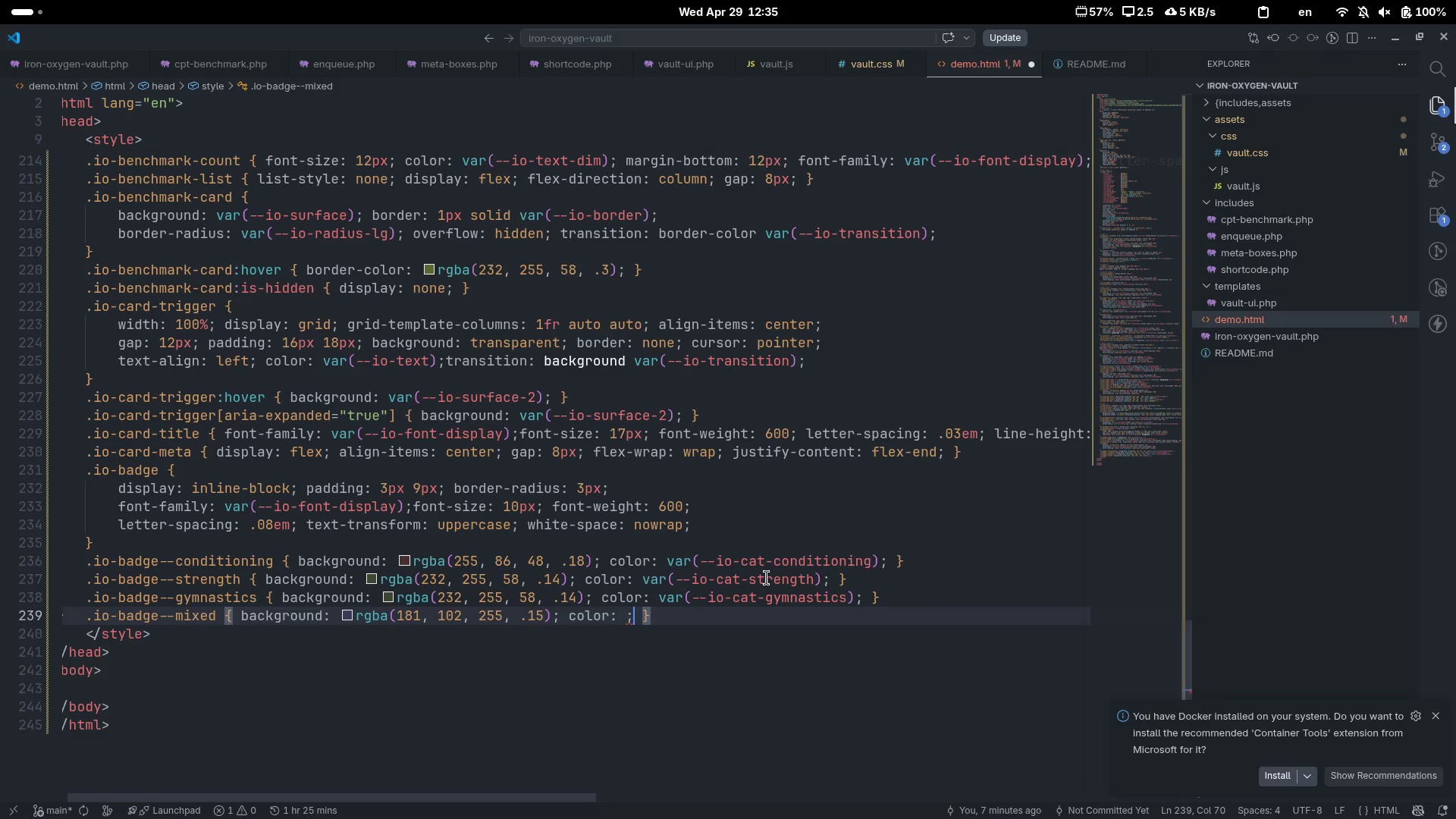 
key(ArrowLeft)
 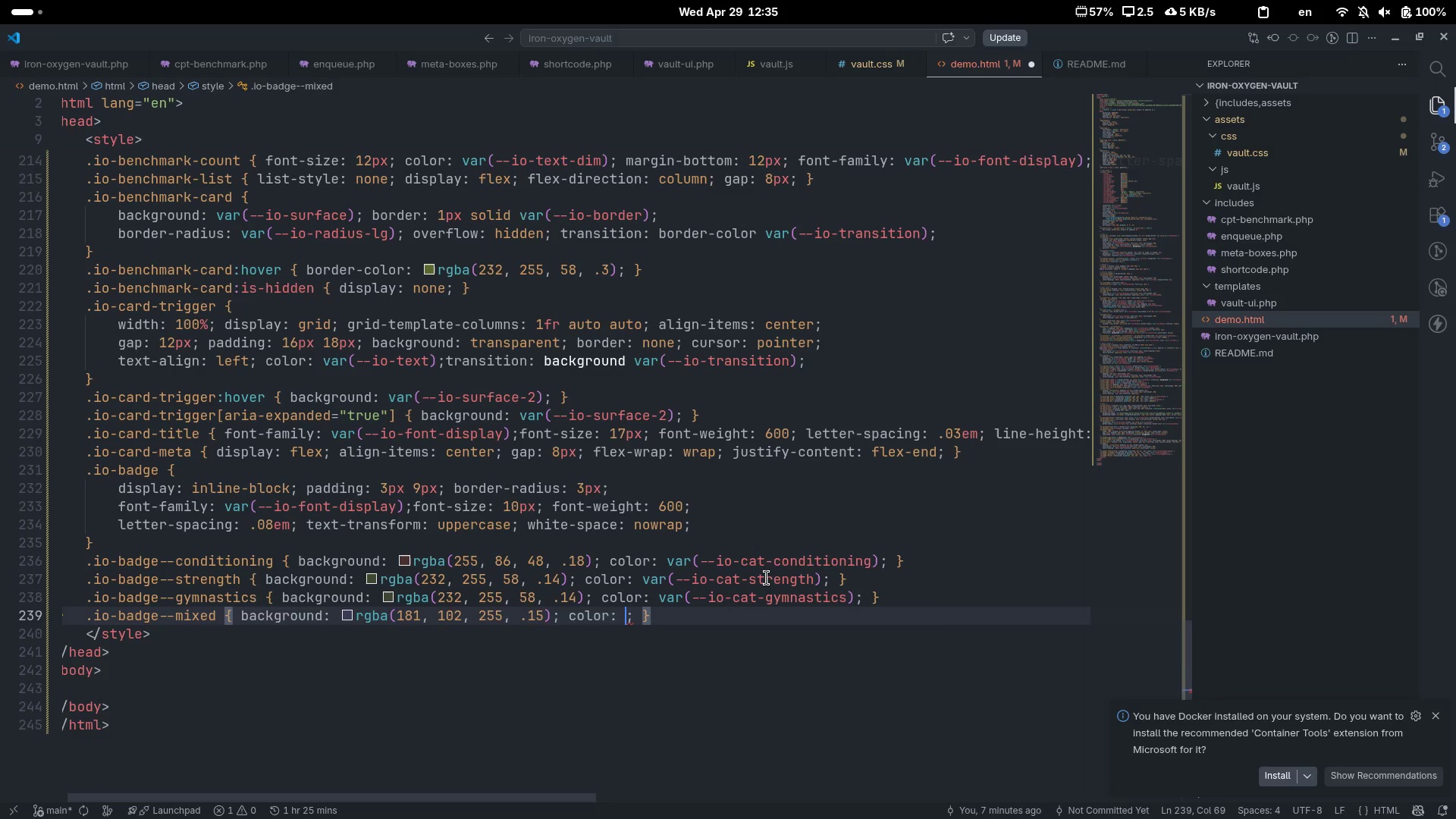 
type(ve)
key(Backspace)
type(ar(--io-va)
key(Backspace)
key(Backspace)
type(ar)
key(Backspace)
key(Backspace)
type(car)
key(Backspace)
type(t-mix)
key(Tab)
 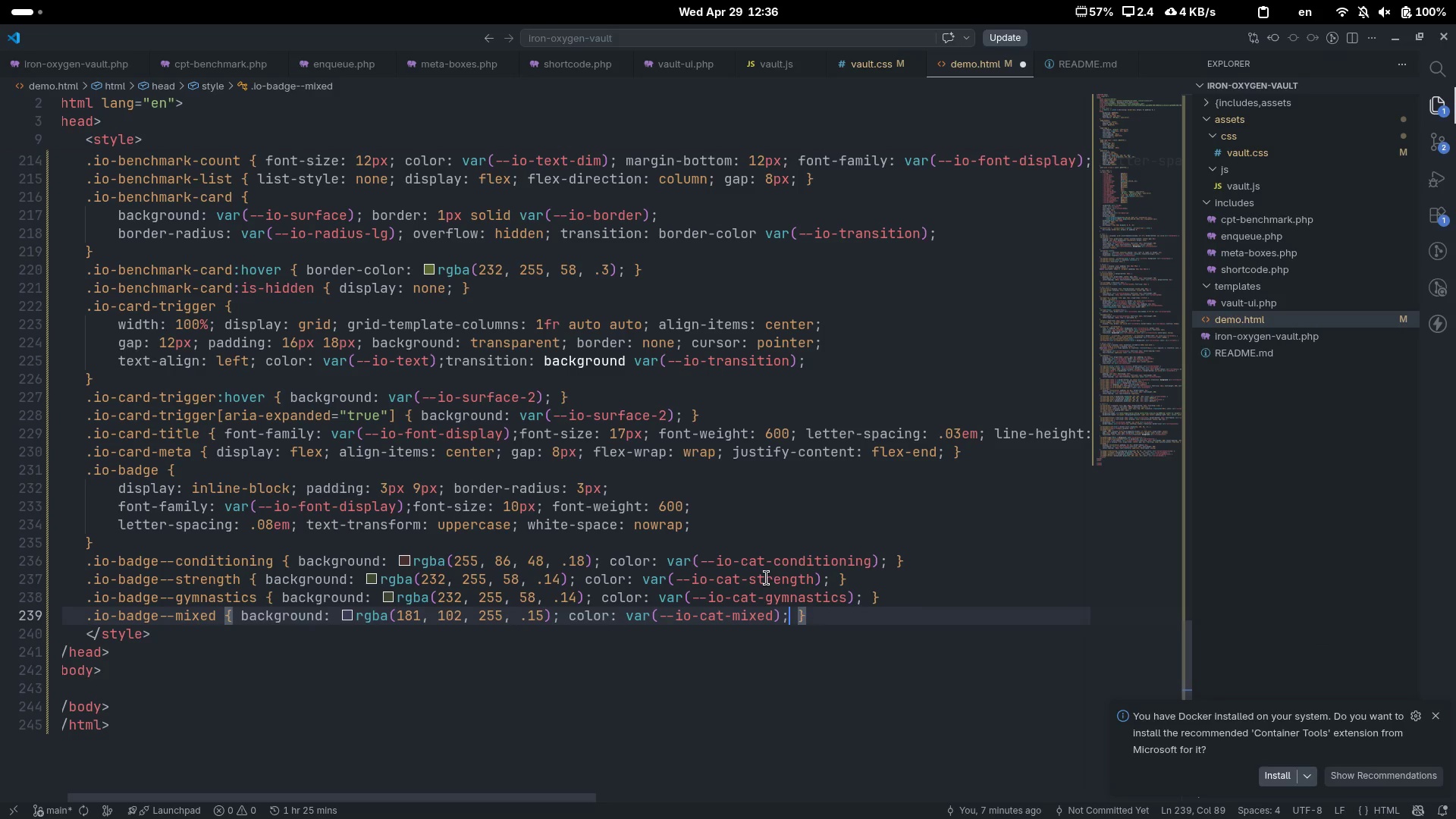 
key(Control+ArrowRight)
 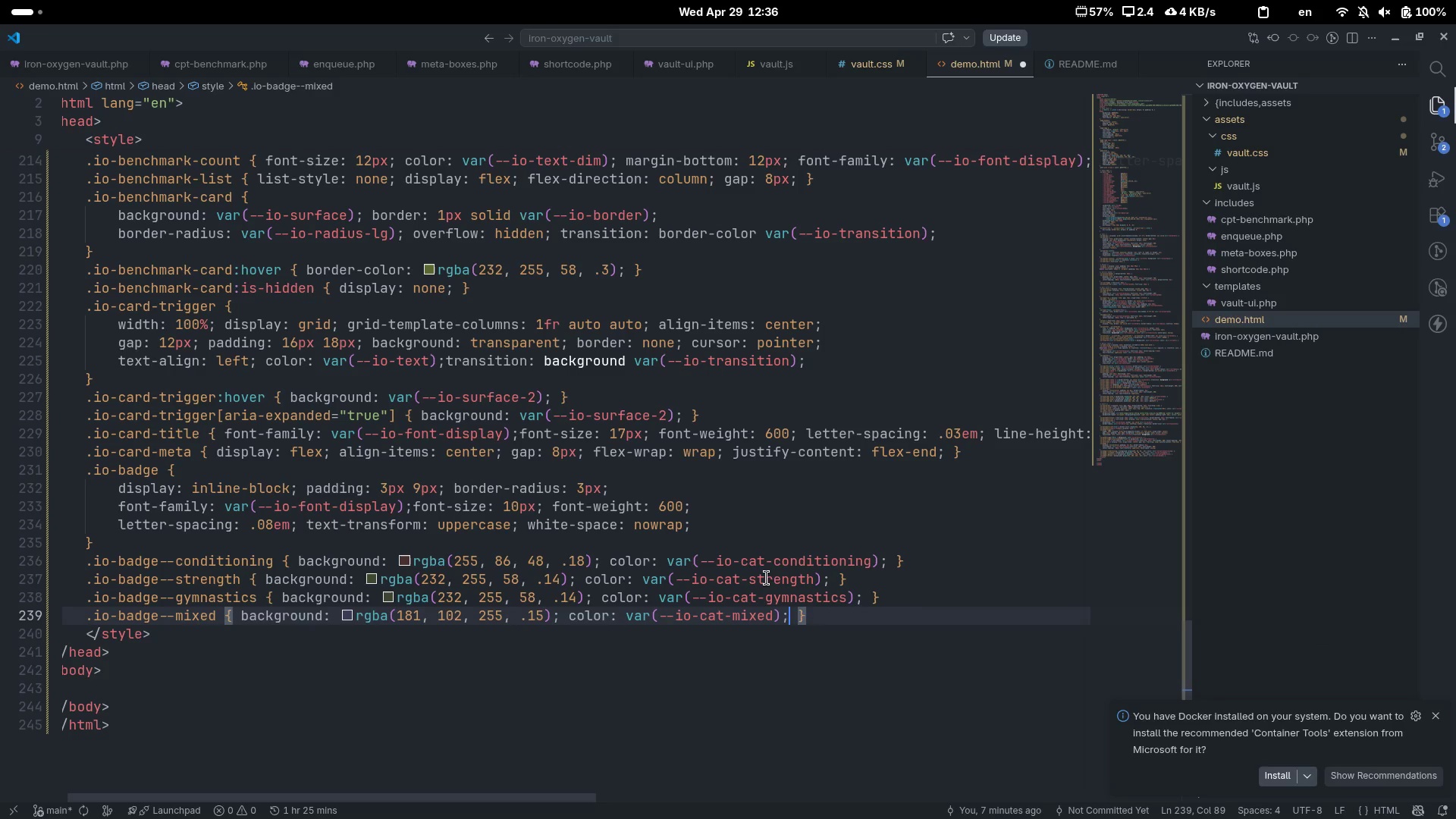 
key(Control+ArrowRight)
 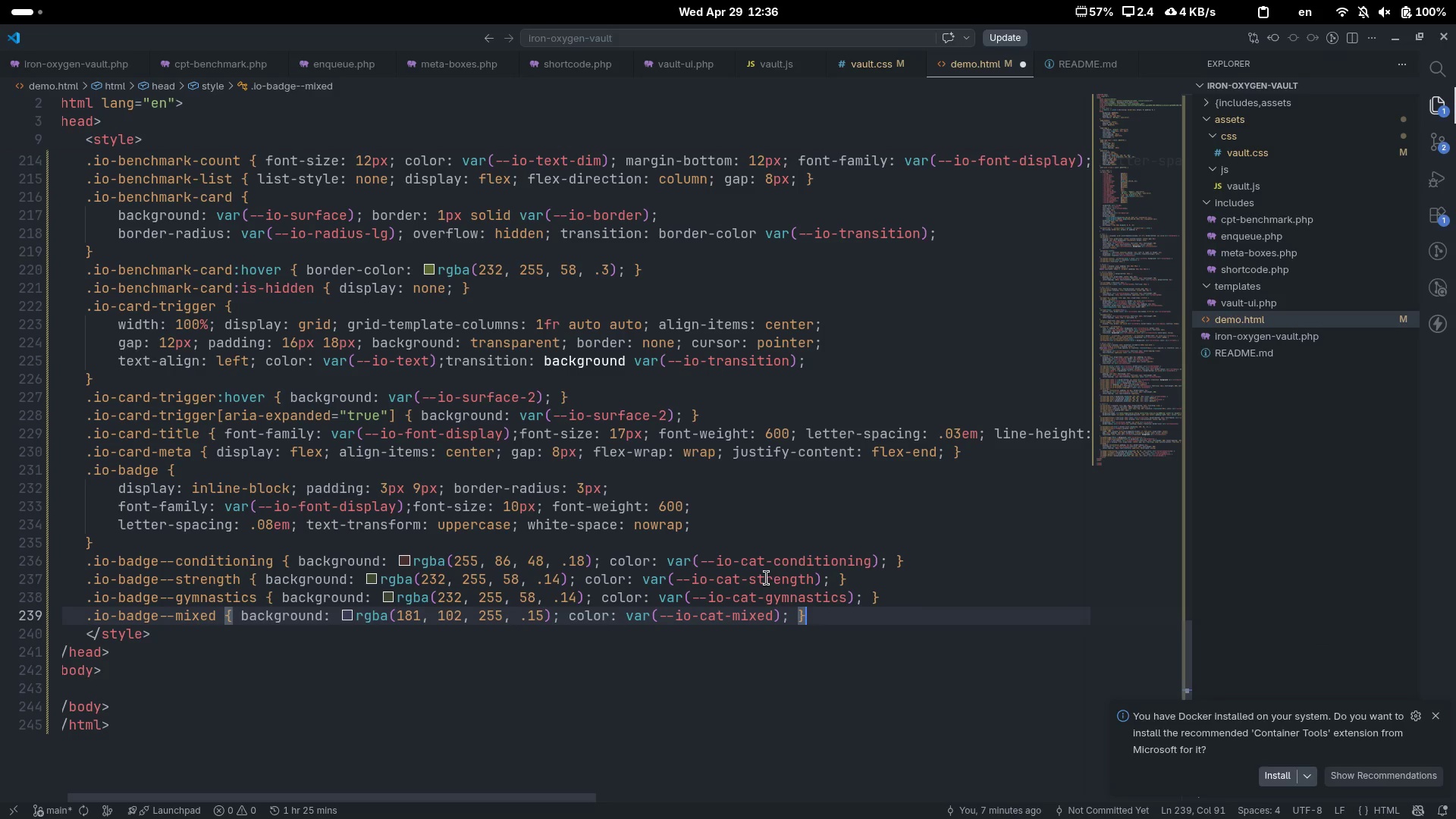 
key(Enter)
 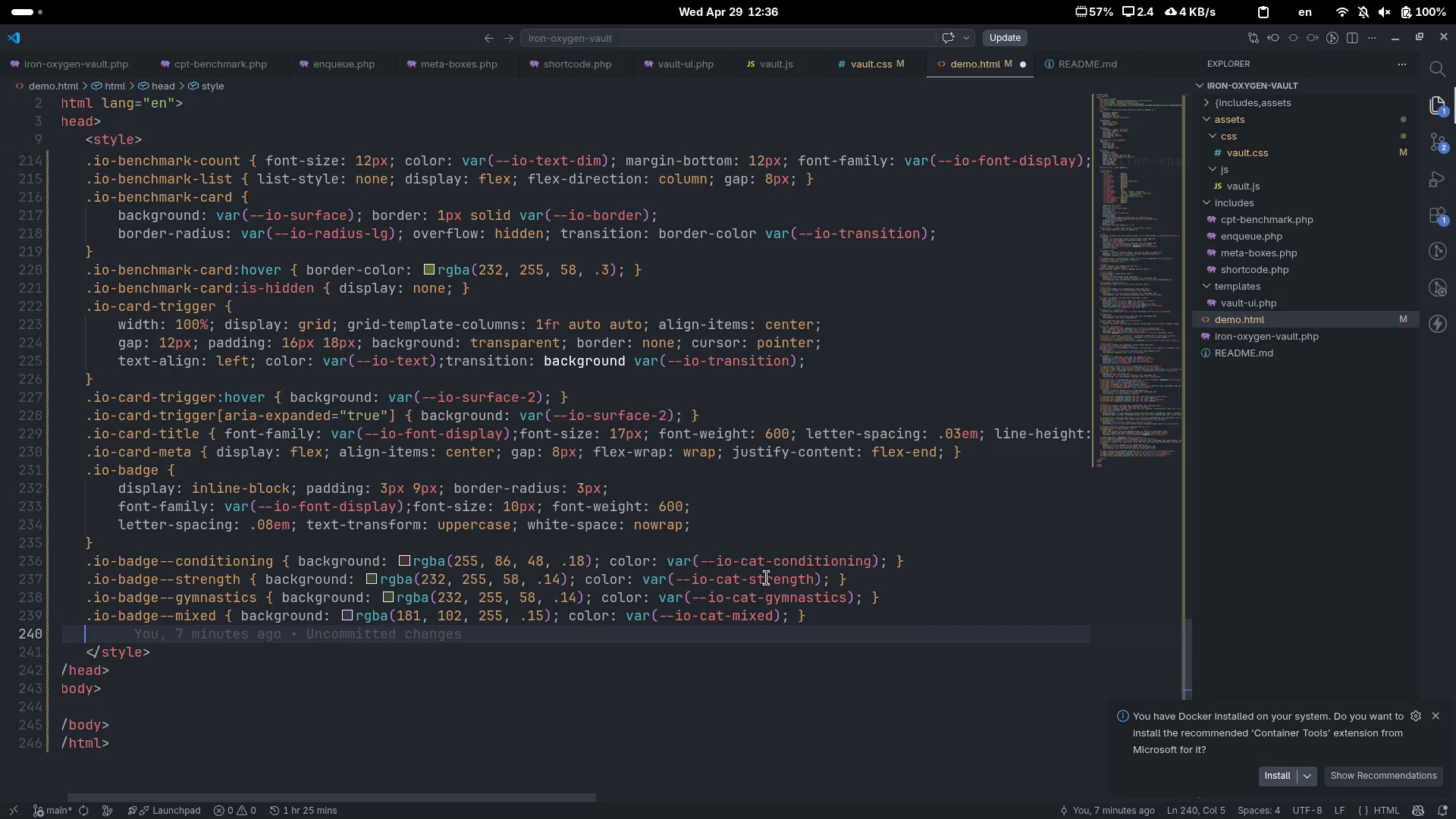 
type(.io-badge-pill { )
 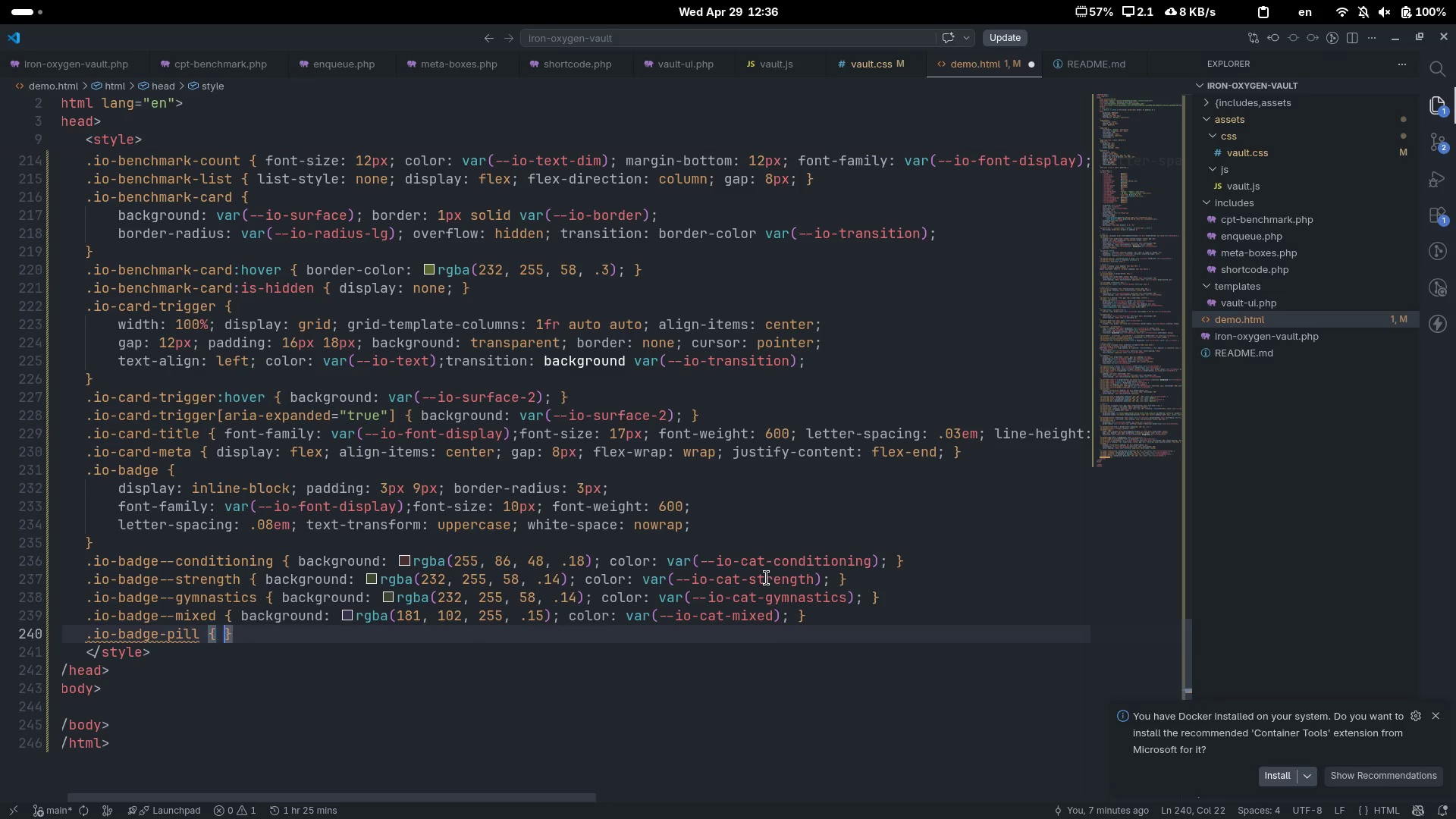 
key(ArrowLeft)
 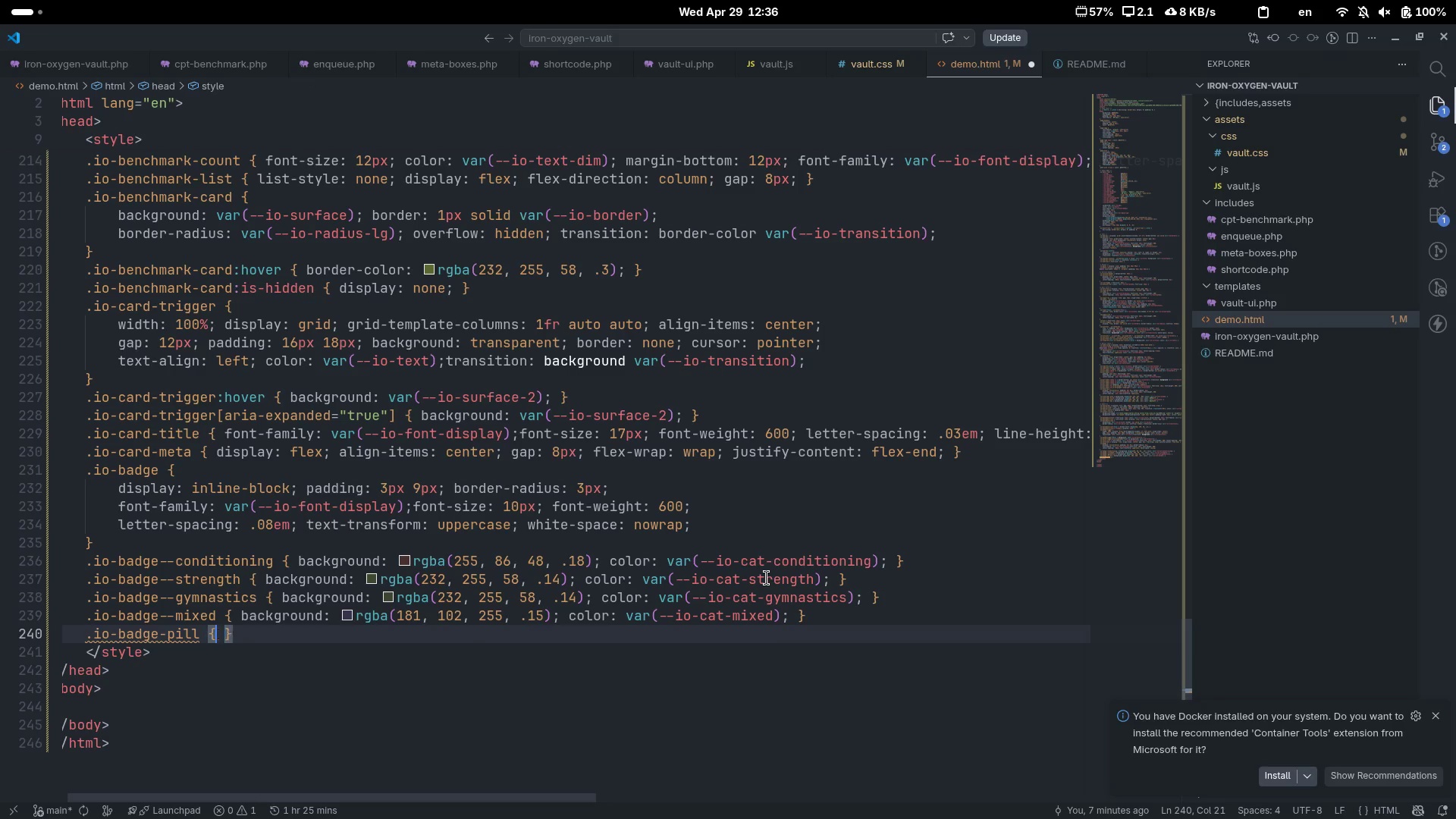 
type( displa)
key(Tab)
type(fle)
key(Tab)
 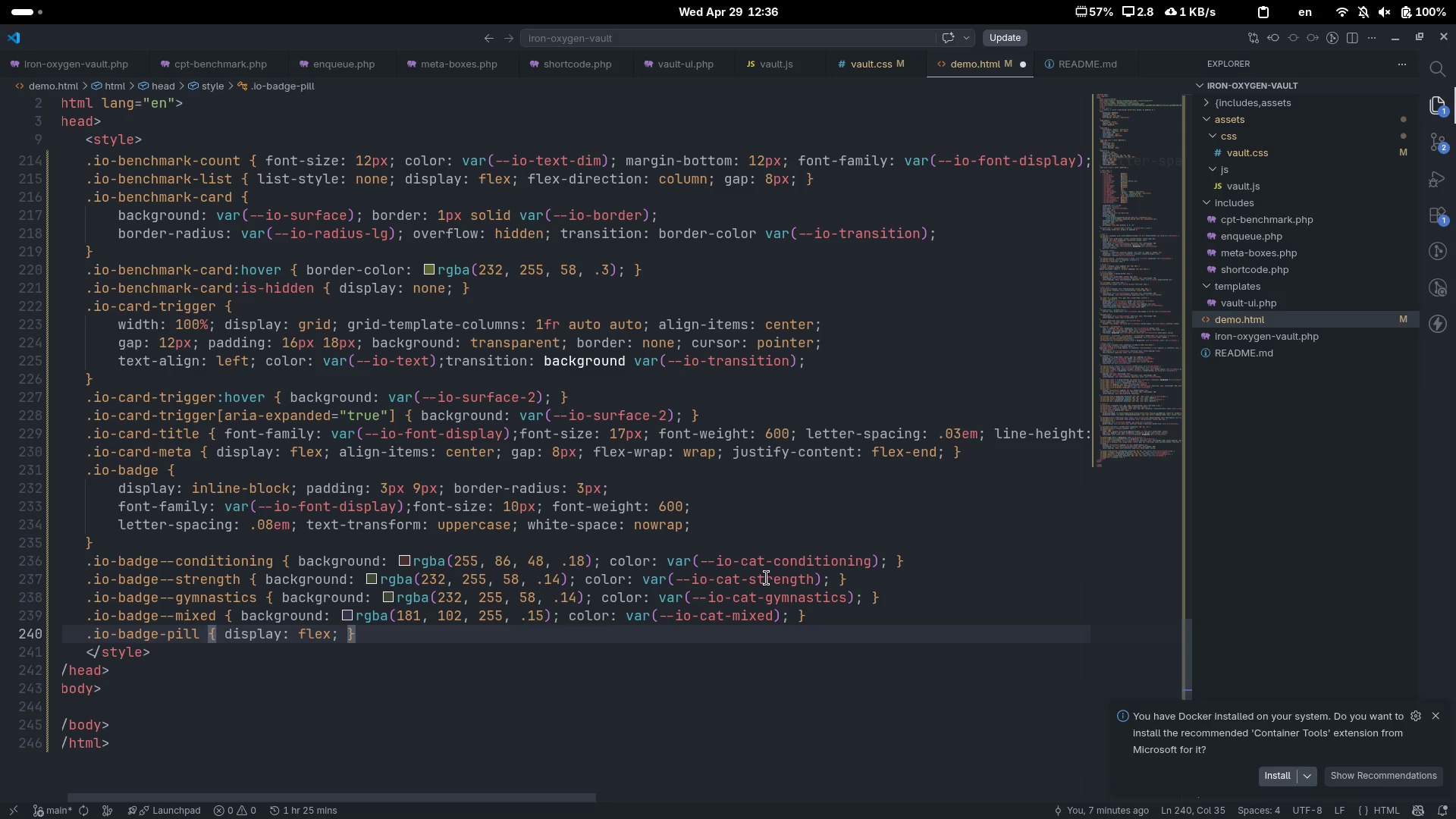 
key(ArrowRight)
 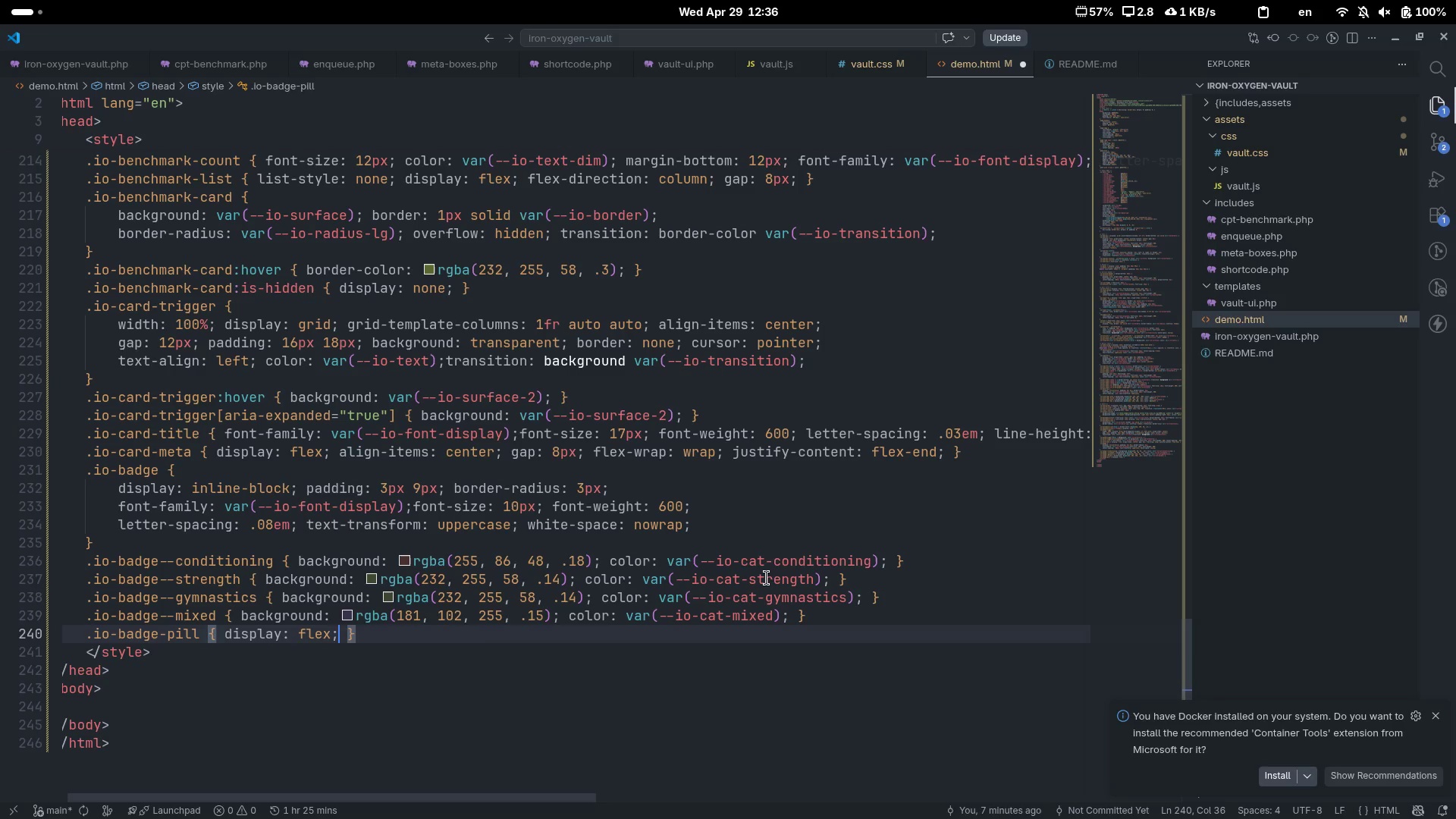 
type( align)
 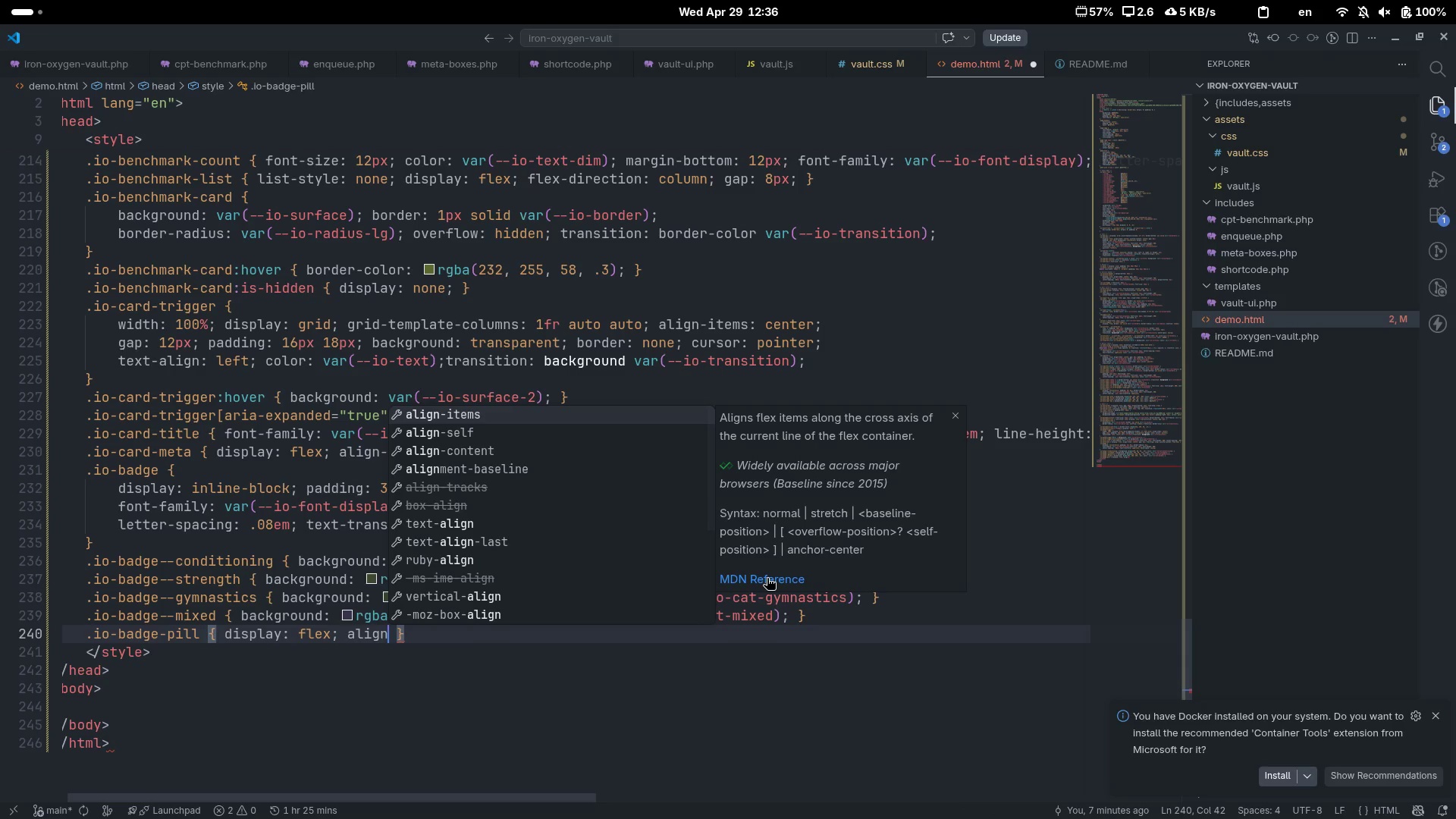 
key(Enter)
 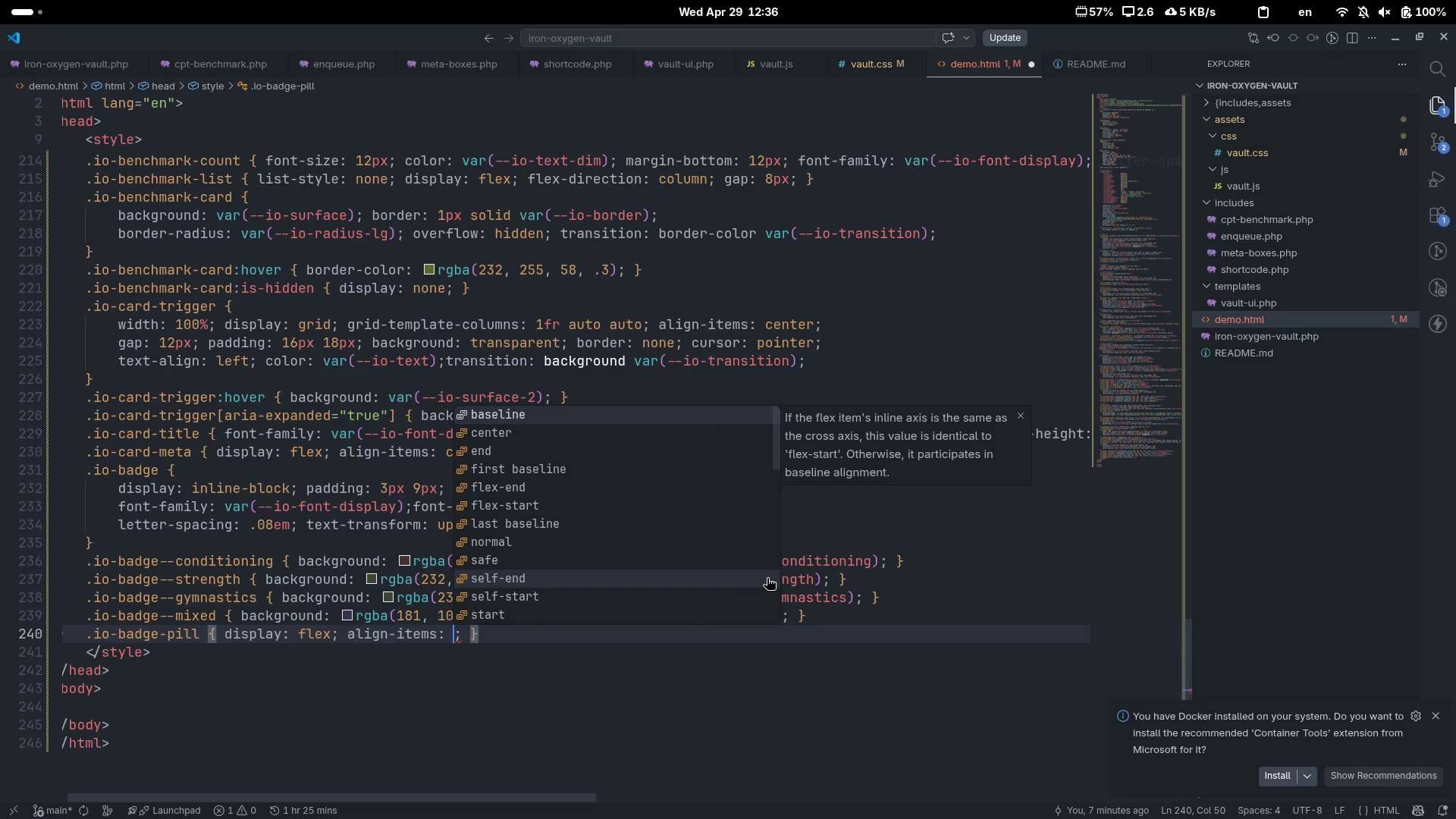 
type(cente)
key(Tab)
 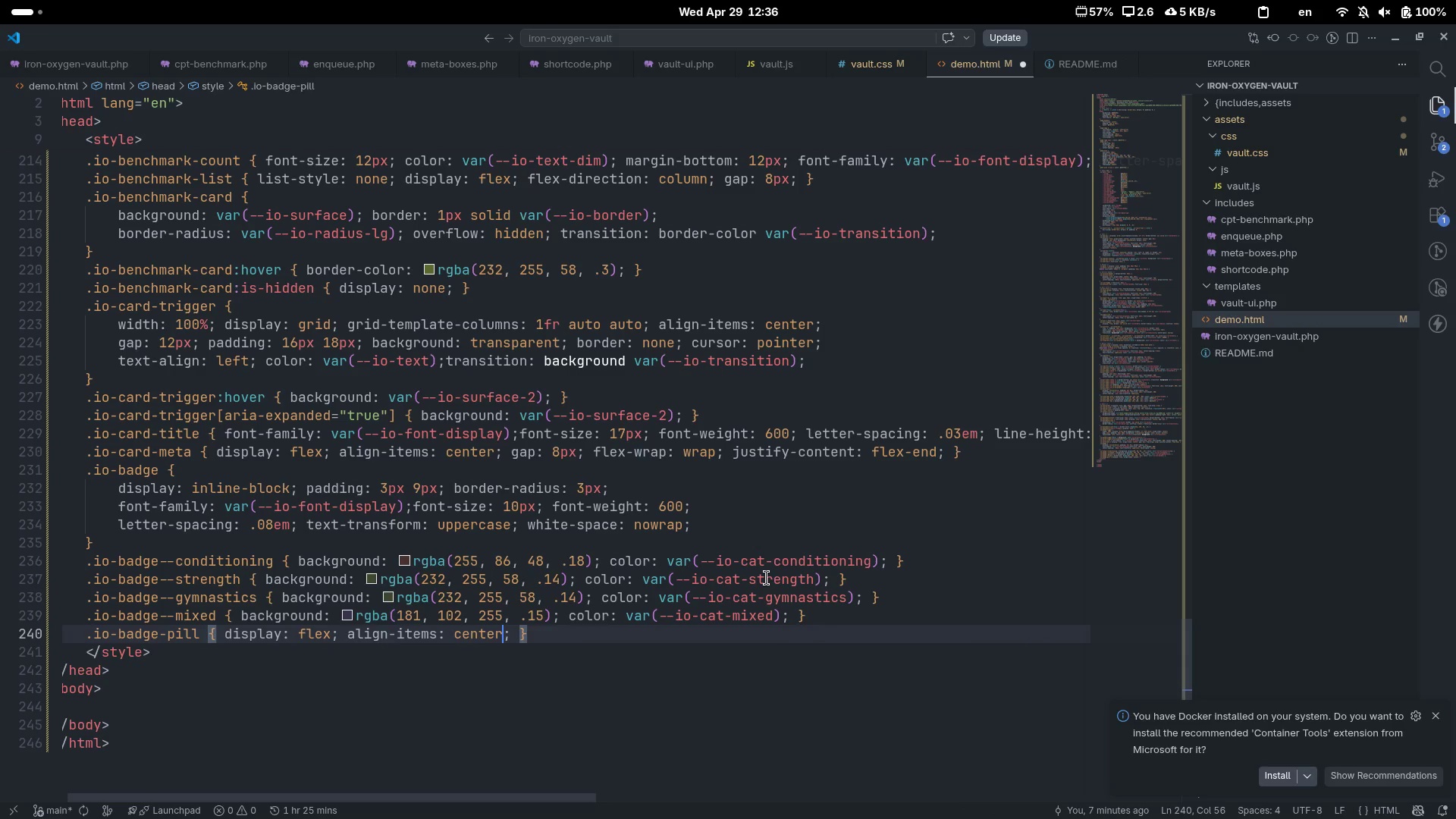 
key(ArrowRight)
 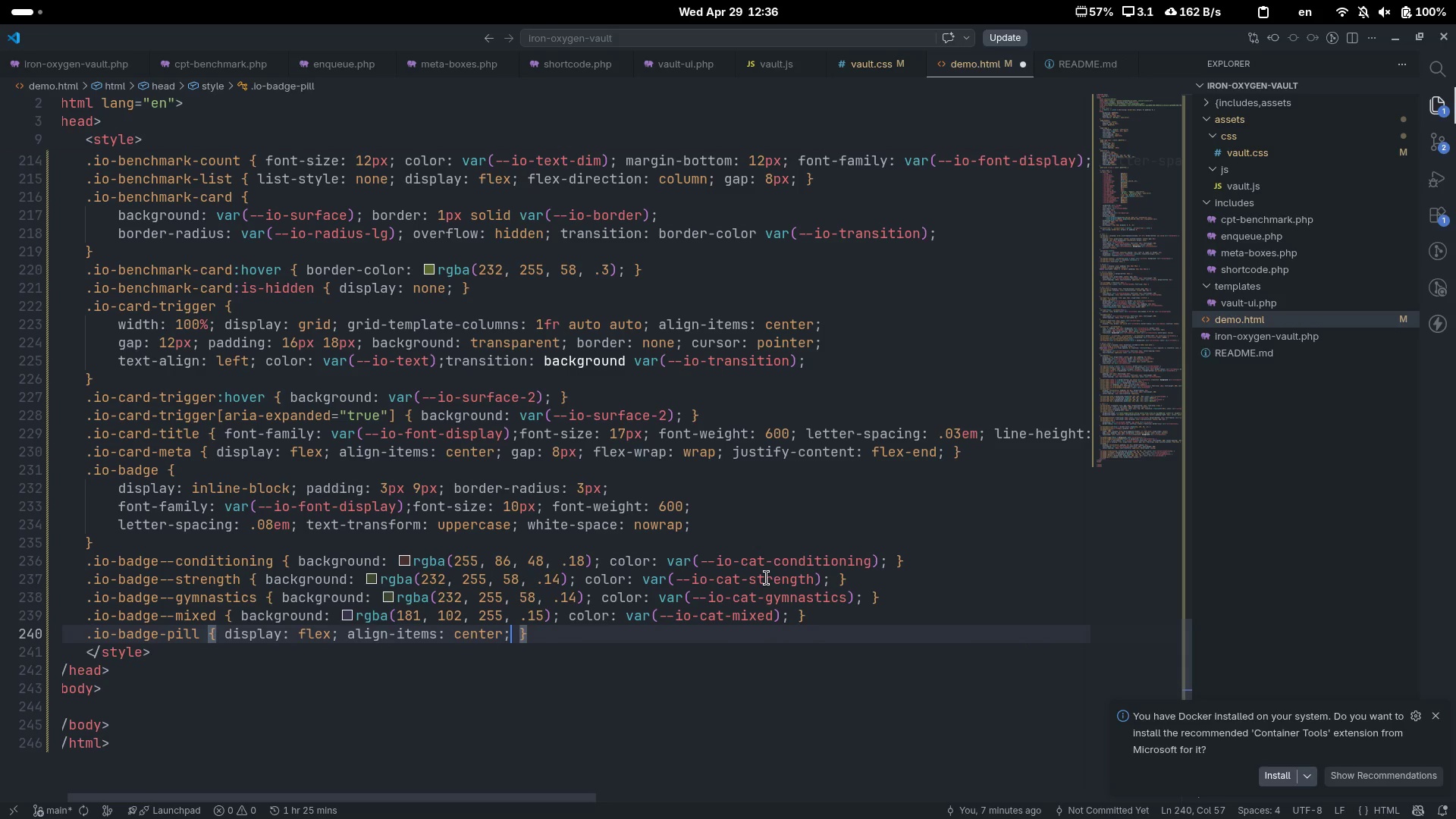 
type( gap)
key(Tab)
type(4px)
 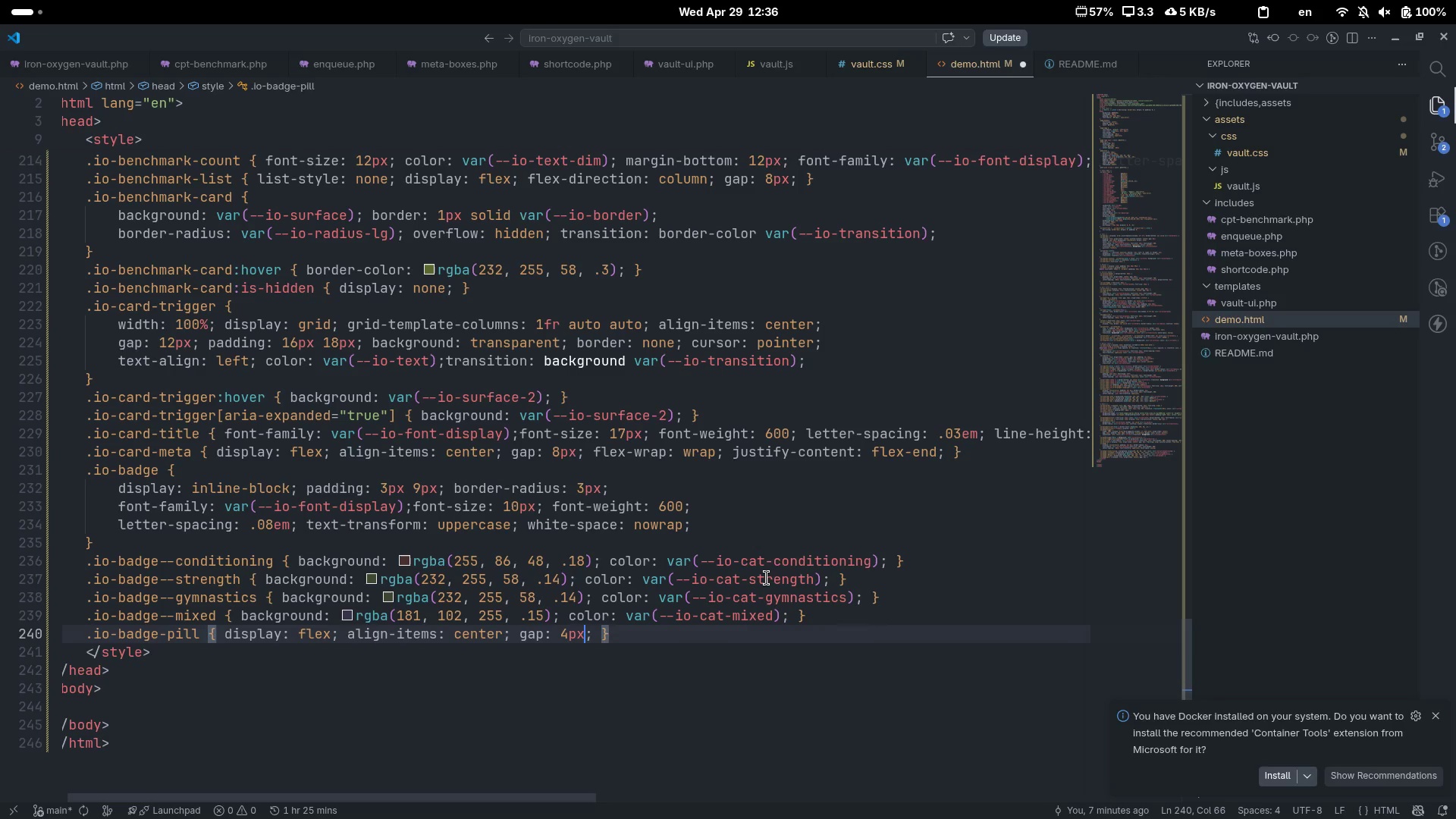 
key(ArrowRight)
 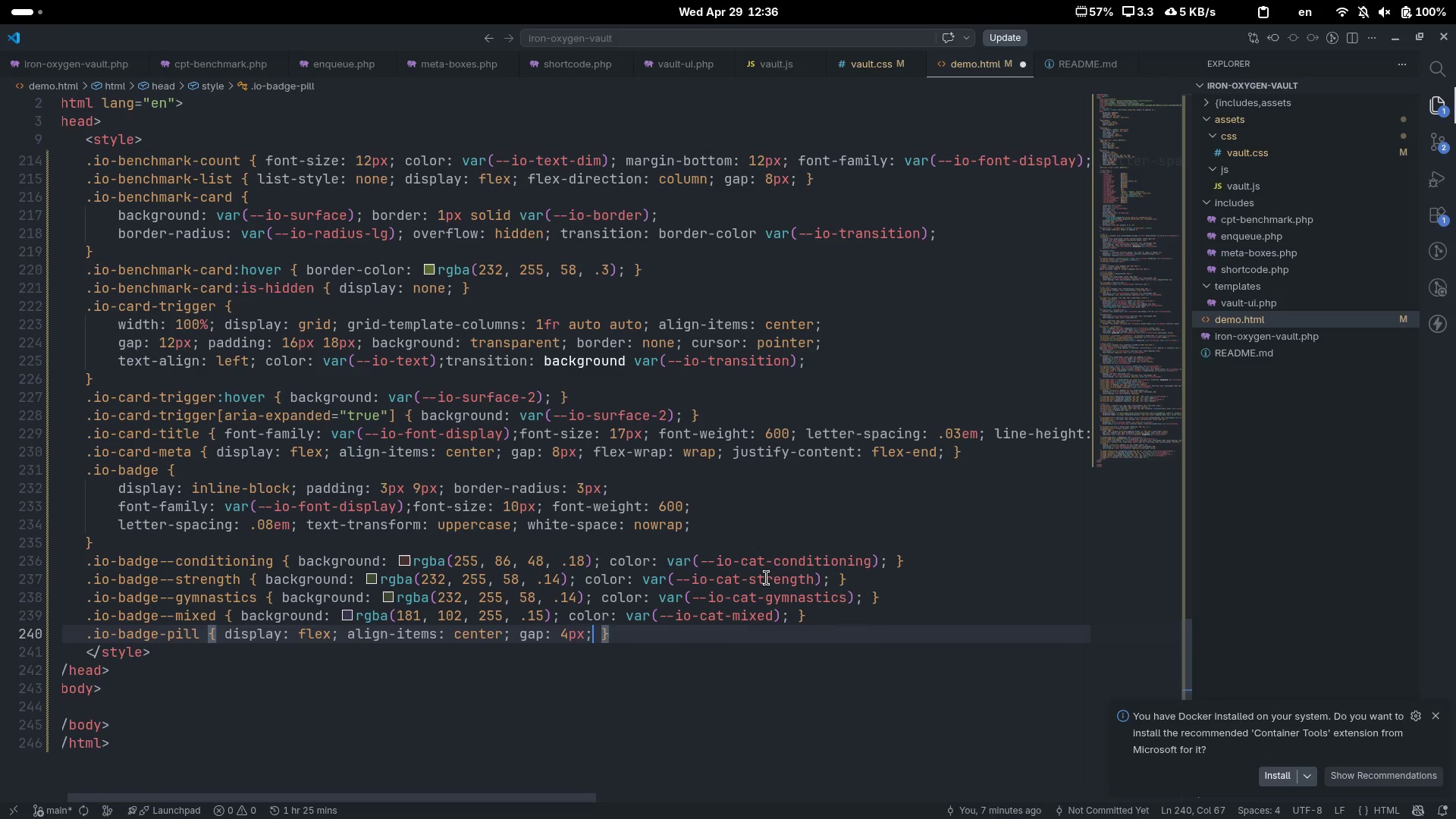 
type( font-si)
key(Tab)
type(12px)
 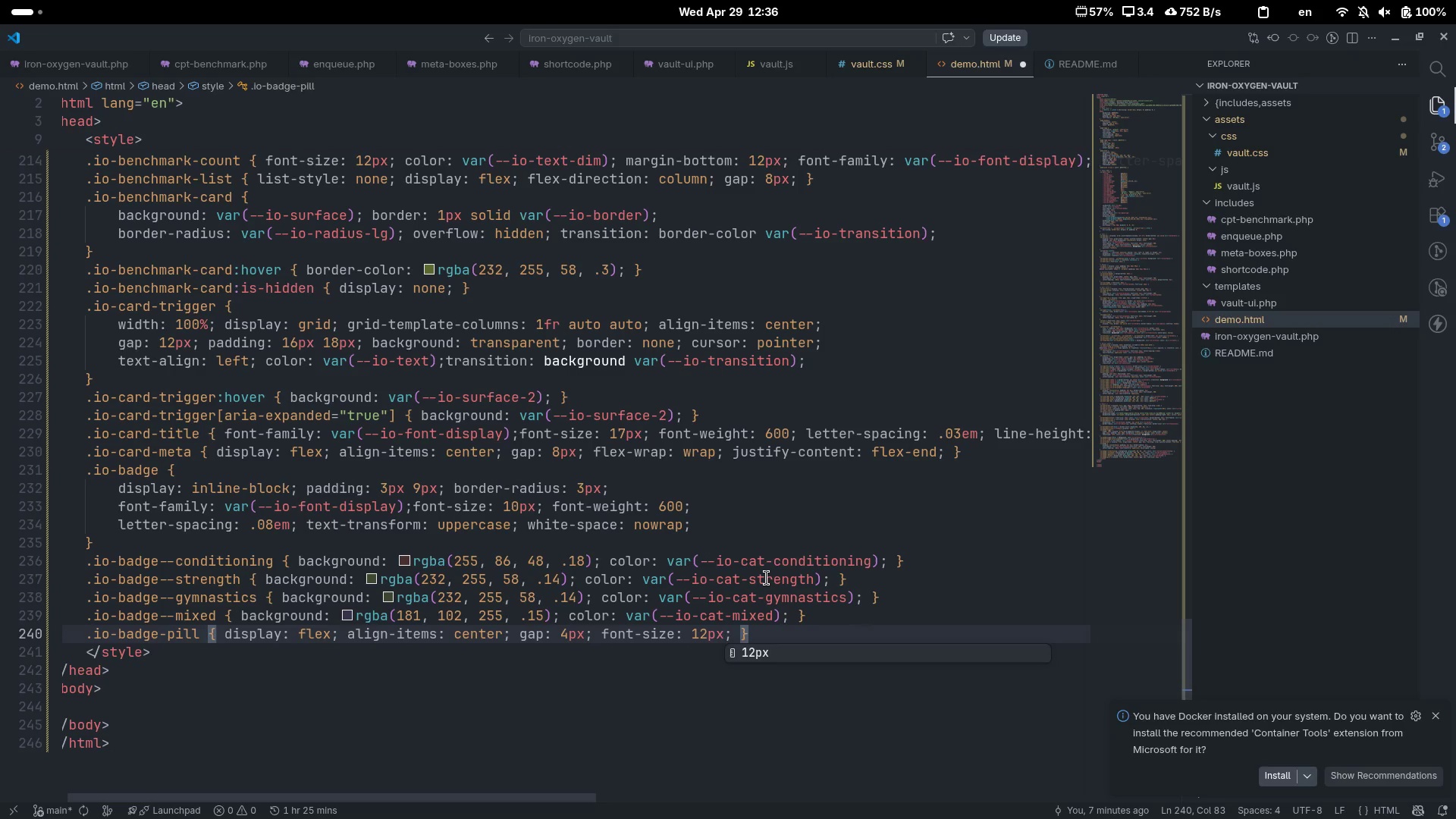 
key(ArrowRight)
 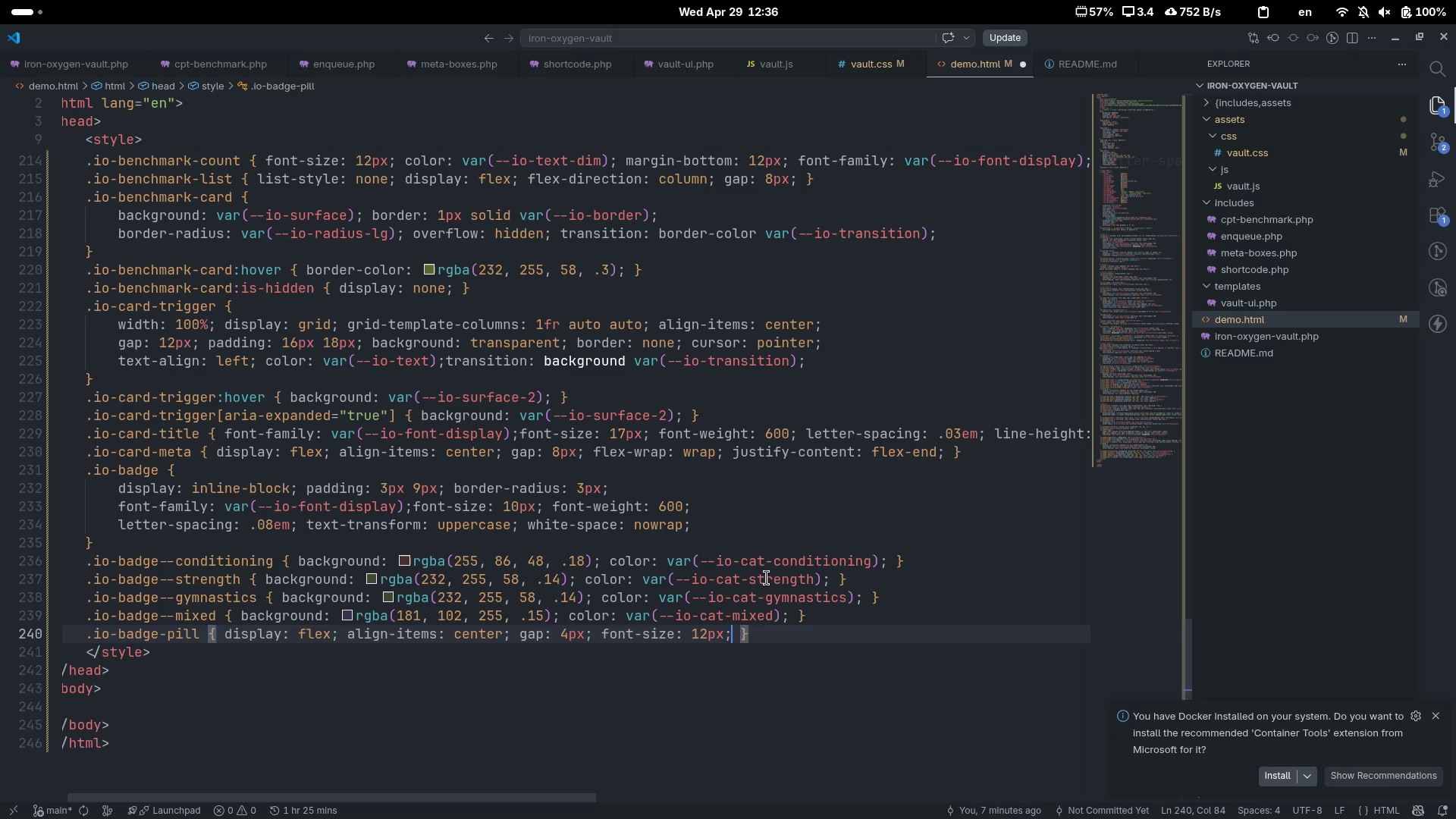 
type( colo)
key(Tab)
type(var(--op-)
key(Backspace)
key(Backspace)
key(Backspace)
type(o)
key(Backspace)
type(io-text-m)
key(Tab)
 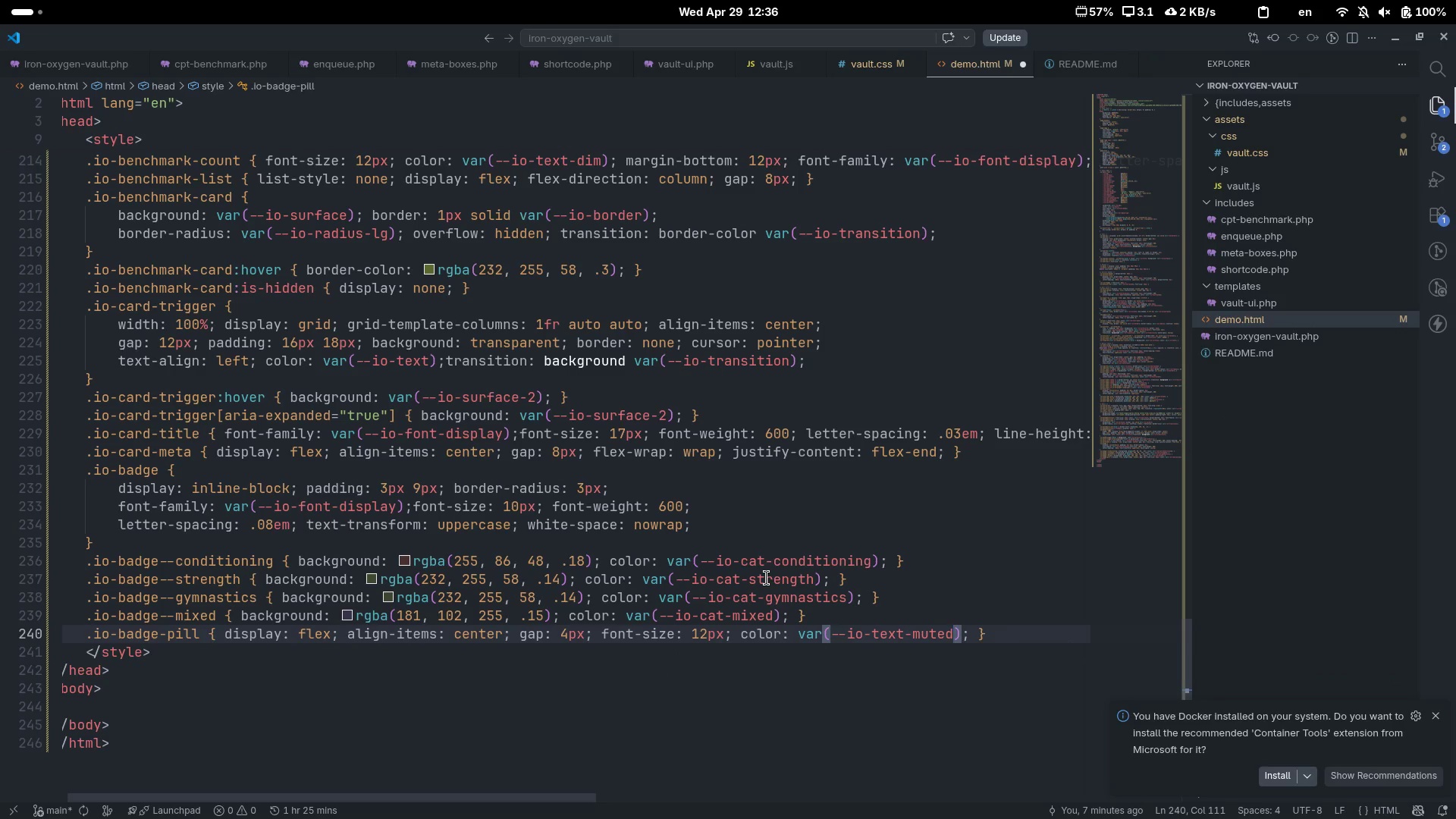 
key(ArrowRight)
 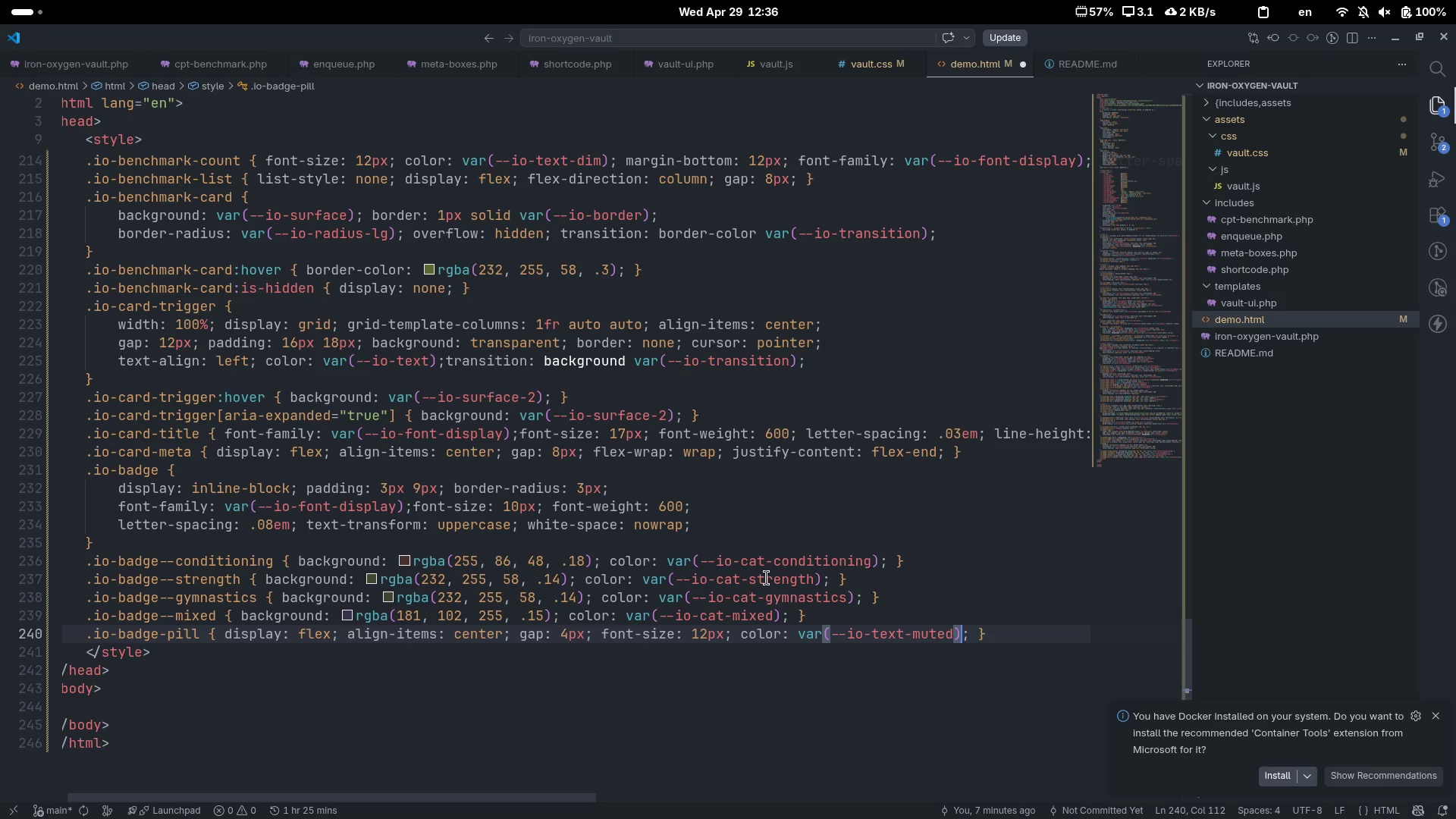 
key(ArrowRight)
 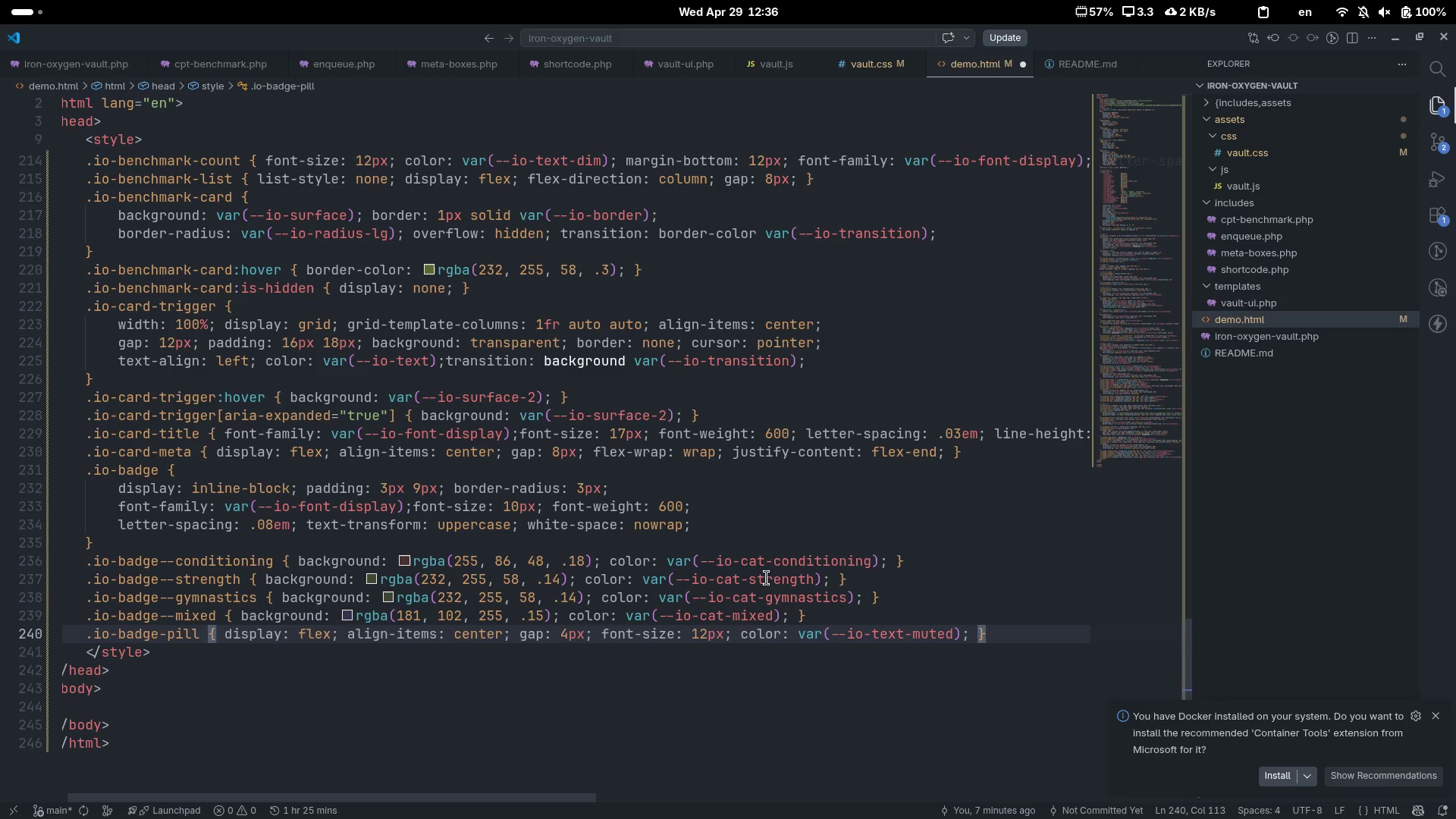 
type( white)
key(Tab)
type(nowrap)
 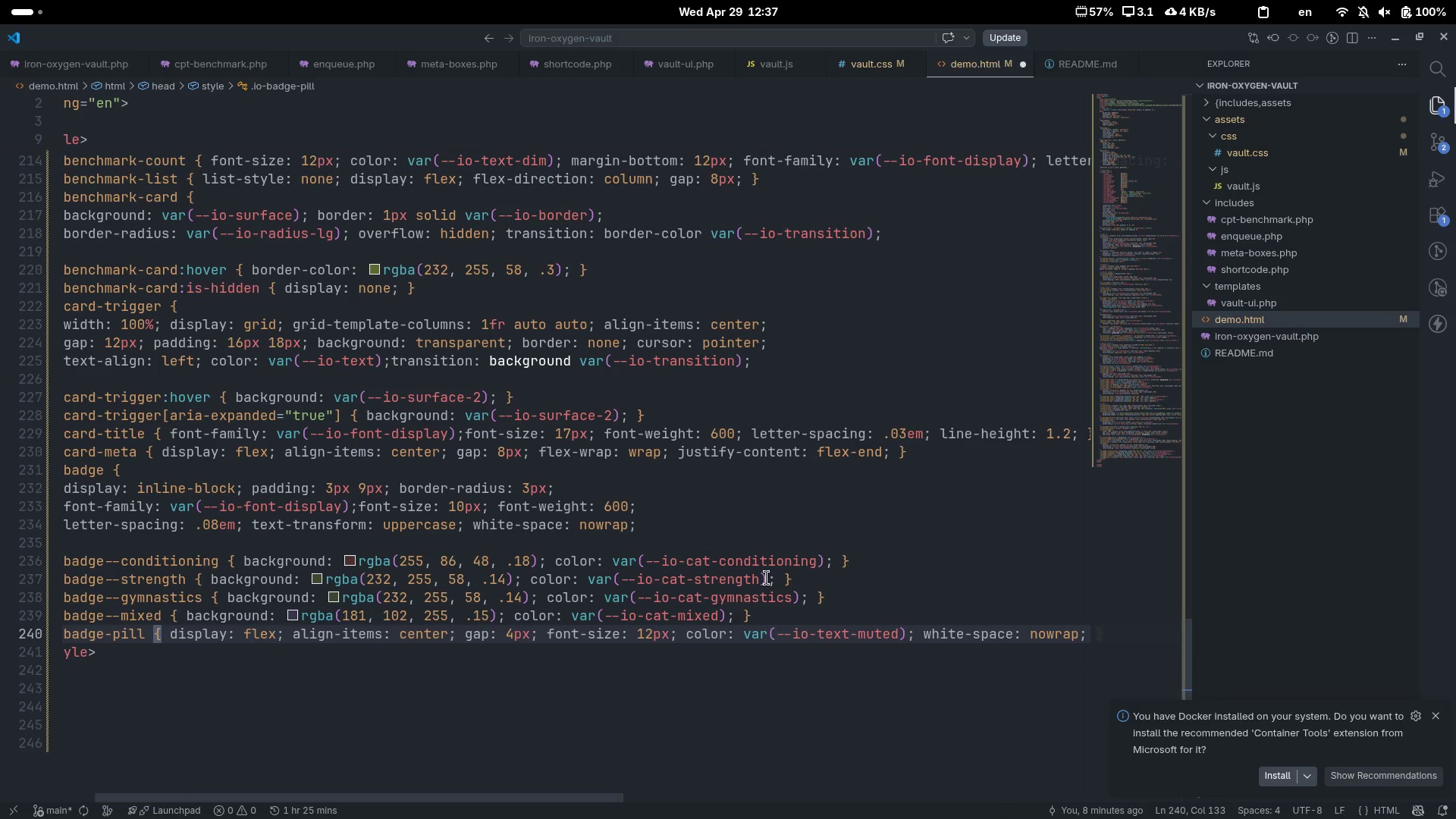 
key(Control+ArrowRight)
 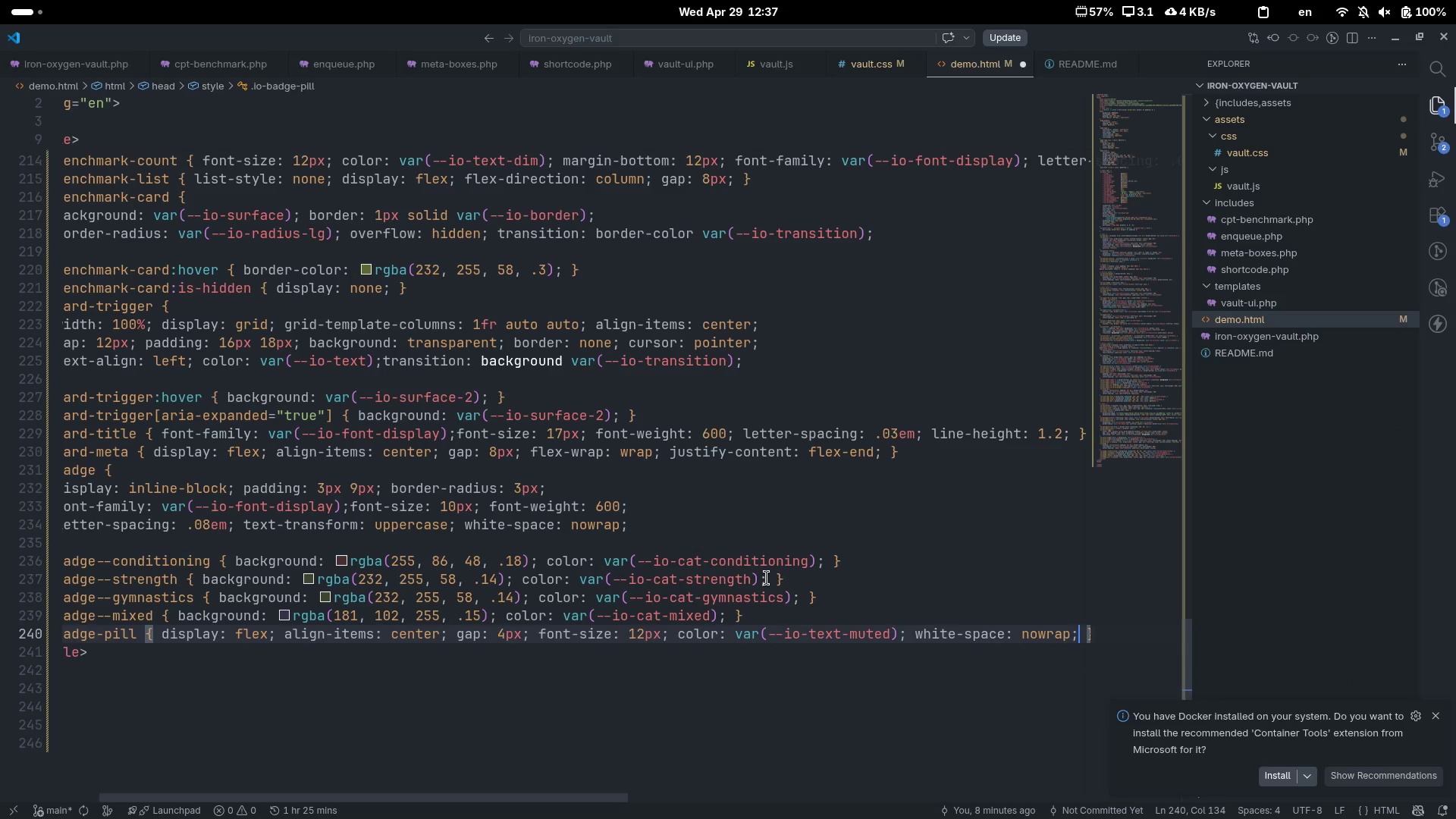 
key(Control+ArrowRight)
 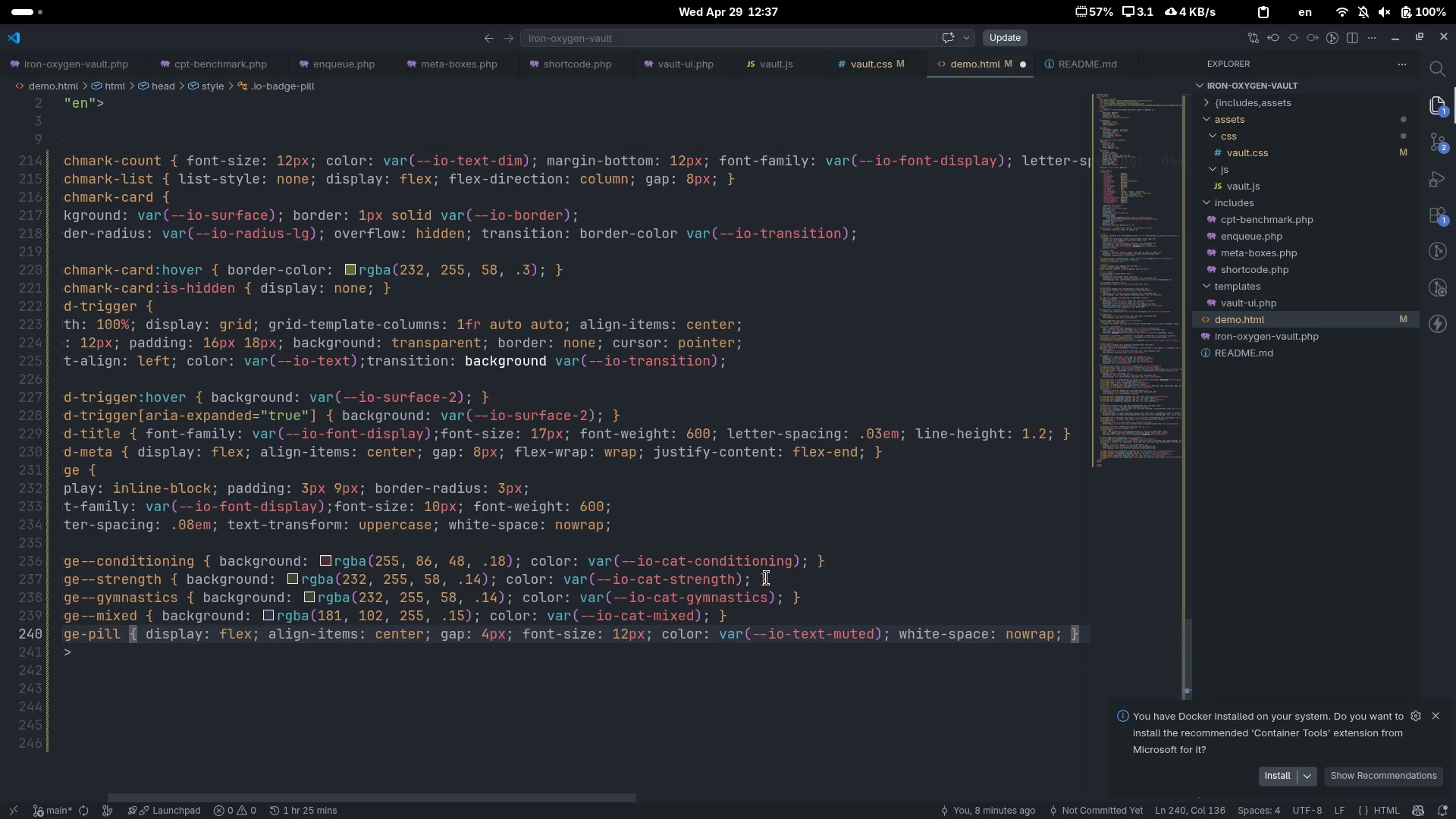 
key(Enter)
 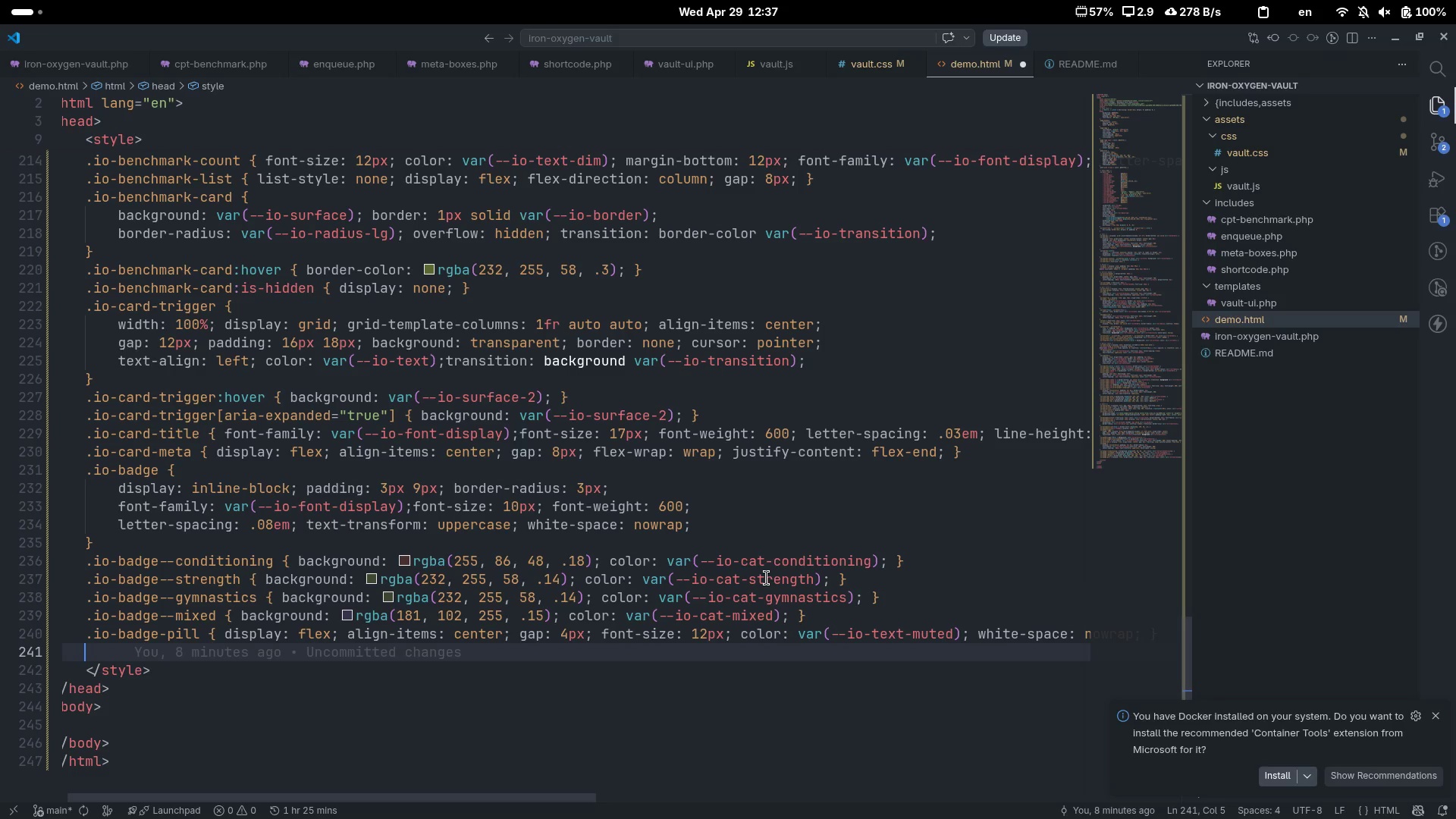 
type(io-)
 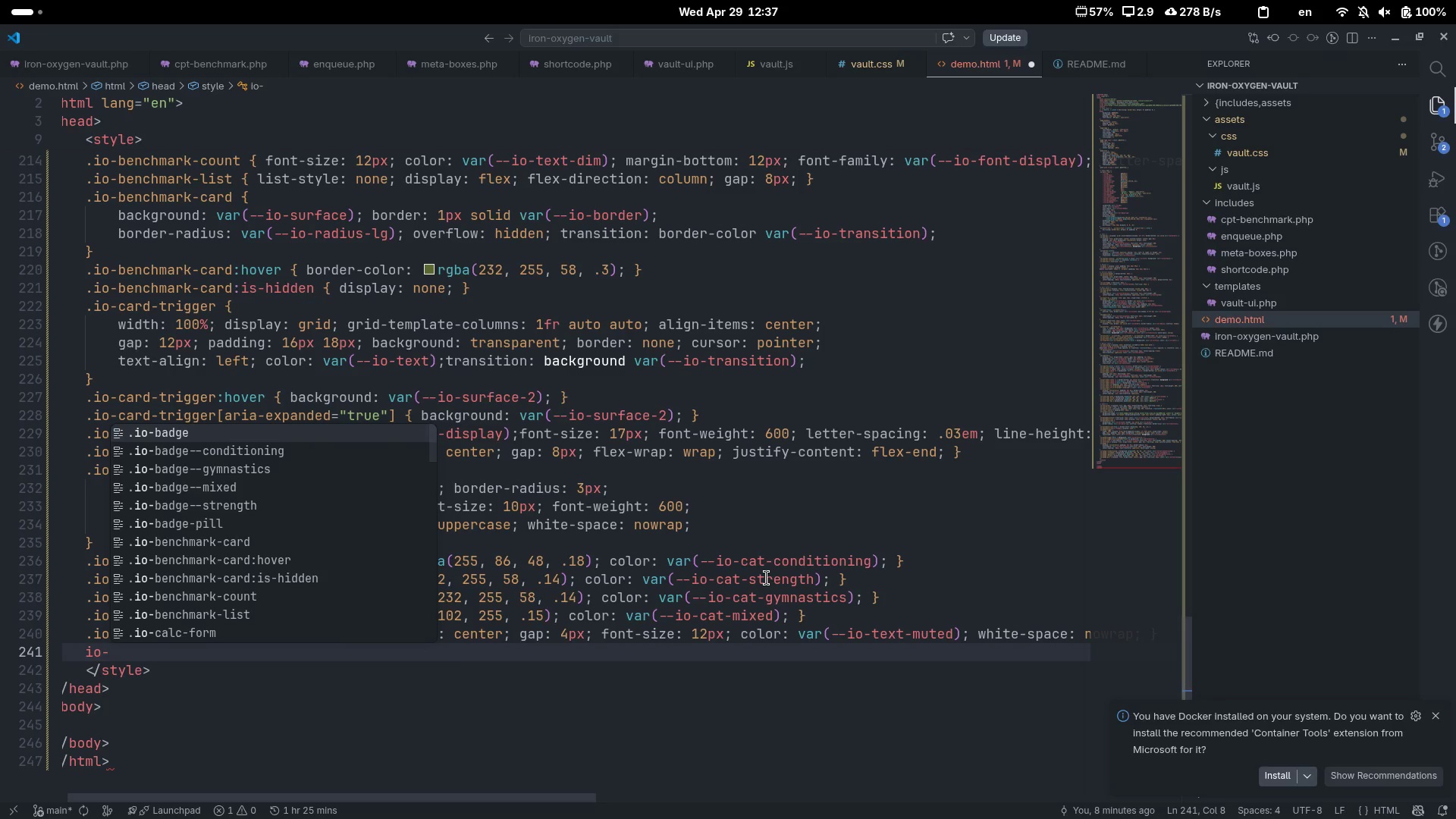 
key(Control+ControlLeft)
 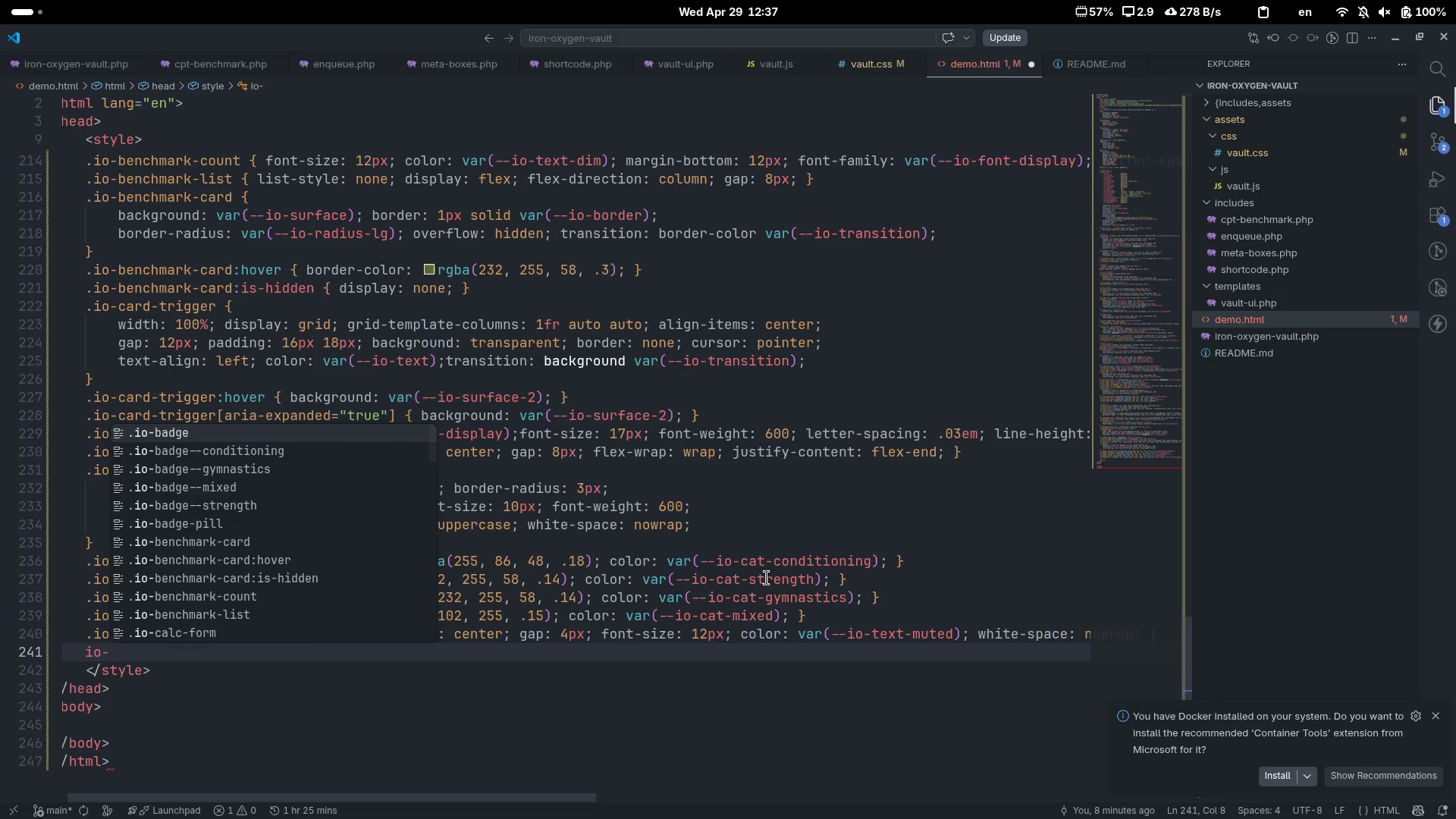 
key(Control+Backspace)
 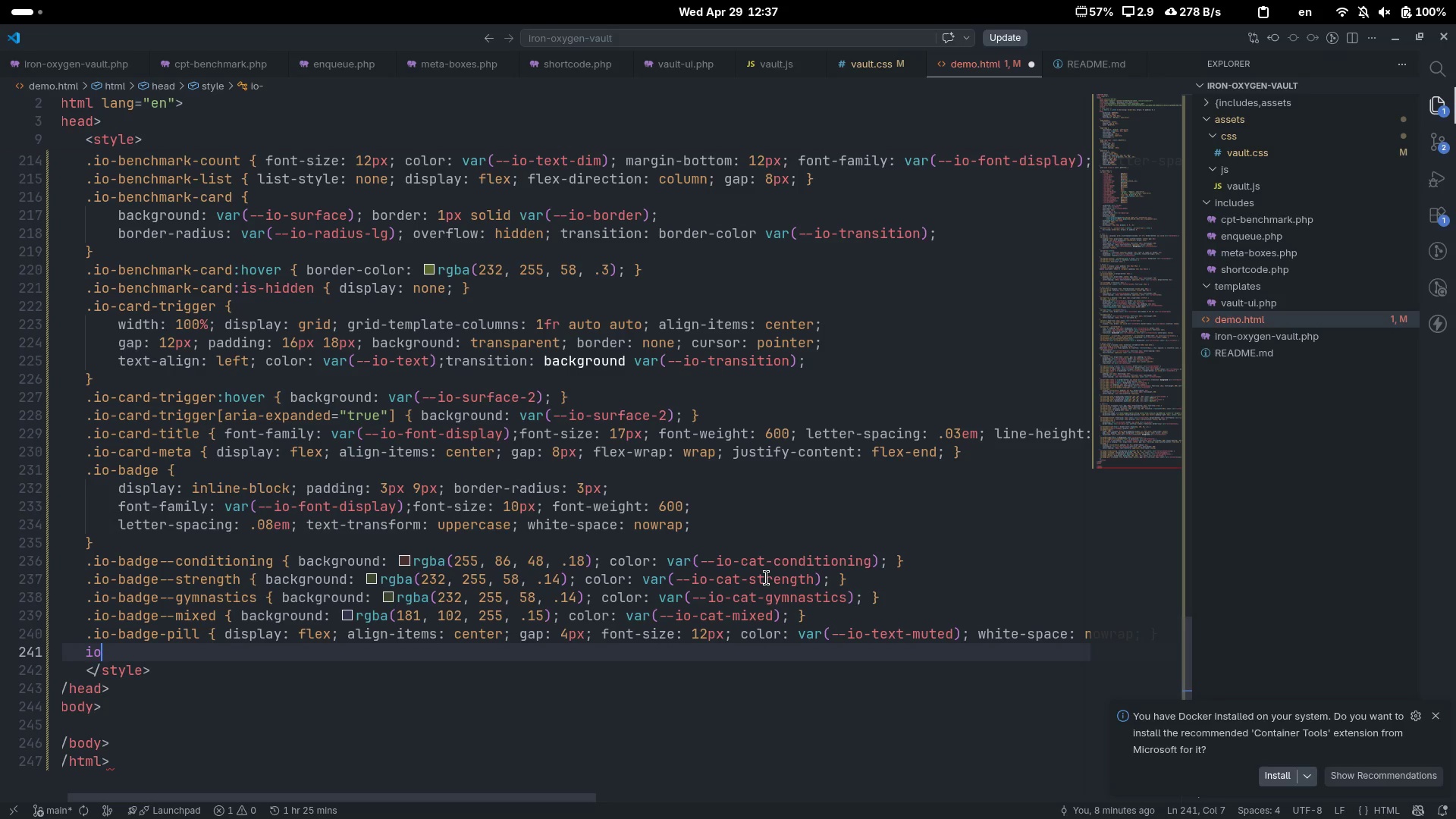 
key(Backspace)
key(Backspace)
type(.io-cheveron)
 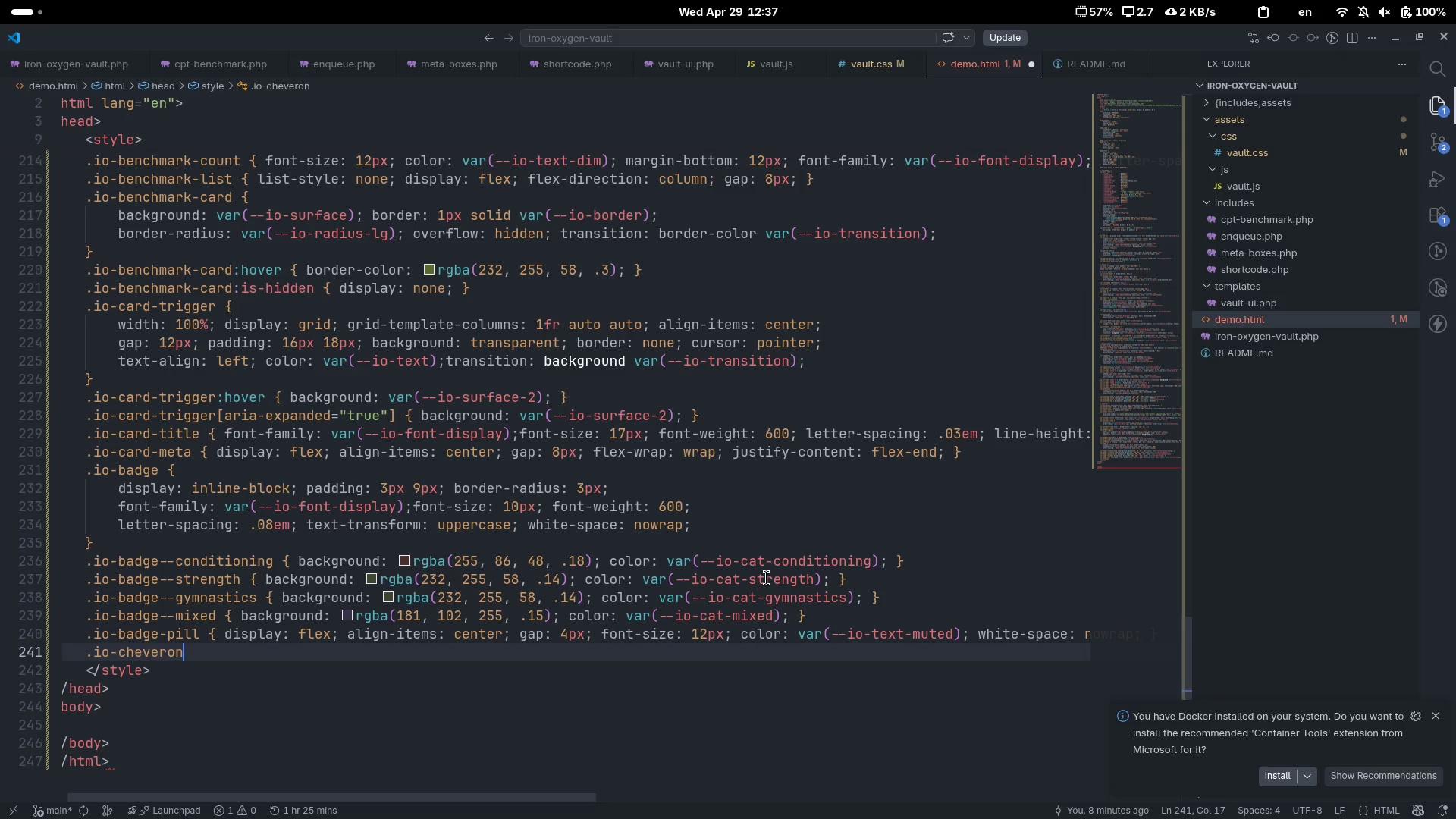 
key(ArrowLeft)
 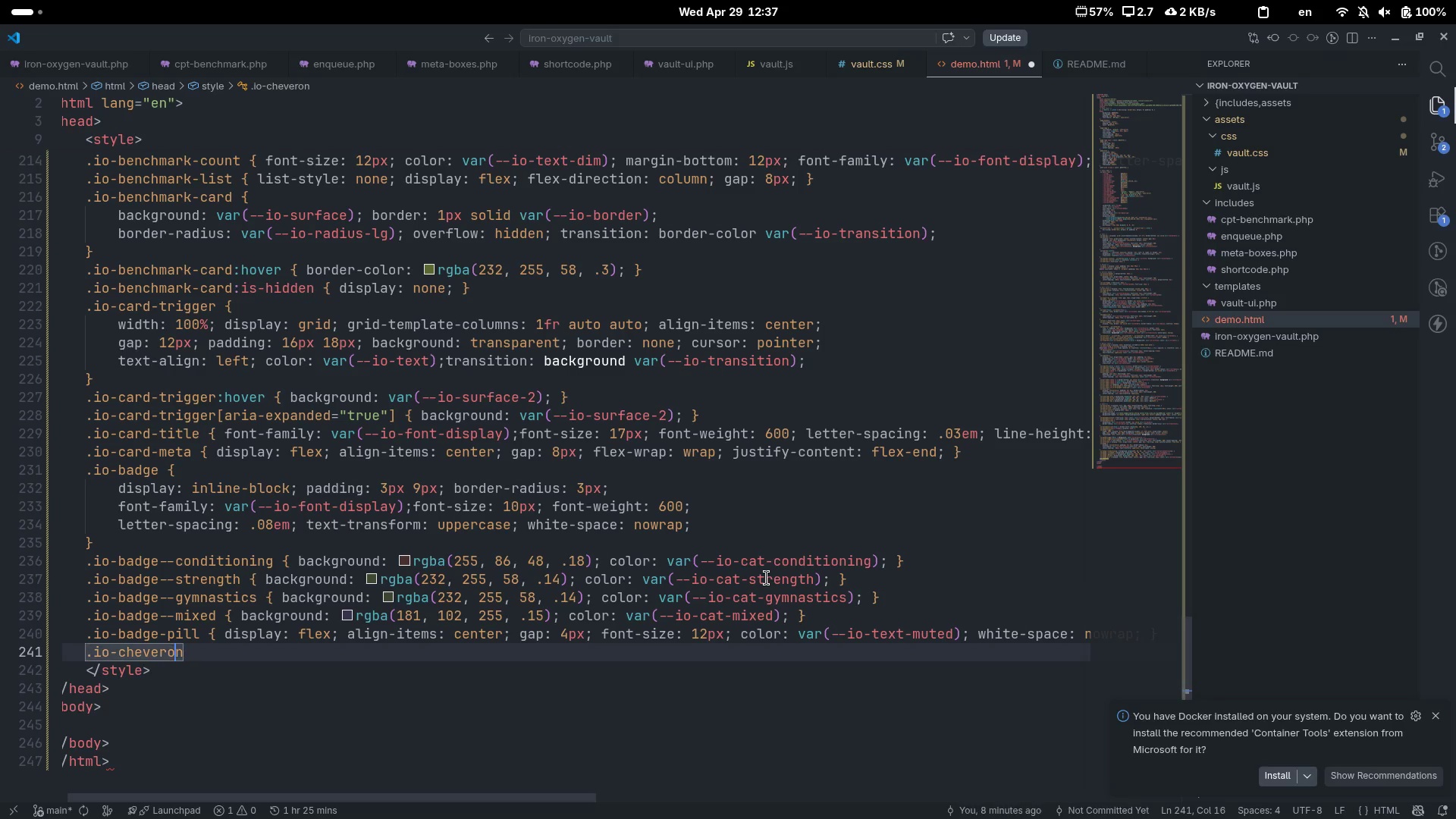 
key(ArrowLeft)
 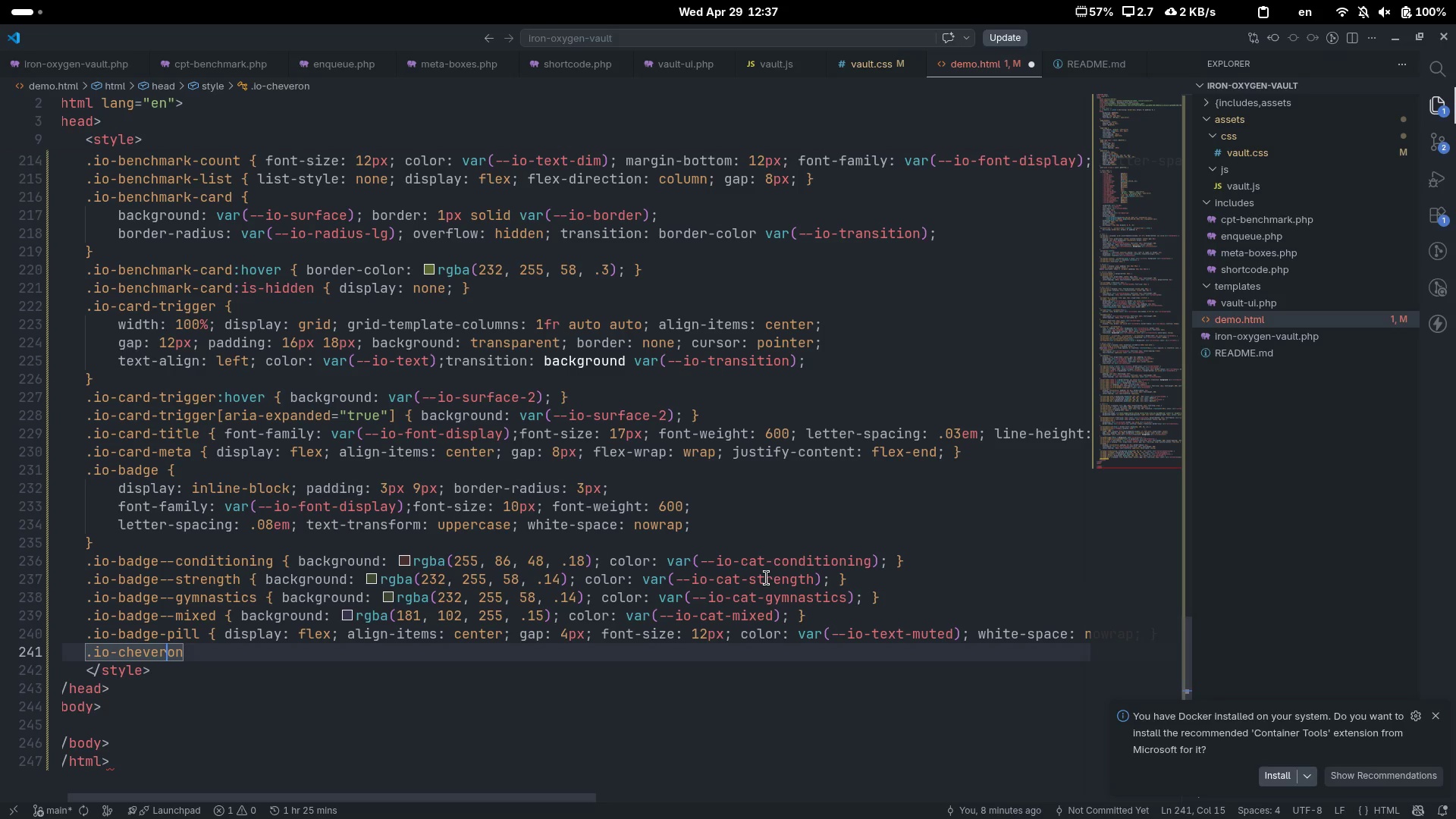 
key(ArrowLeft)
 